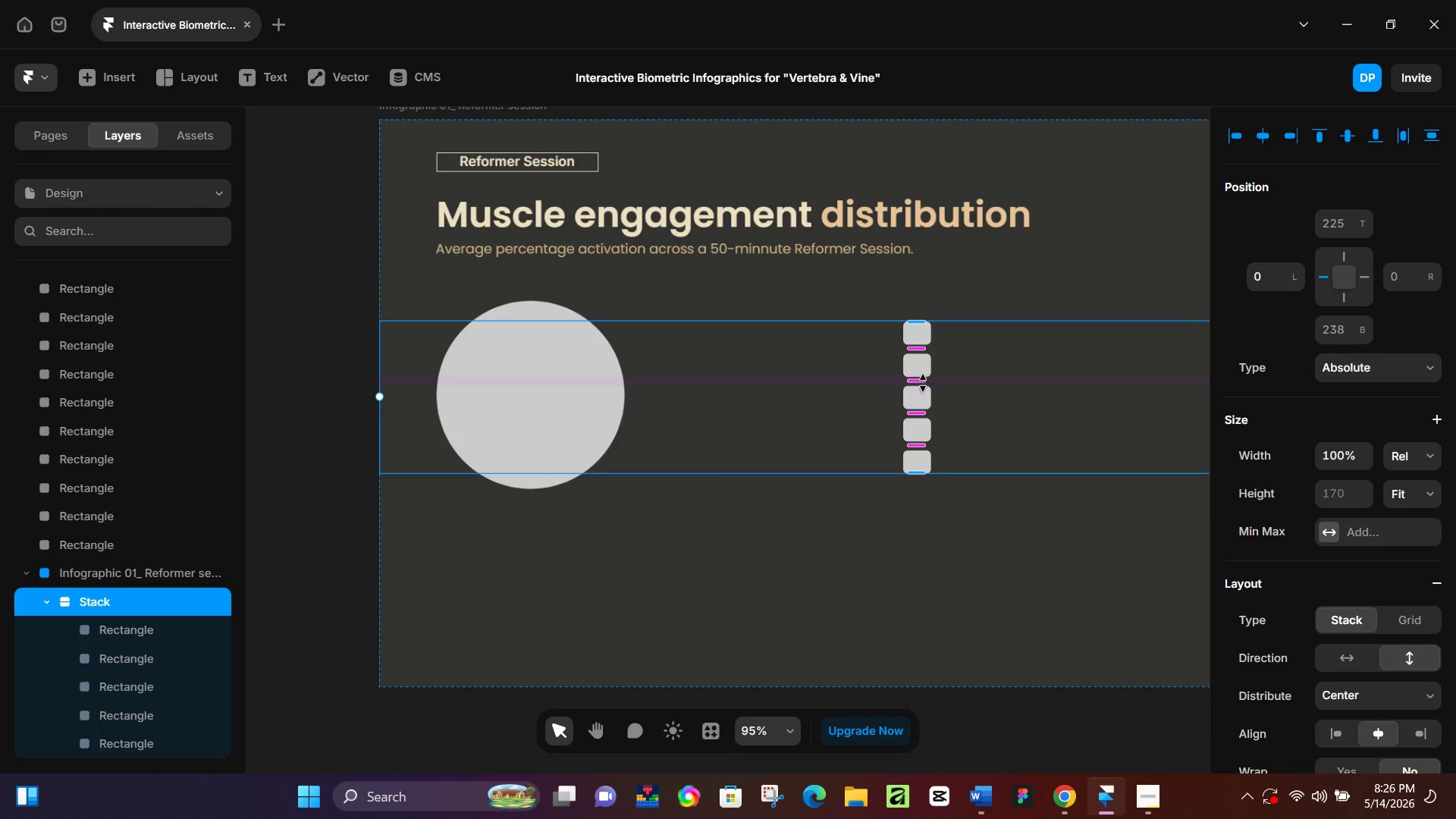 
left_click_drag(start_coordinate=[919, 383], to_coordinate=[937, 393])
 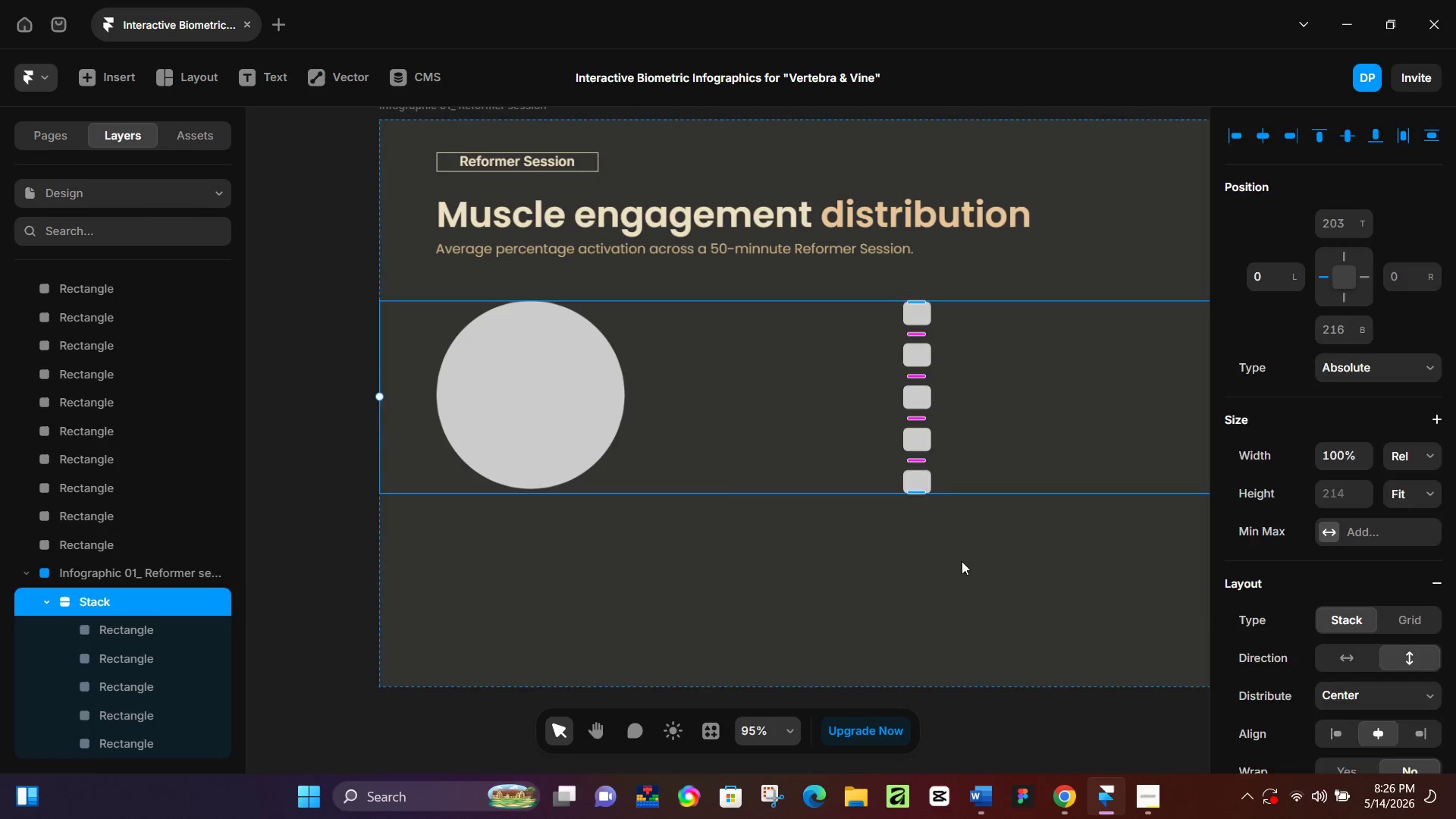 
left_click([962, 561])
 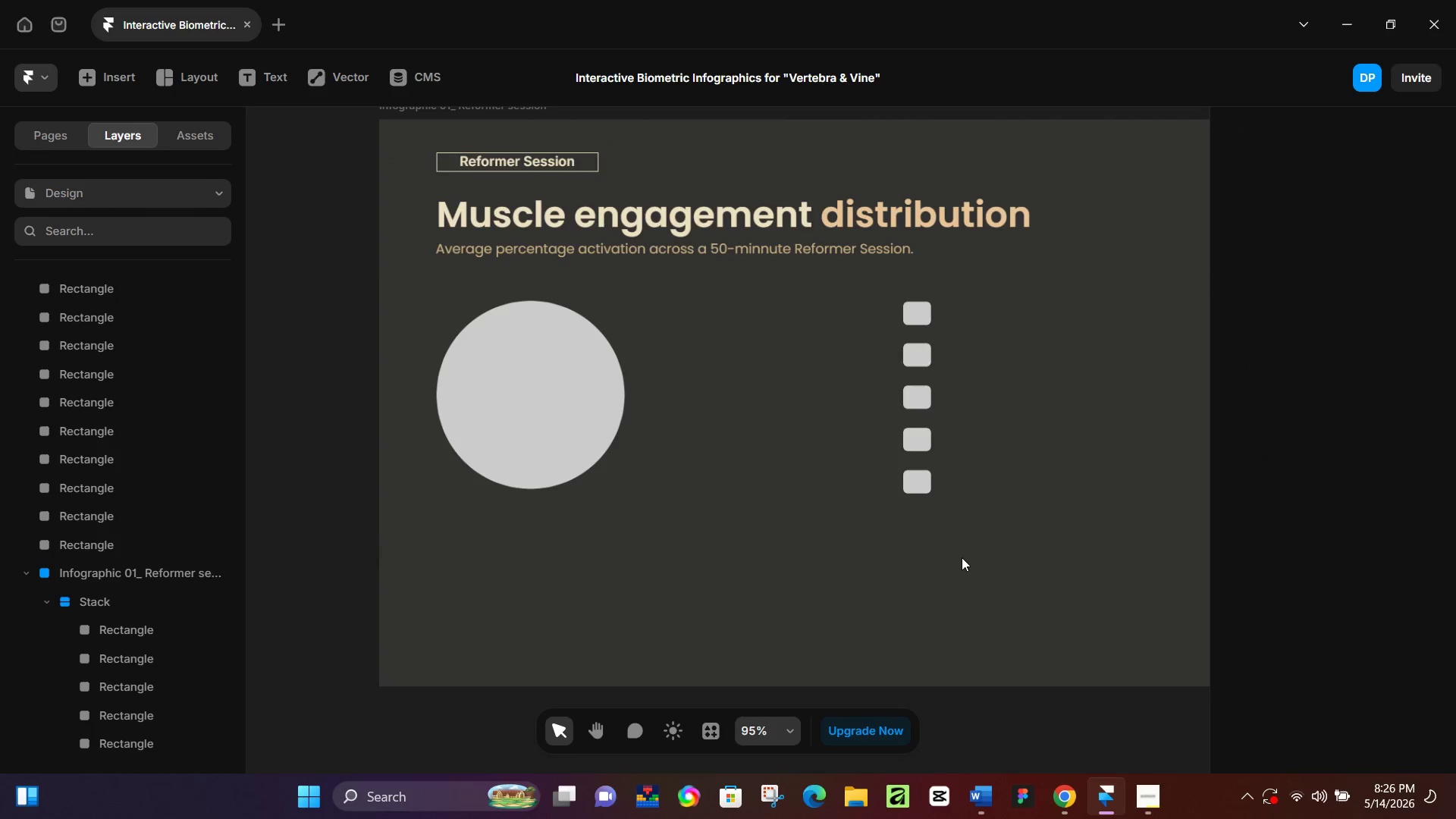 
hold_key(key=Space, duration=0.72)
 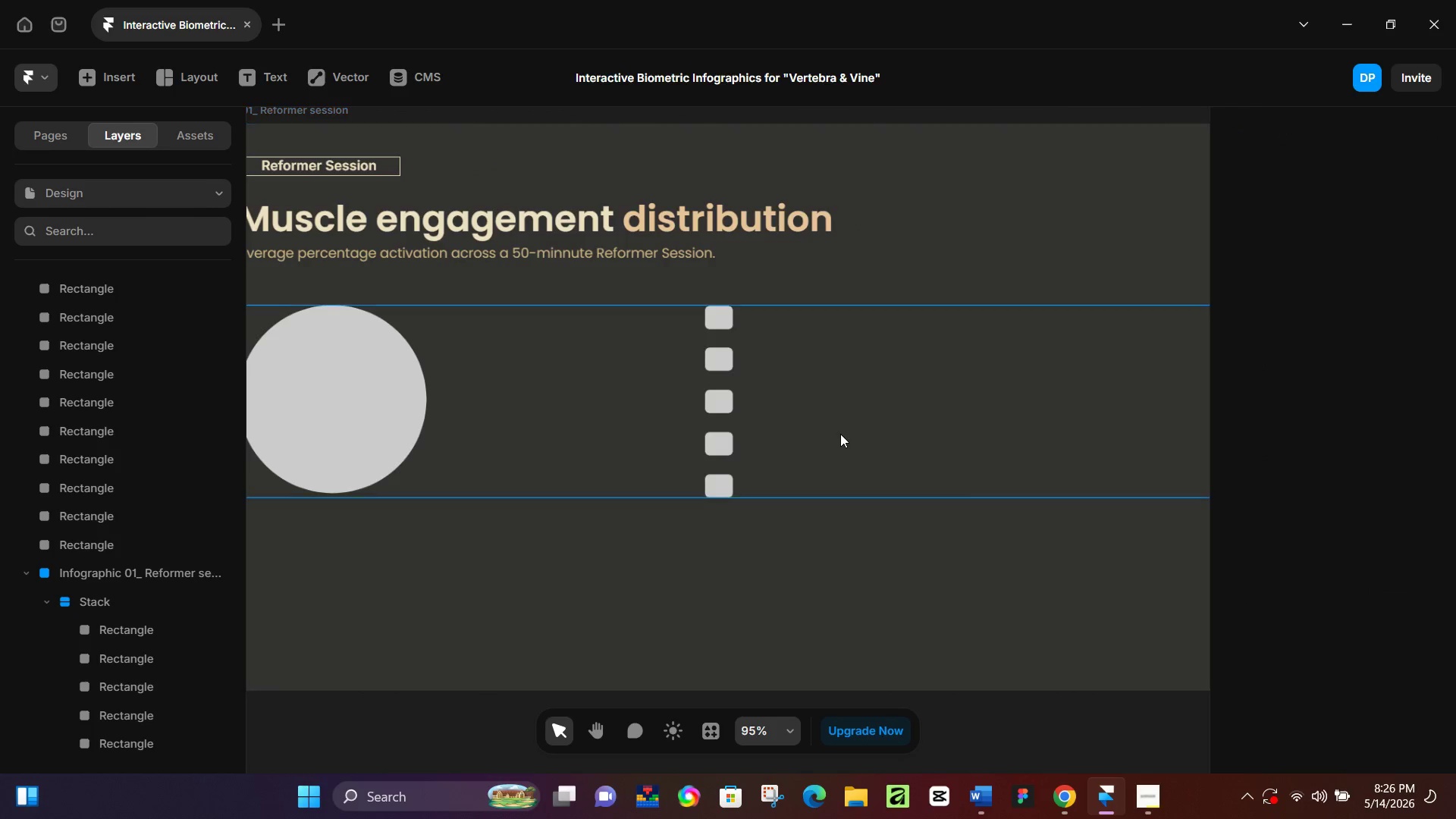 
left_click_drag(start_coordinate=[971, 550], to_coordinate=[773, 554])
 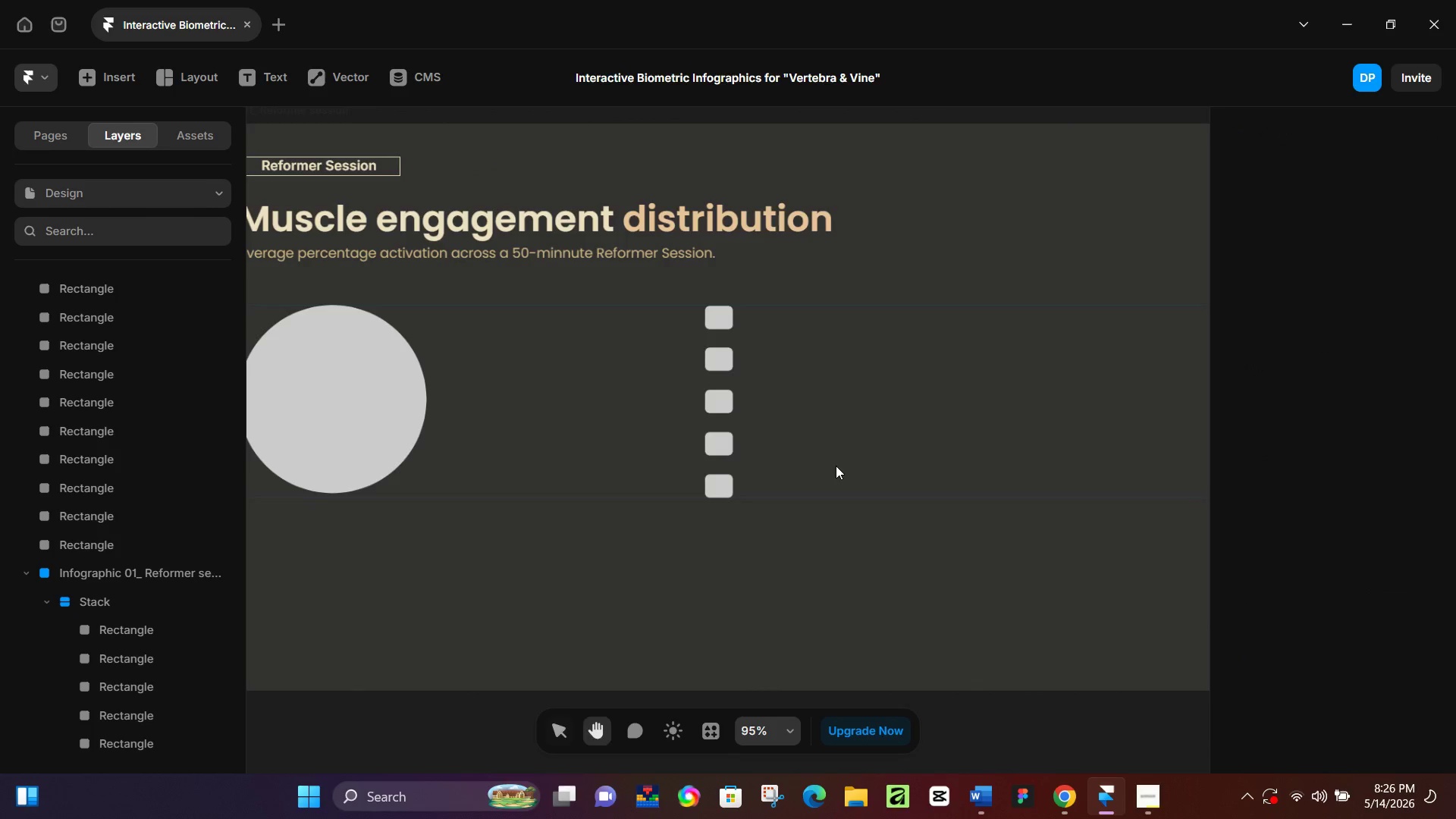 
key(Control+ControlLeft)
 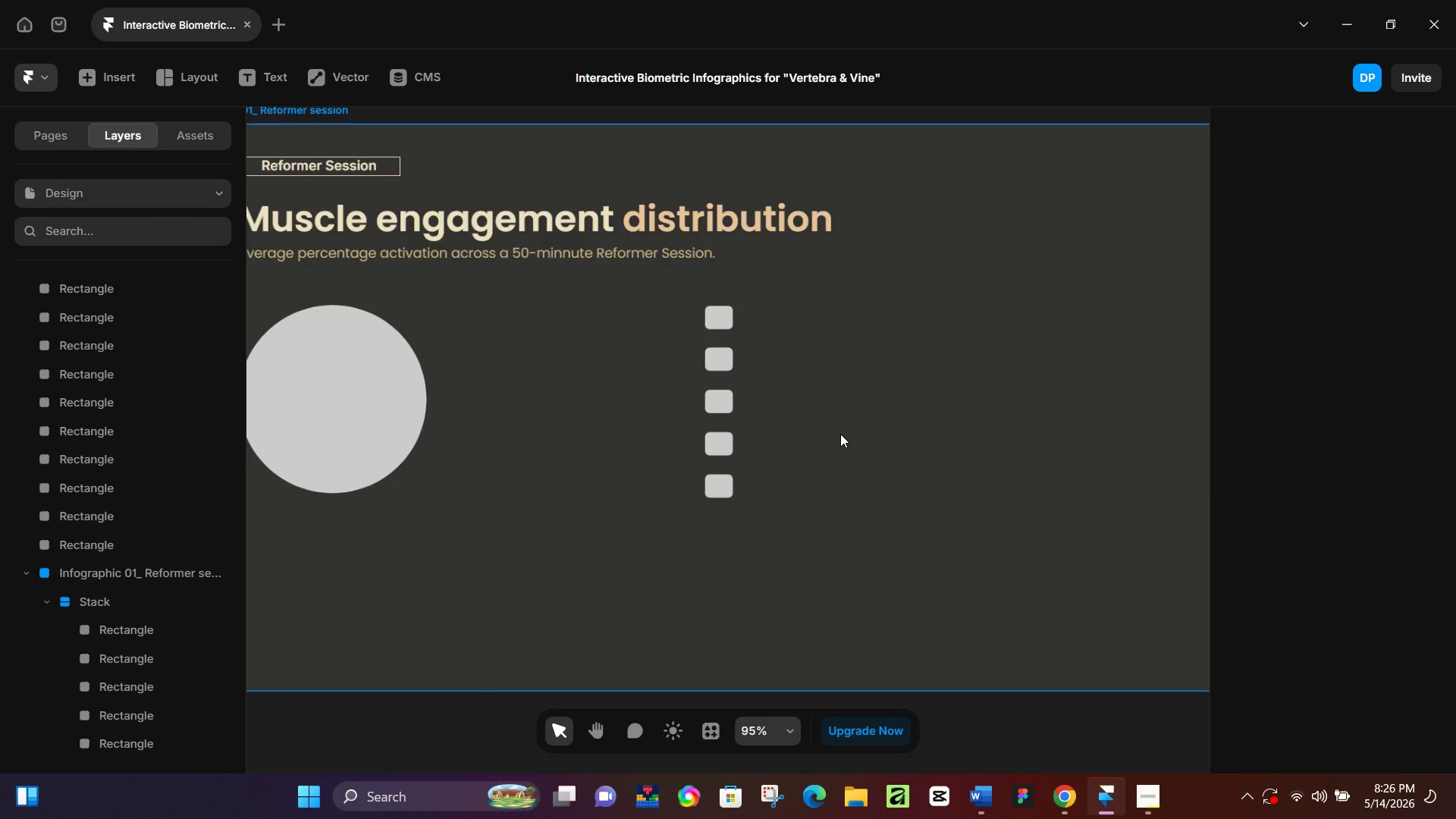 
left_click([840, 434])
 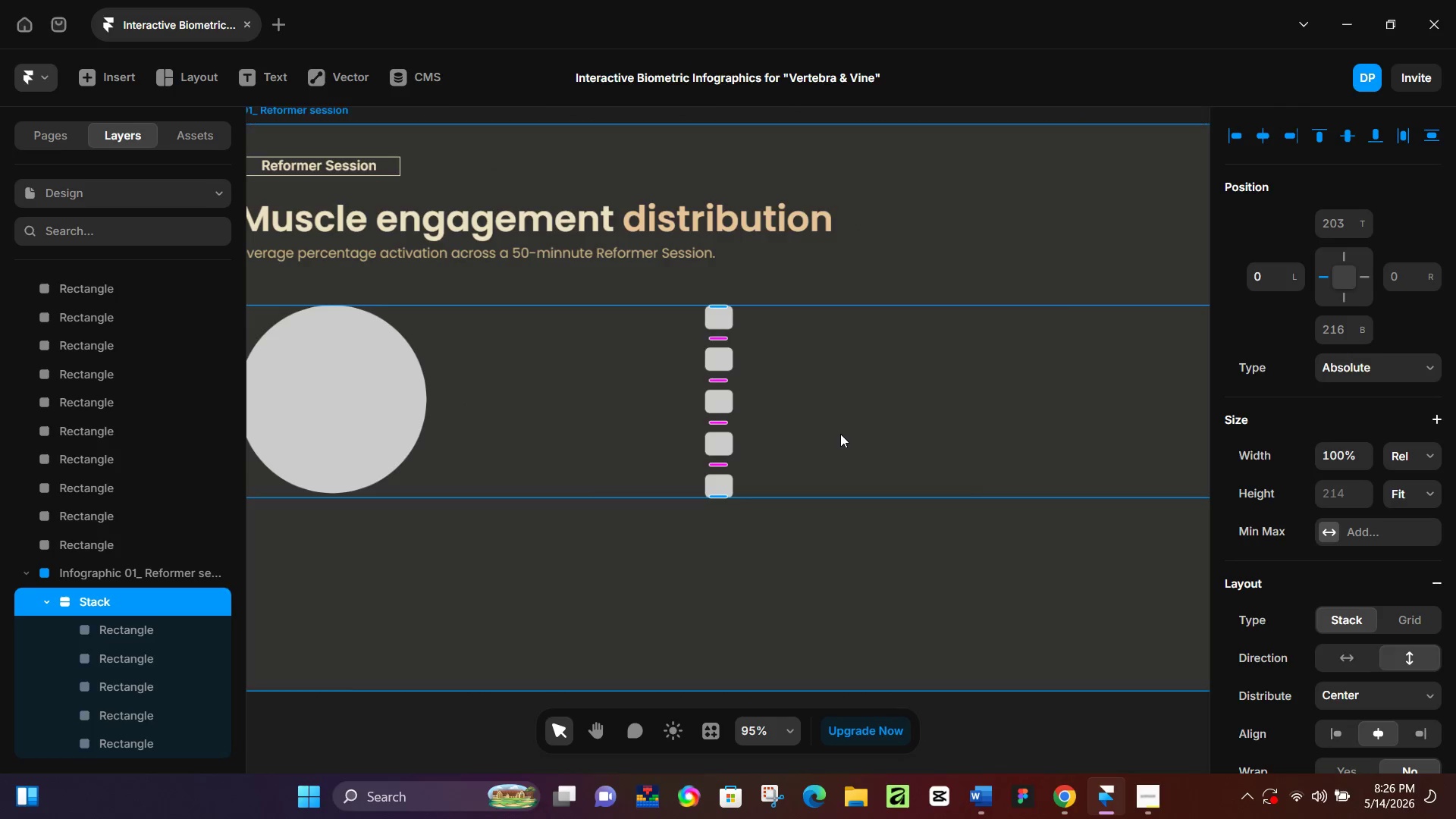 
hold_key(key=ControlLeft, duration=0.41)
scroll: coordinate [843, 438], scroll_direction: down, amount: 4.0
 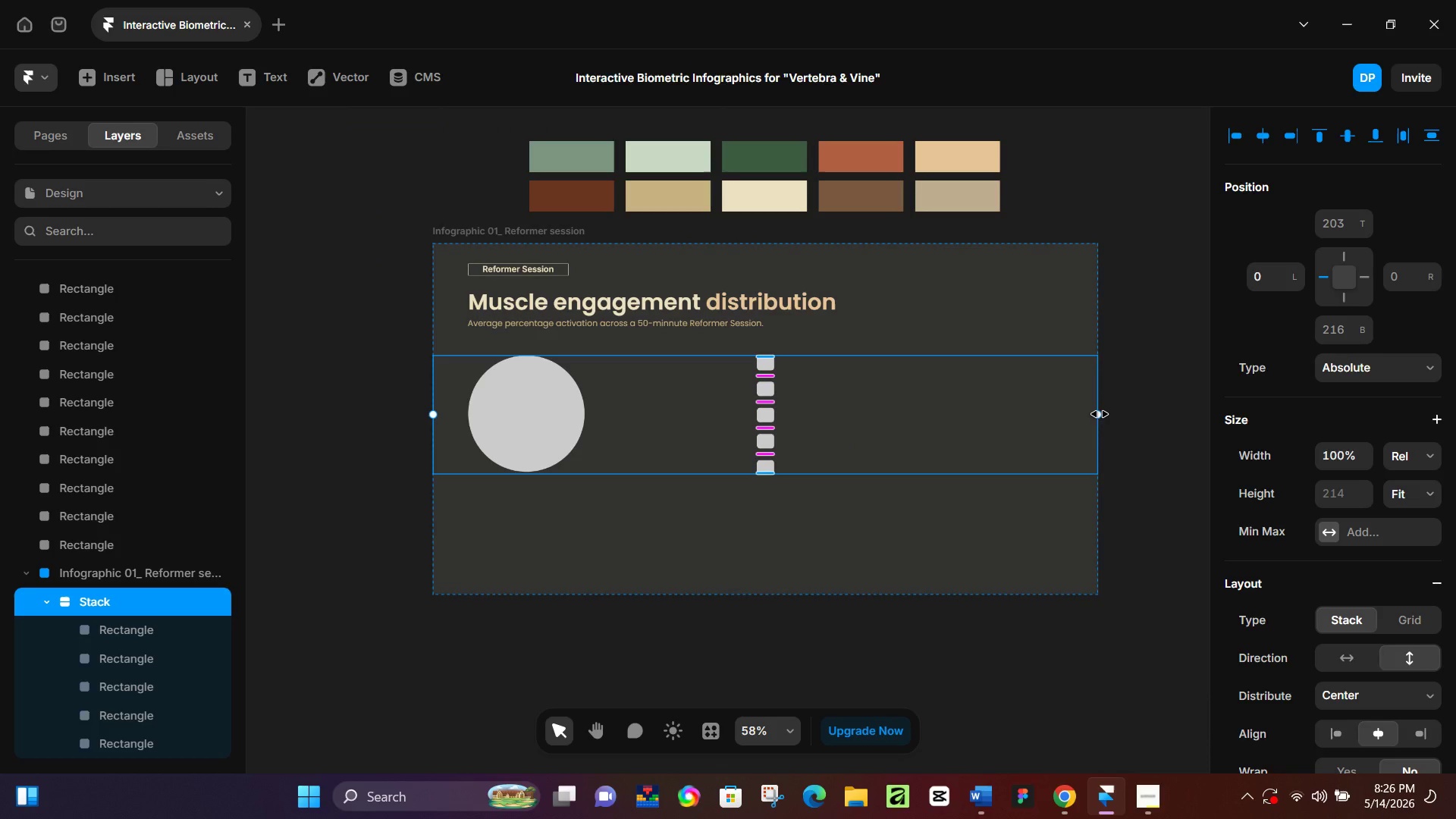 
left_click_drag(start_coordinate=[1100, 414], to_coordinate=[811, 424])
 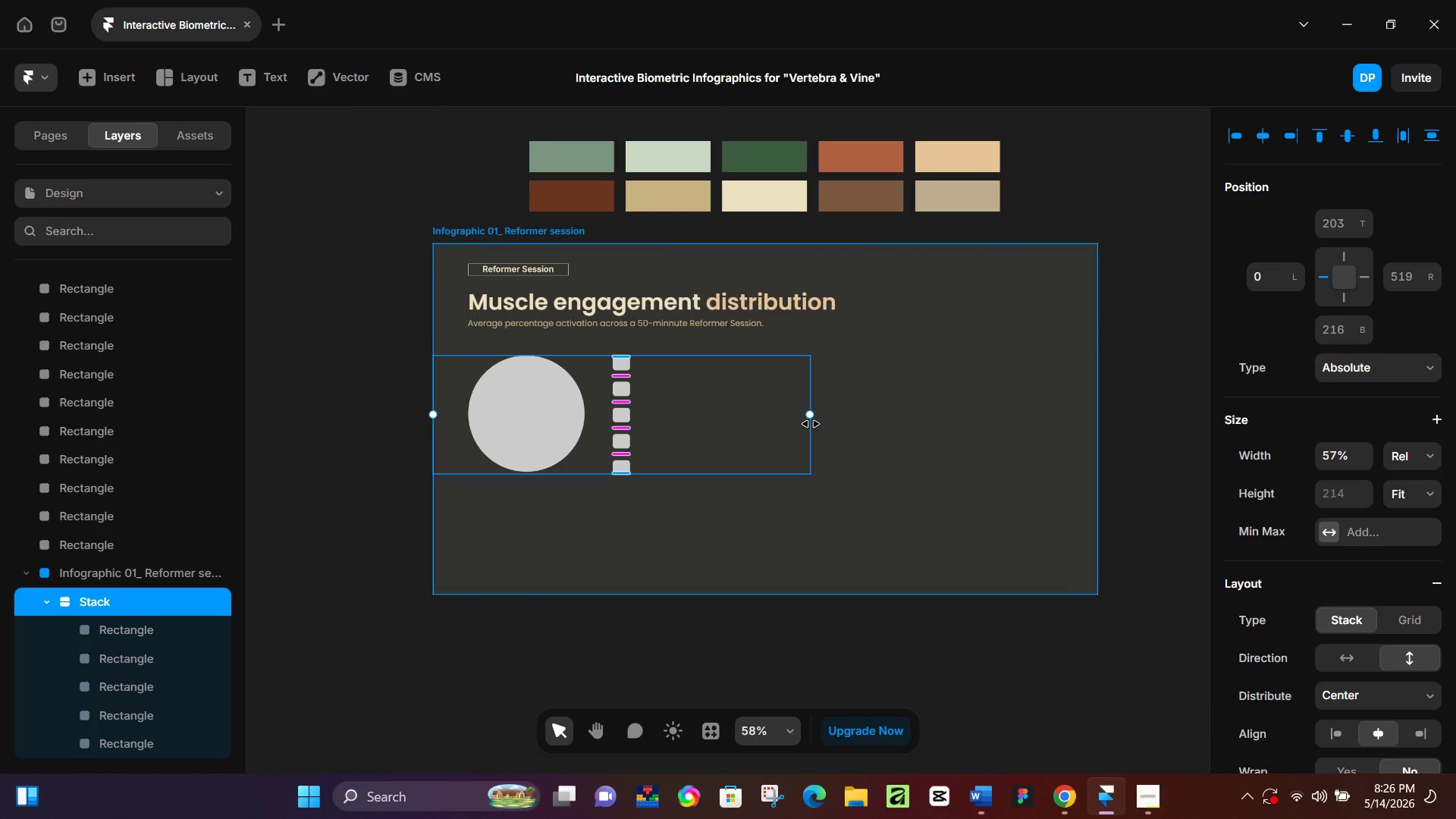 
key(Control+Z)
 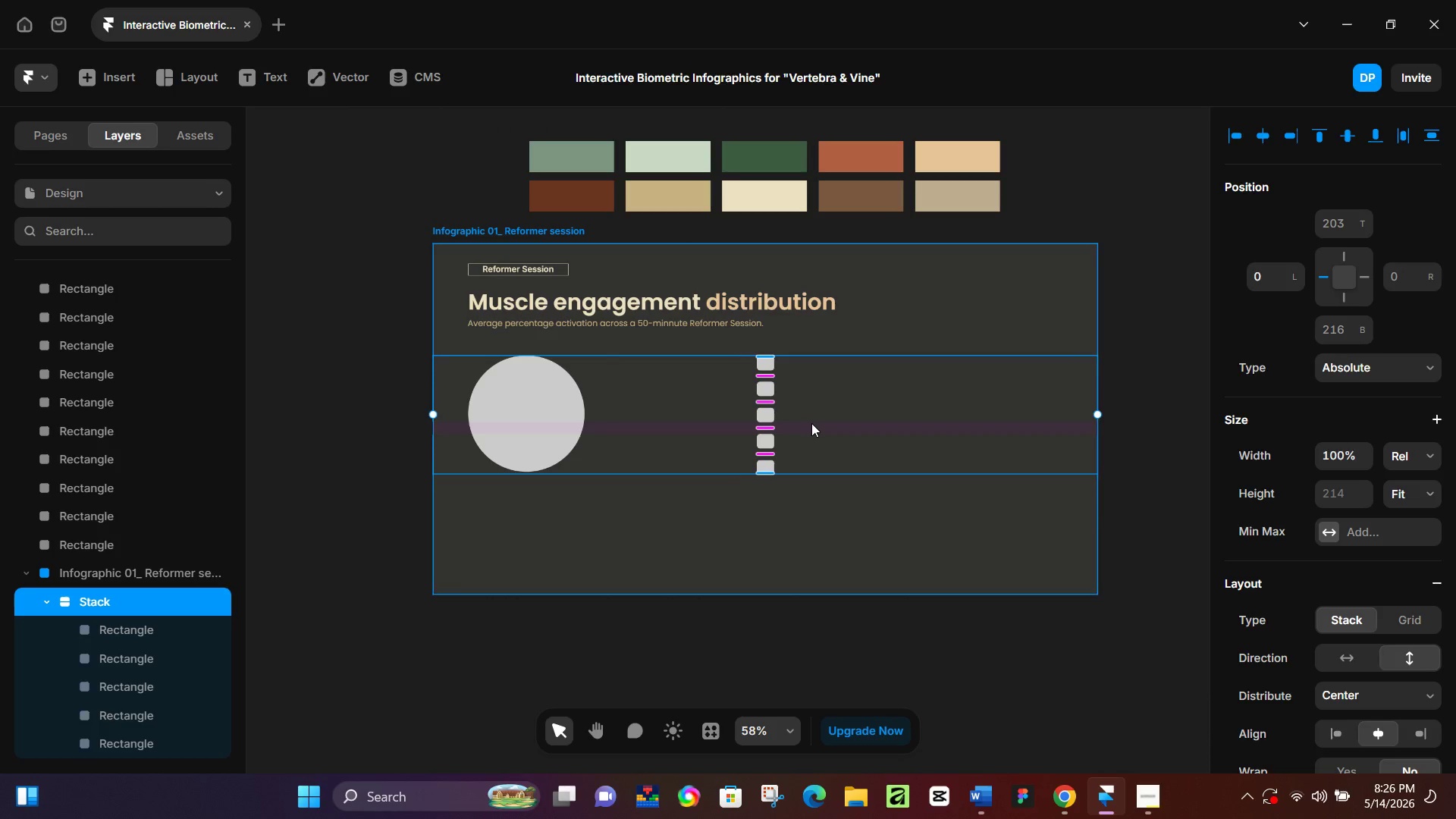 
key(Control+Z)
 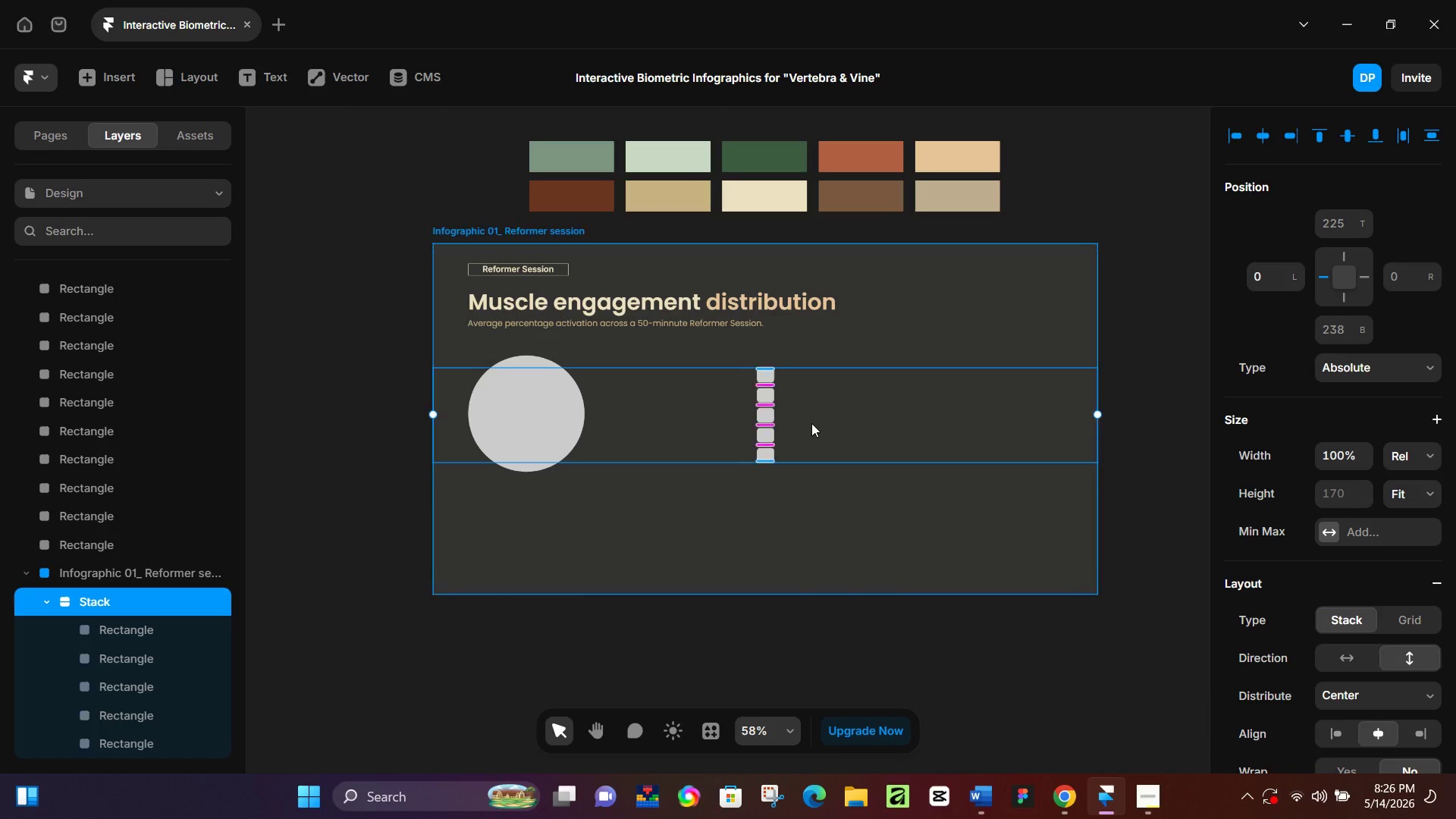 
key(Control+Z)
 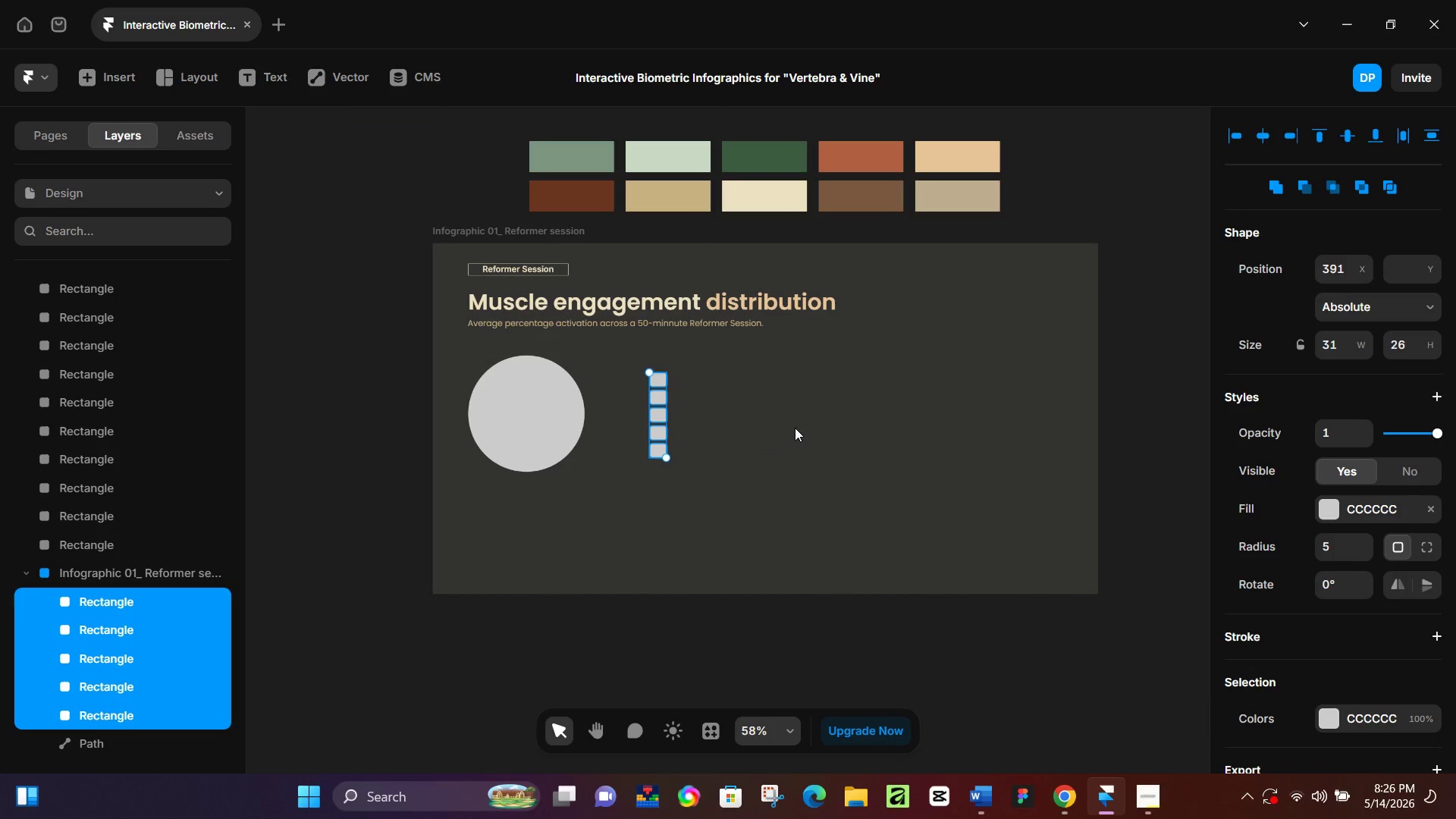 
key(Control+NumpadEnter)
 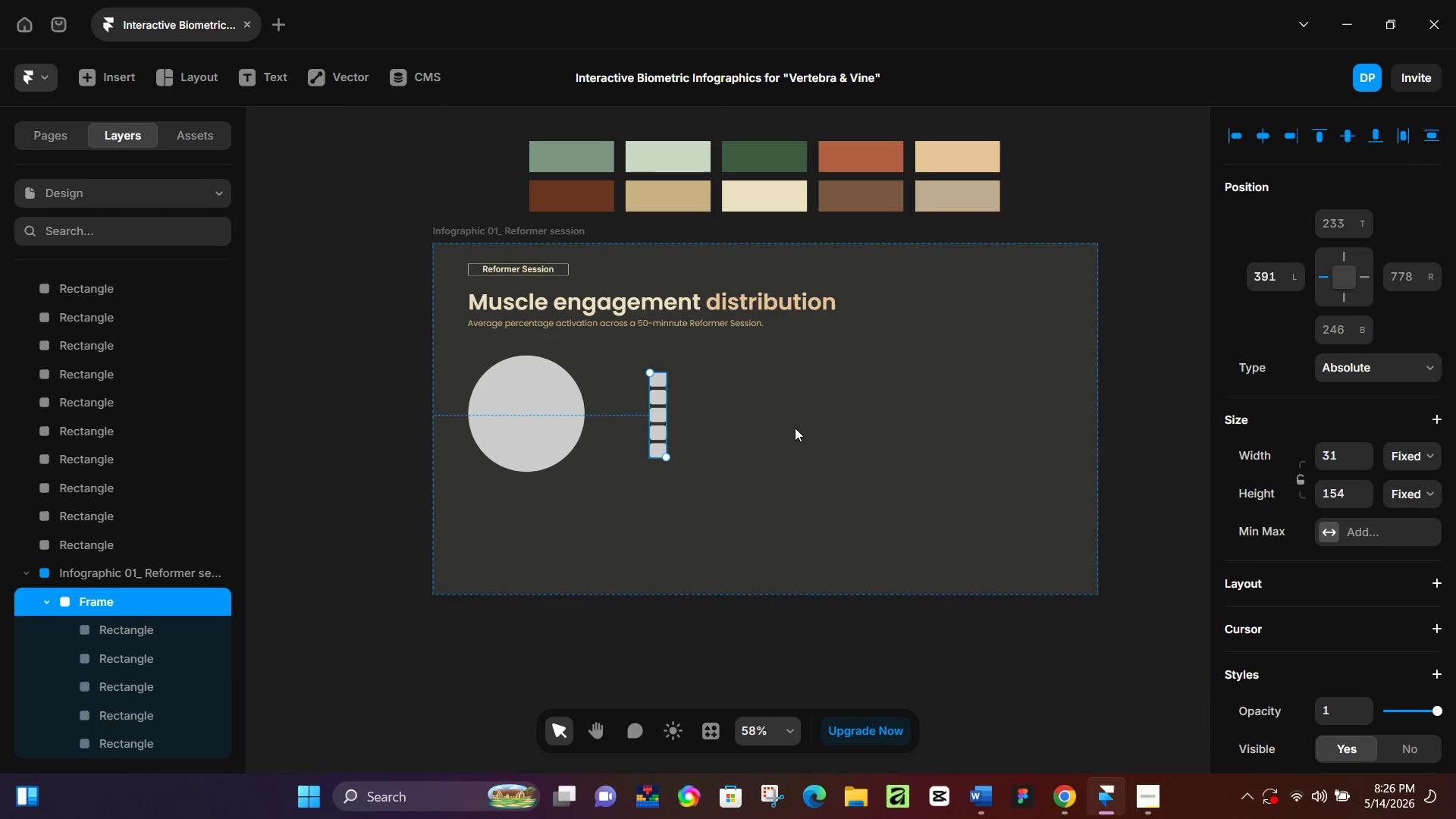 
key(Alt+Control+NumpadEnter)
 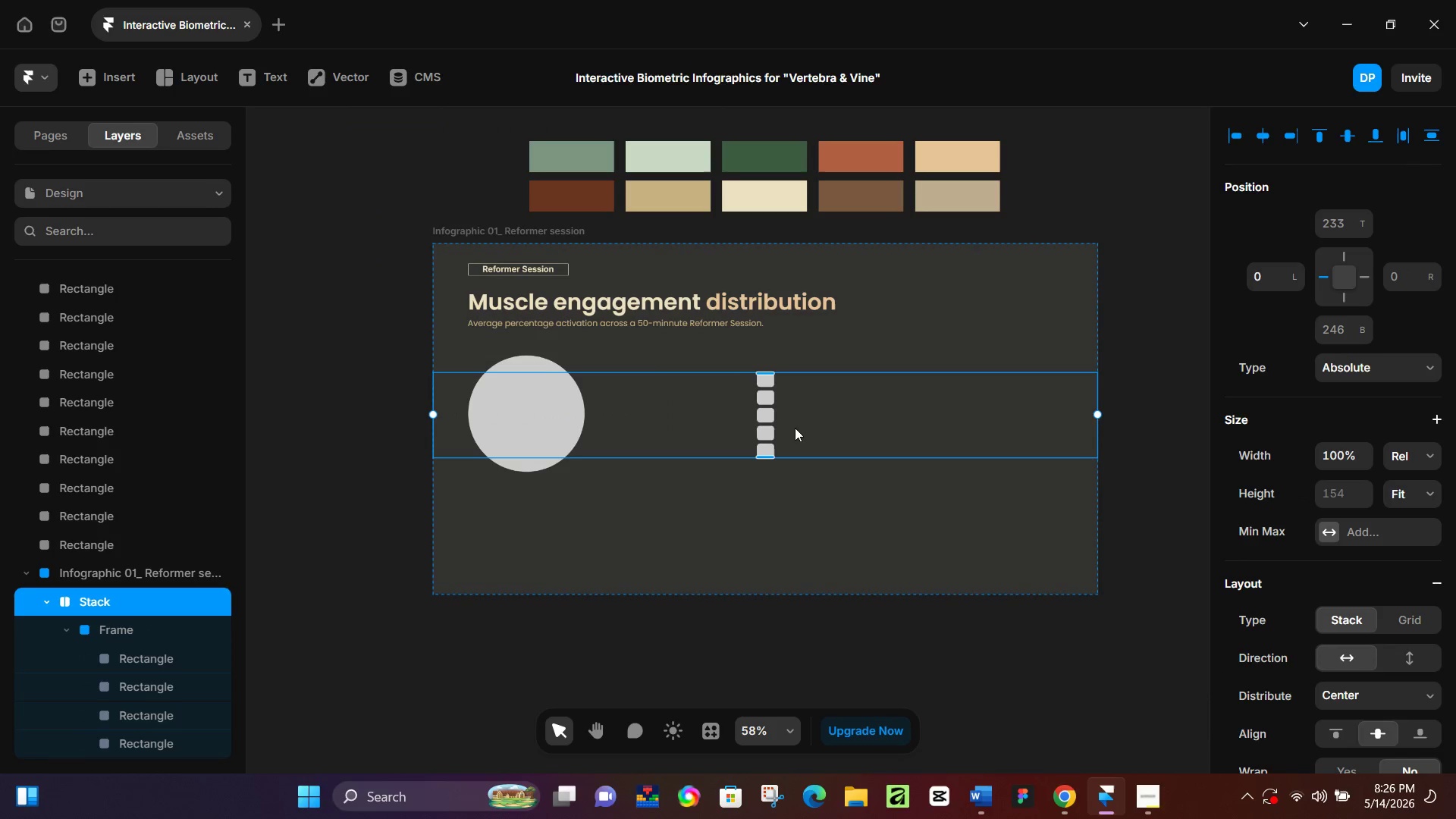 
hold_key(key=ControlLeft, duration=0.33)
scroll: coordinate [753, 425], scroll_direction: up, amount: 6.0
 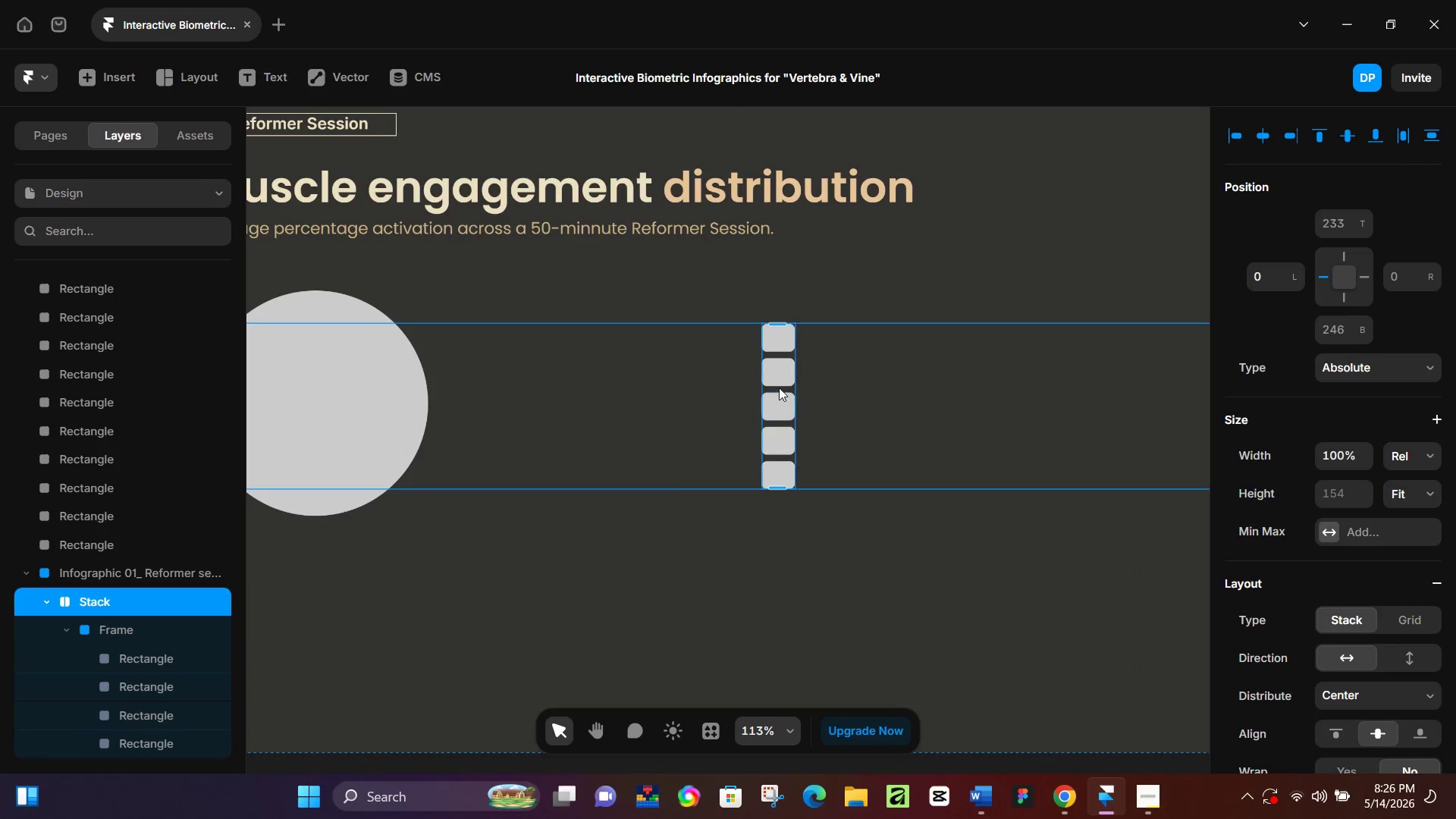 
left_click([780, 386])
 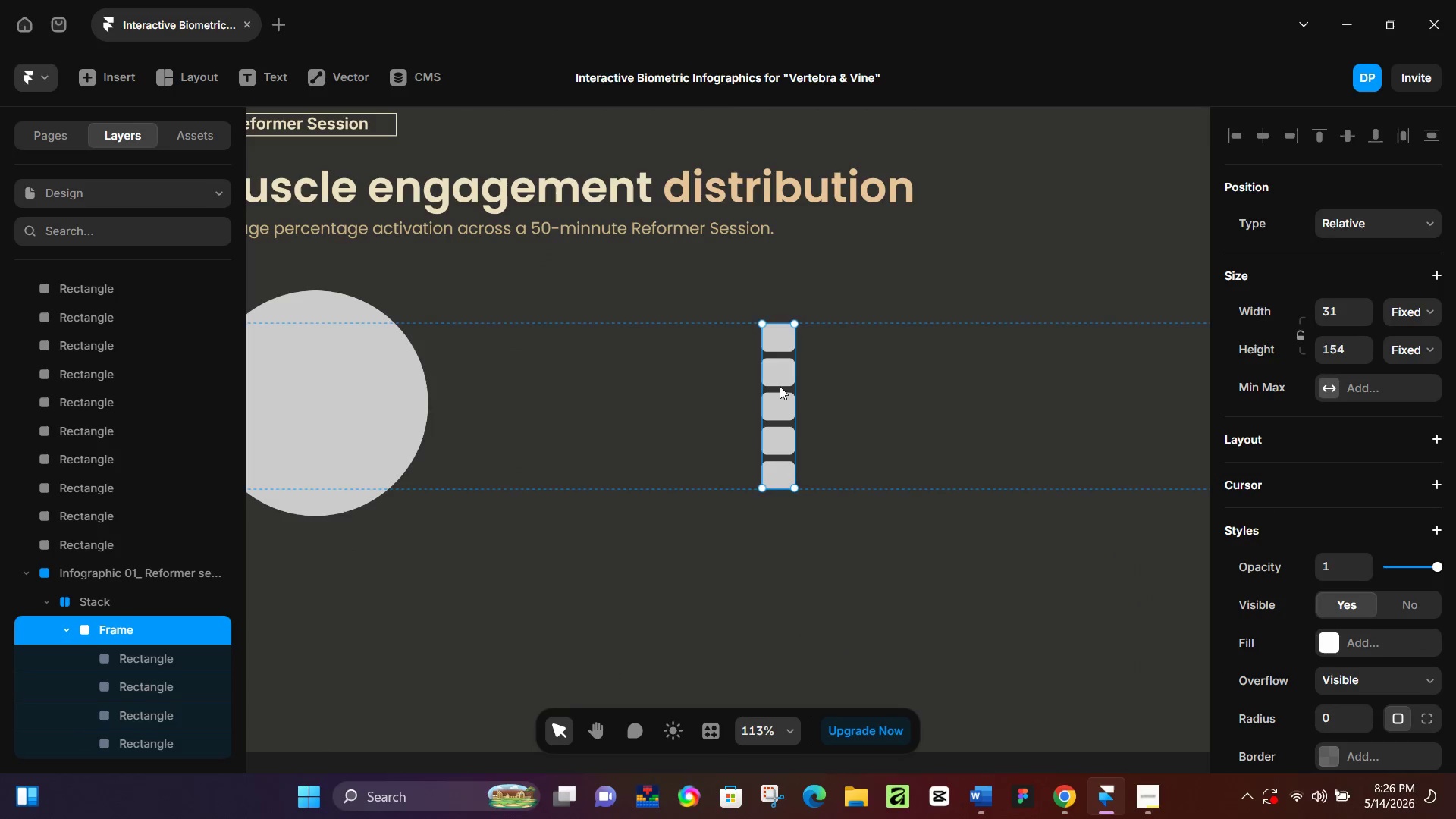 
key(Control+Z)
 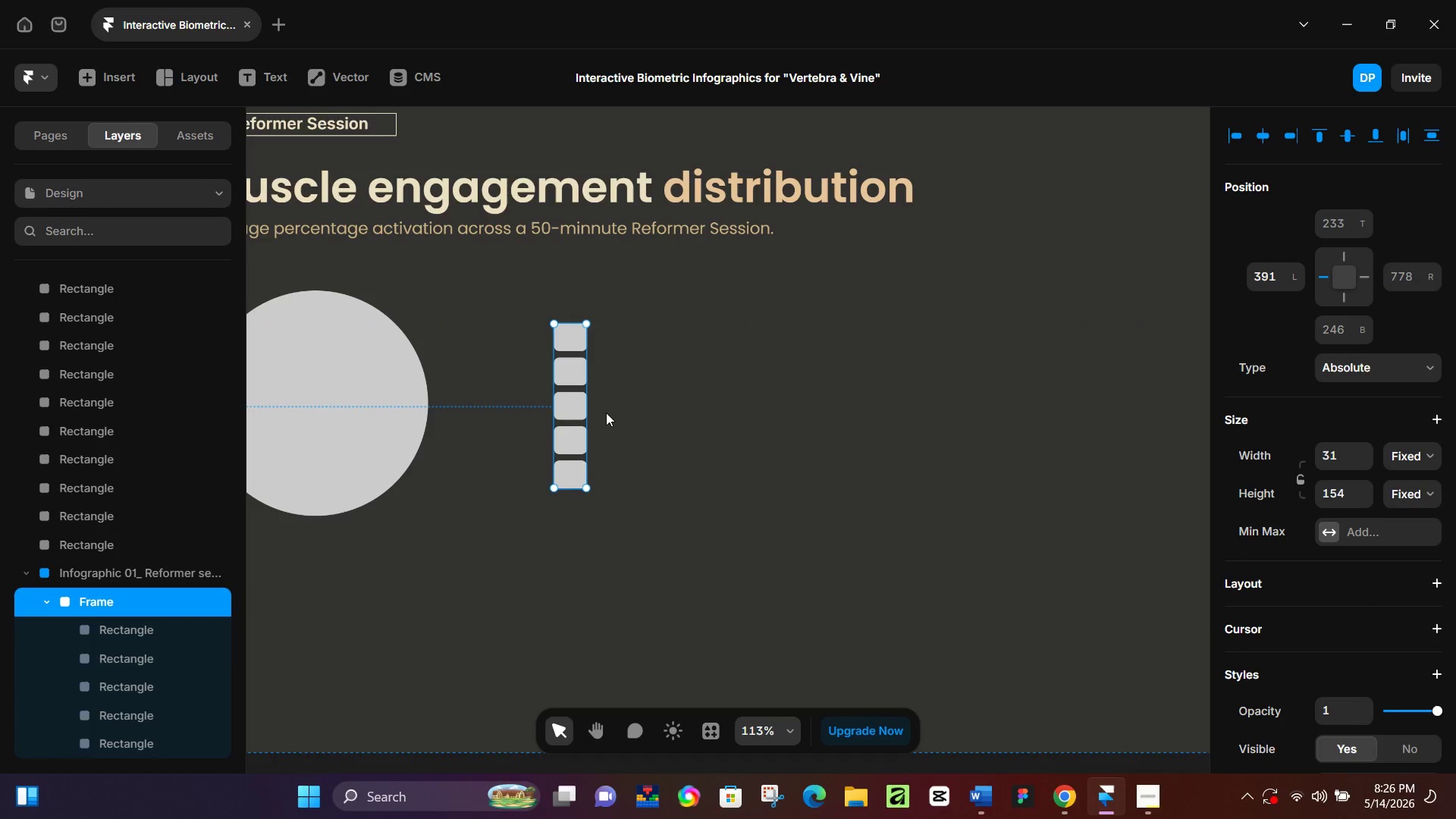 
key(Control+ControlLeft)
 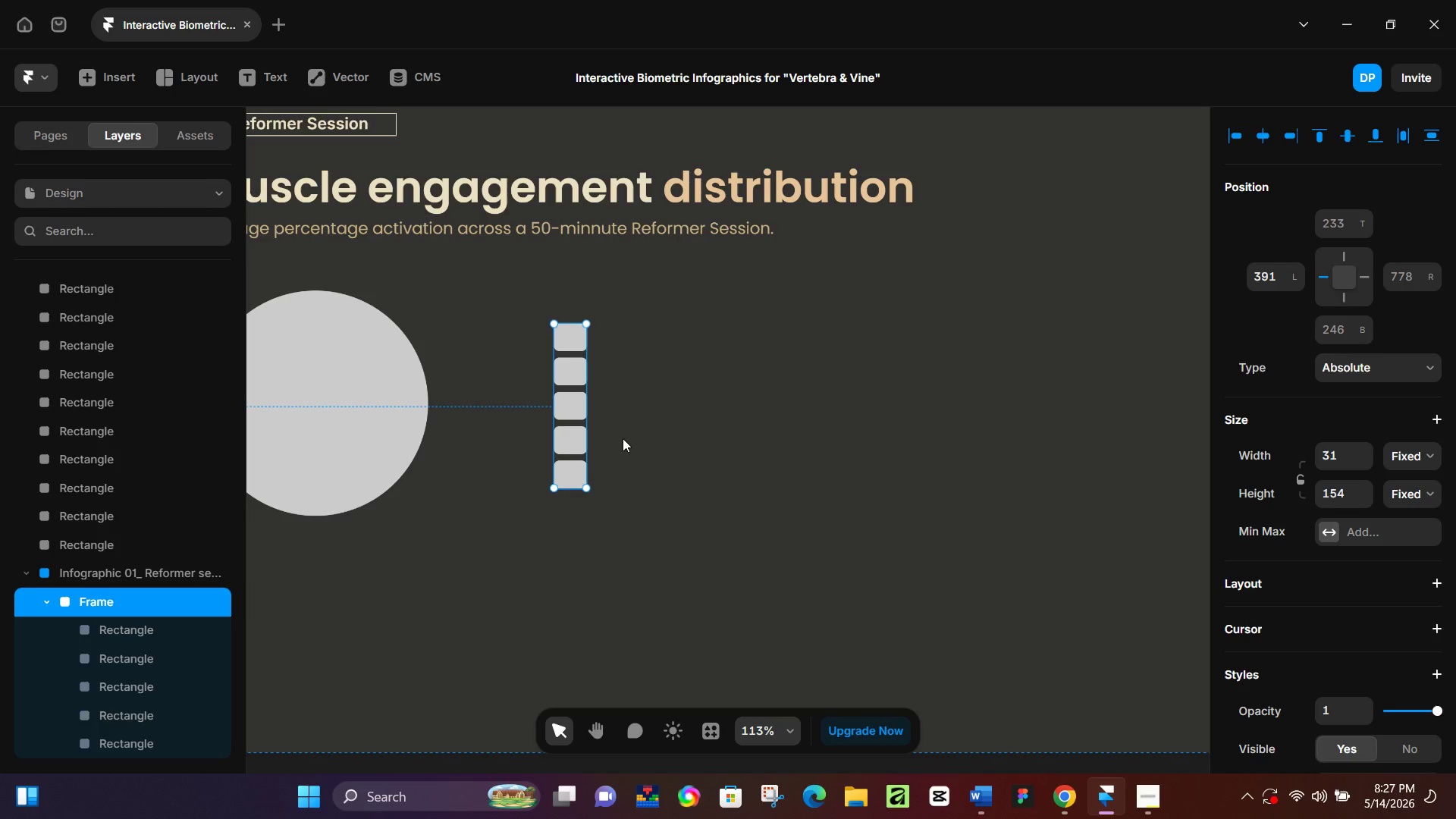 
wait(33.16)
 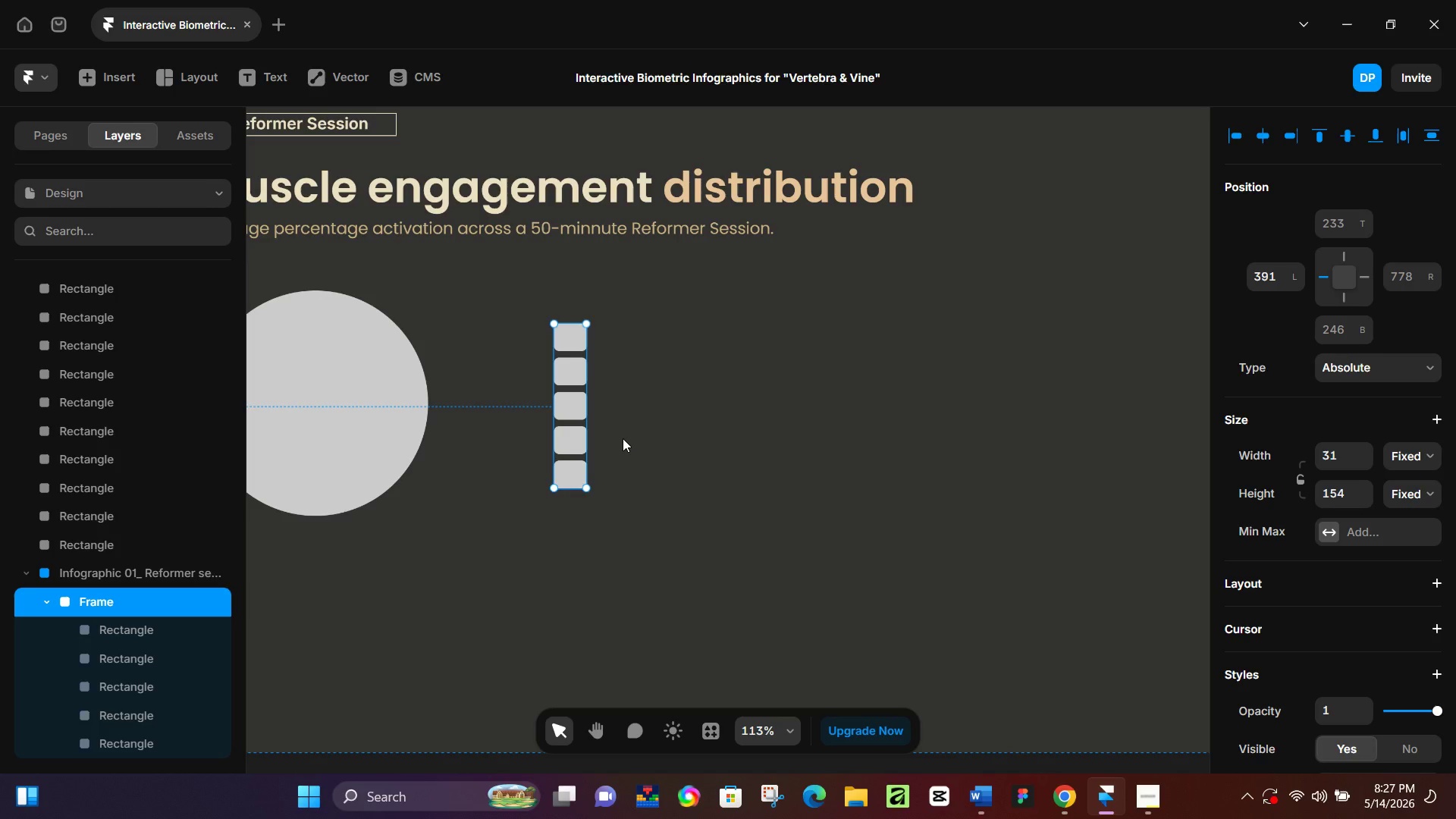 
scroll: coordinate [680, 406], scroll_direction: down, amount: 2.0
 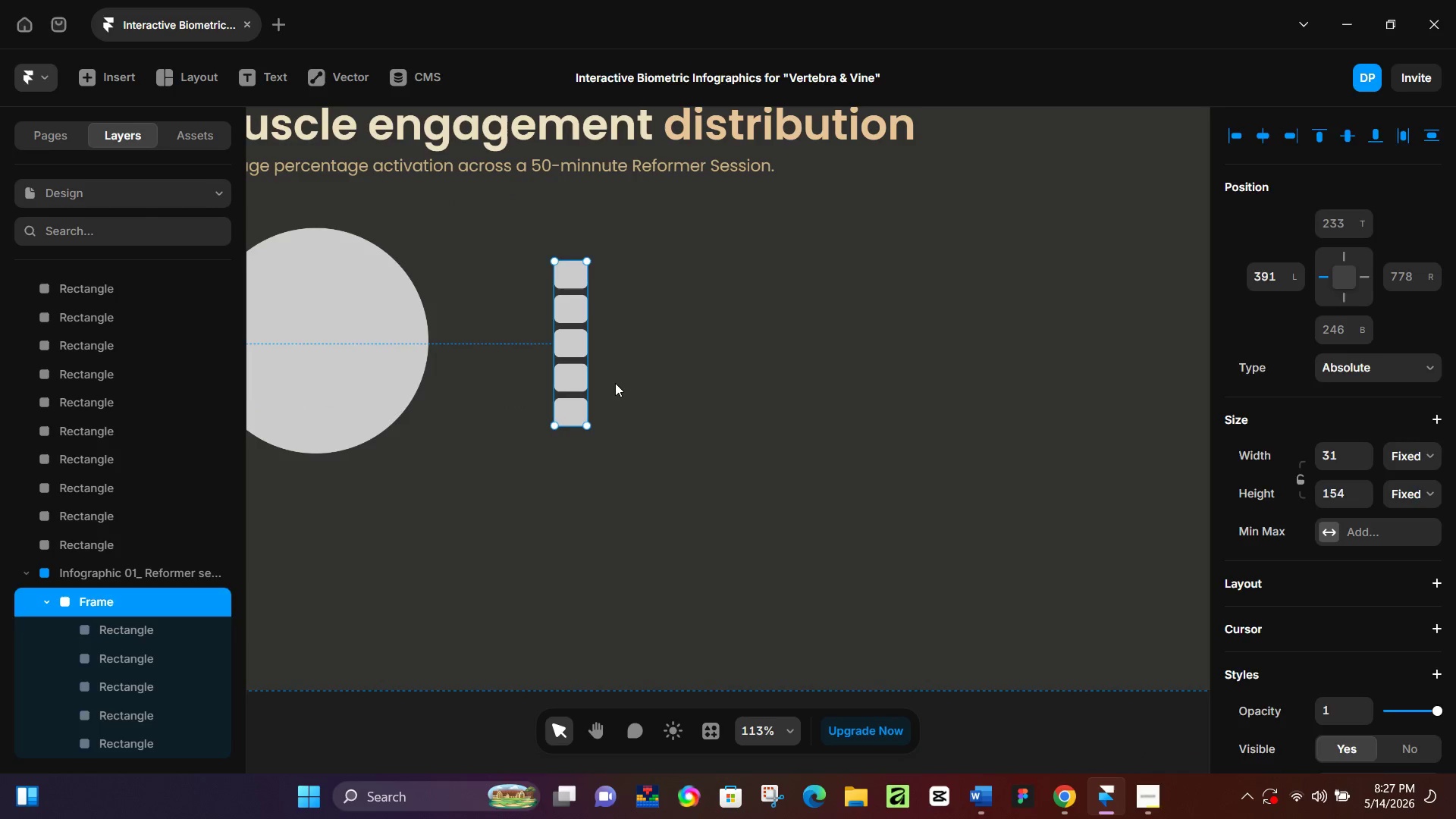 
left_click([617, 378])
 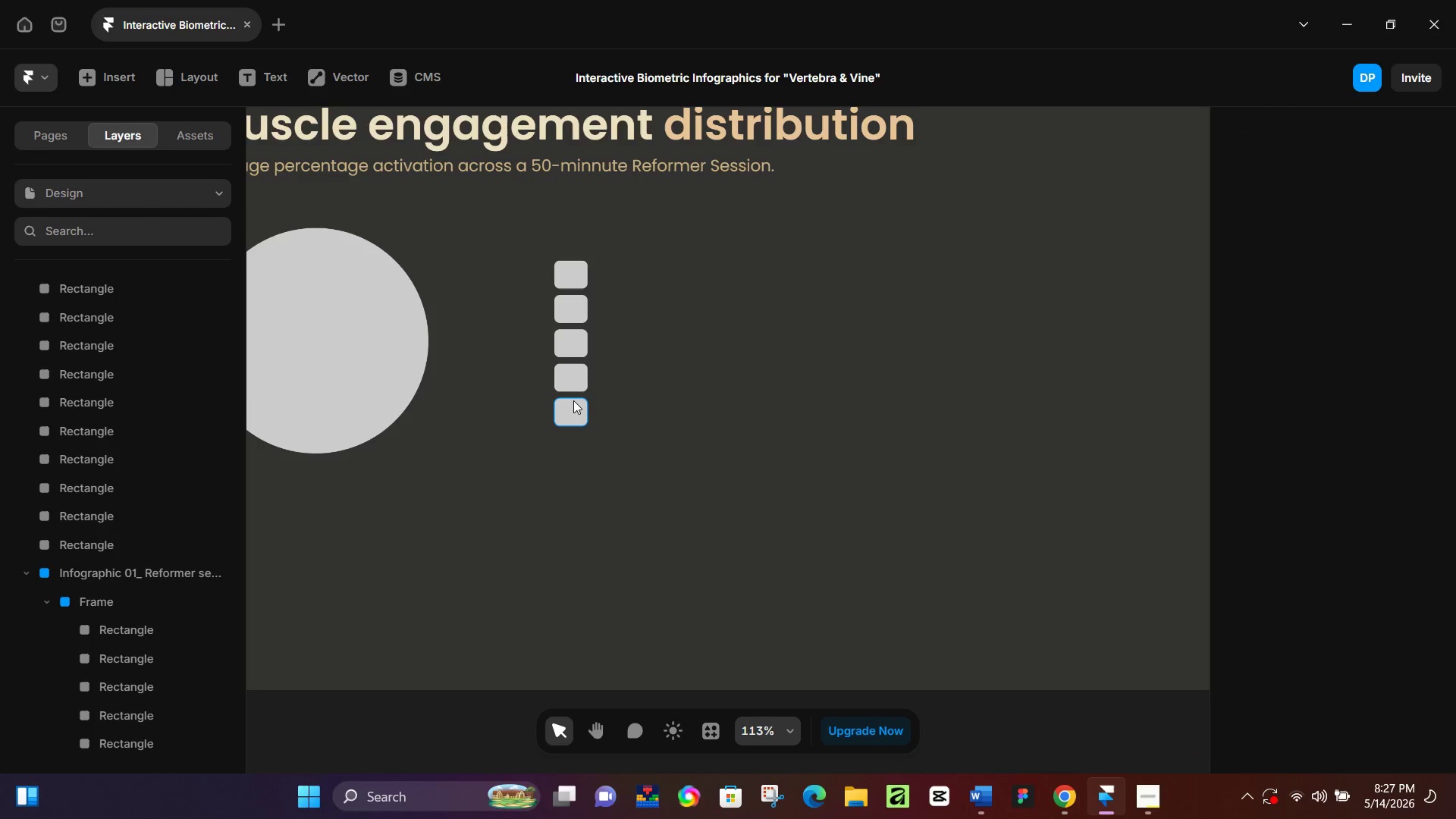 
left_click([573, 400])
 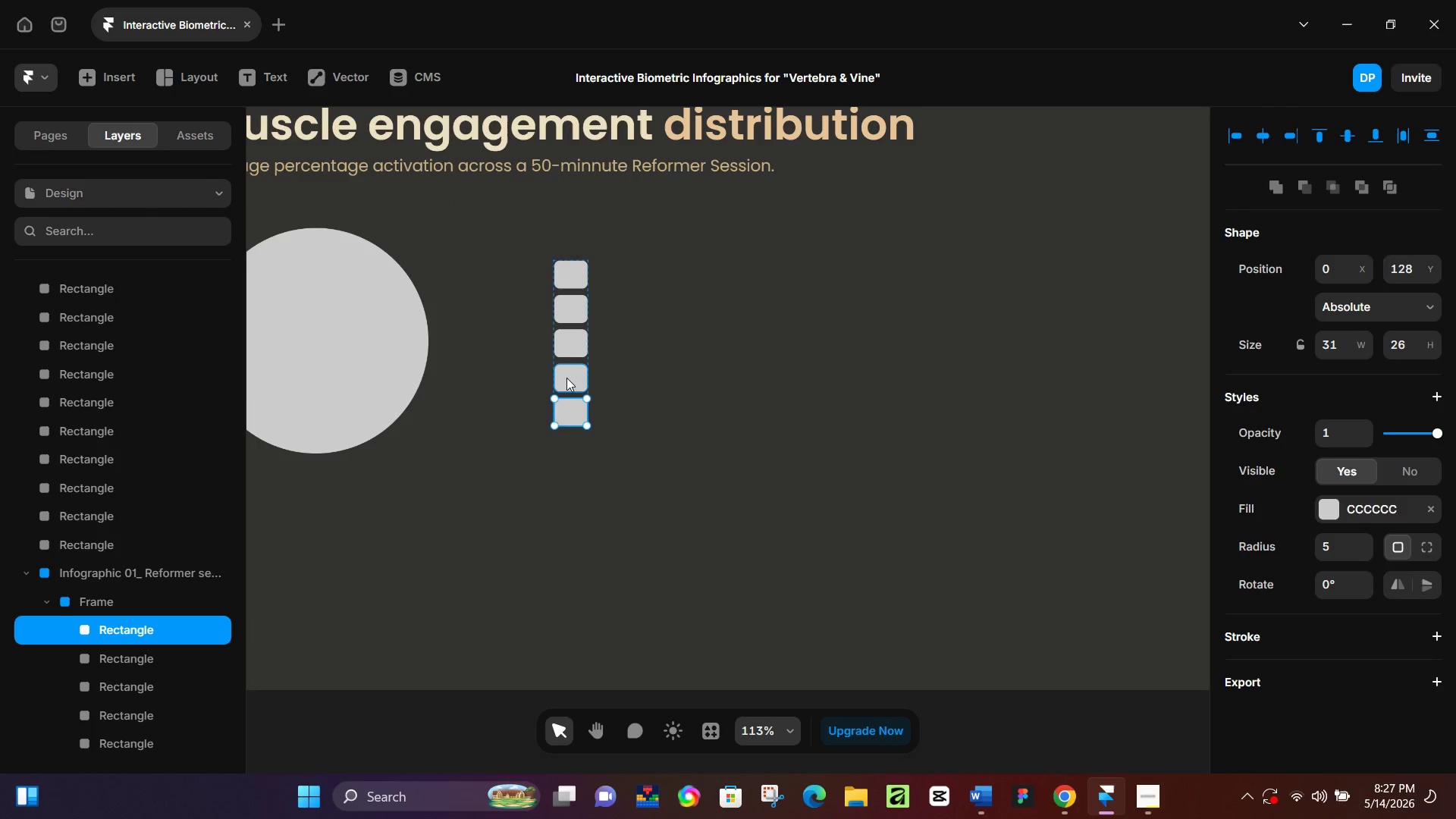 
hold_key(key=ShiftLeft, duration=0.8)
double_click([566, 377])
 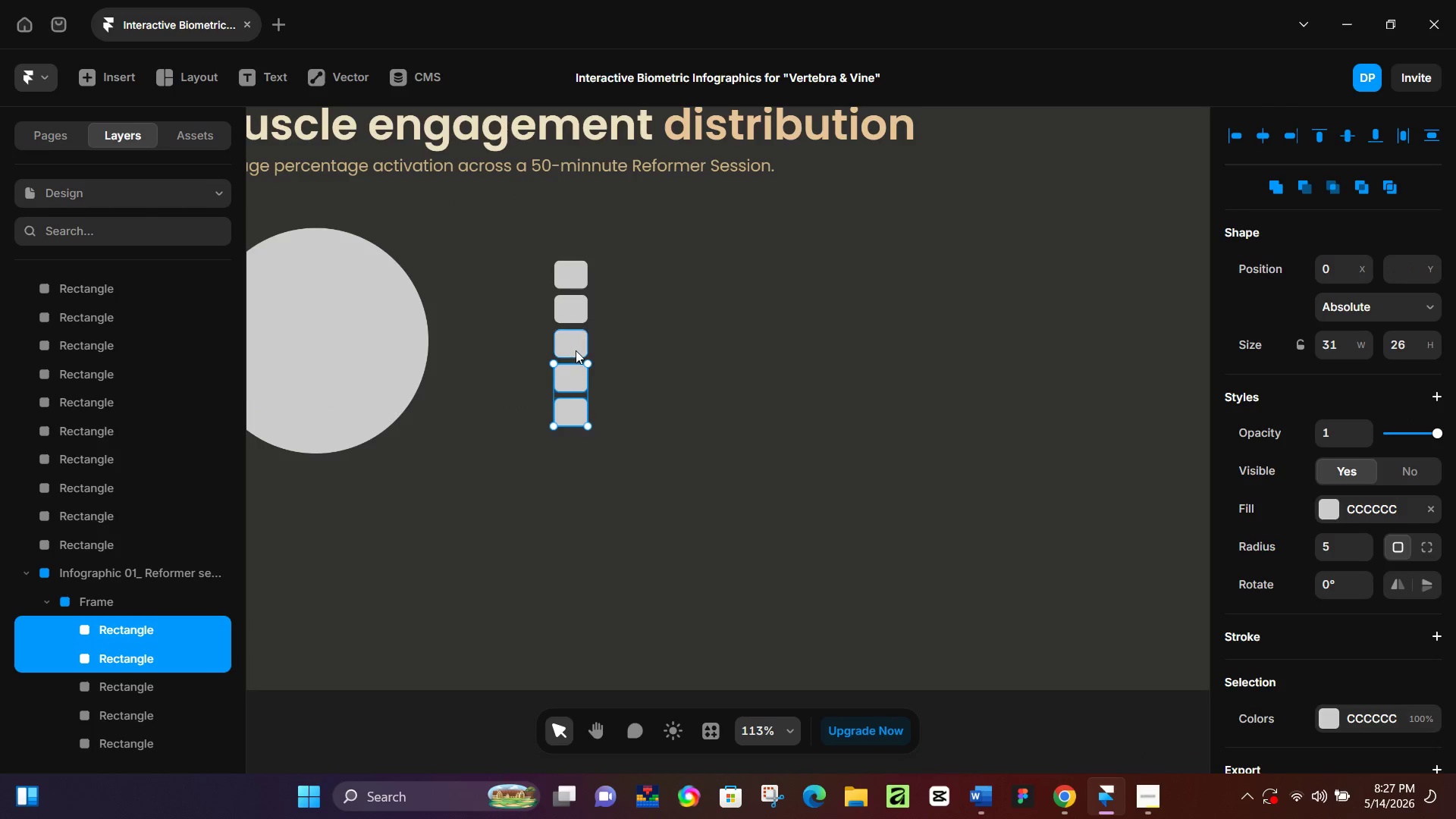 
triple_click([576, 350])
 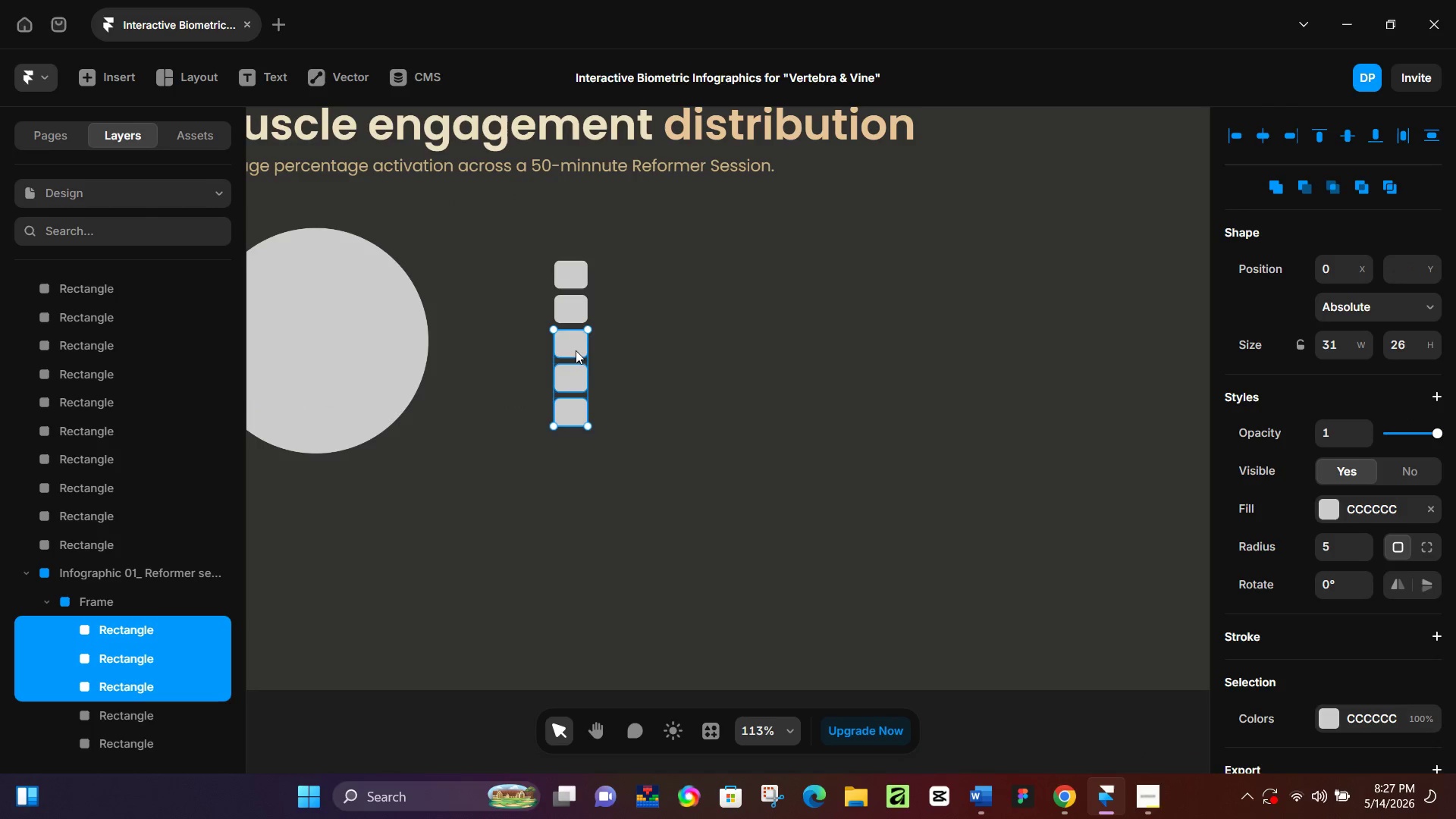 
hold_key(key=ShiftLeft, duration=5.09)
 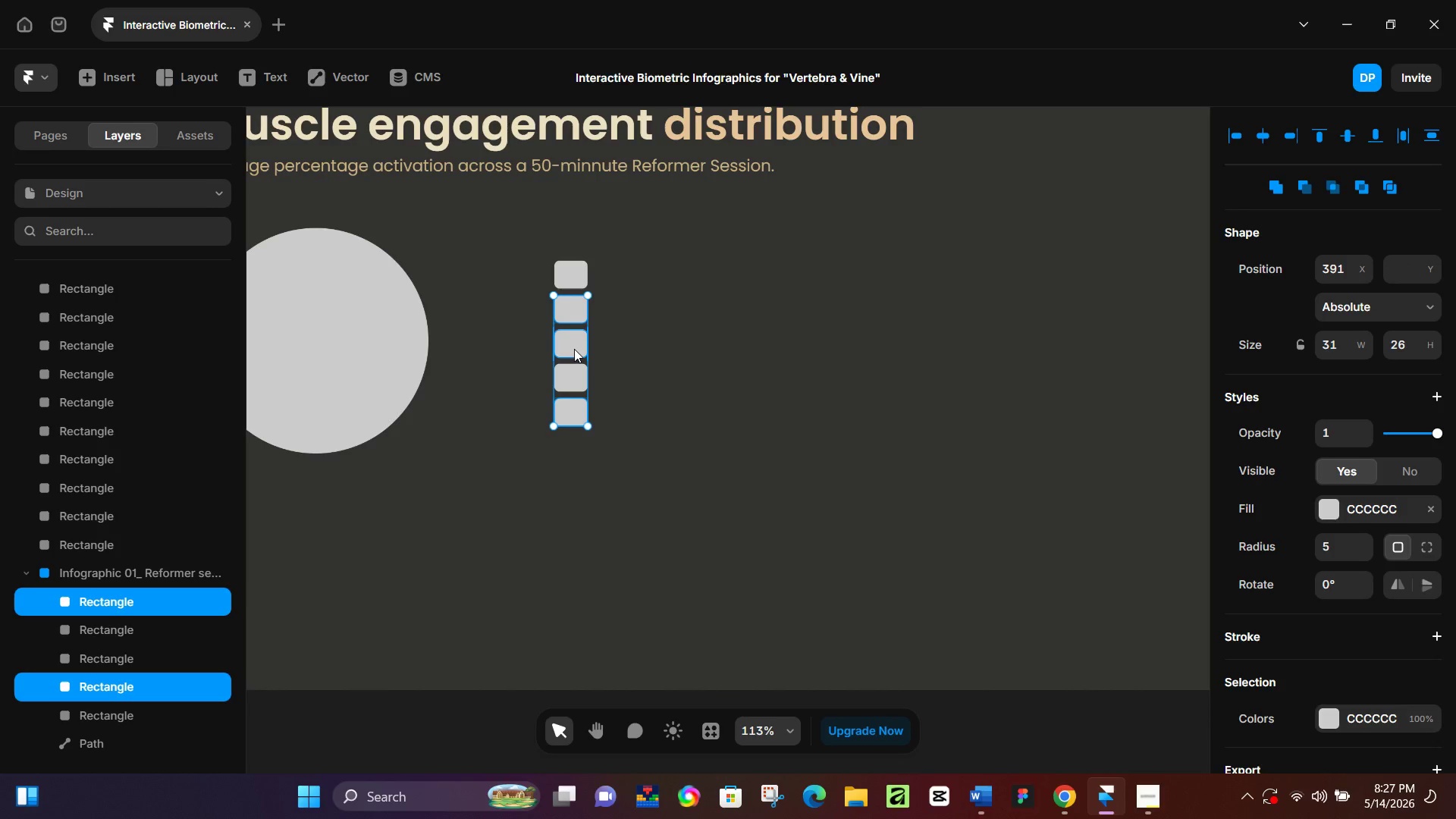 
hold_key(key=ControlLeft, duration=0.72)
 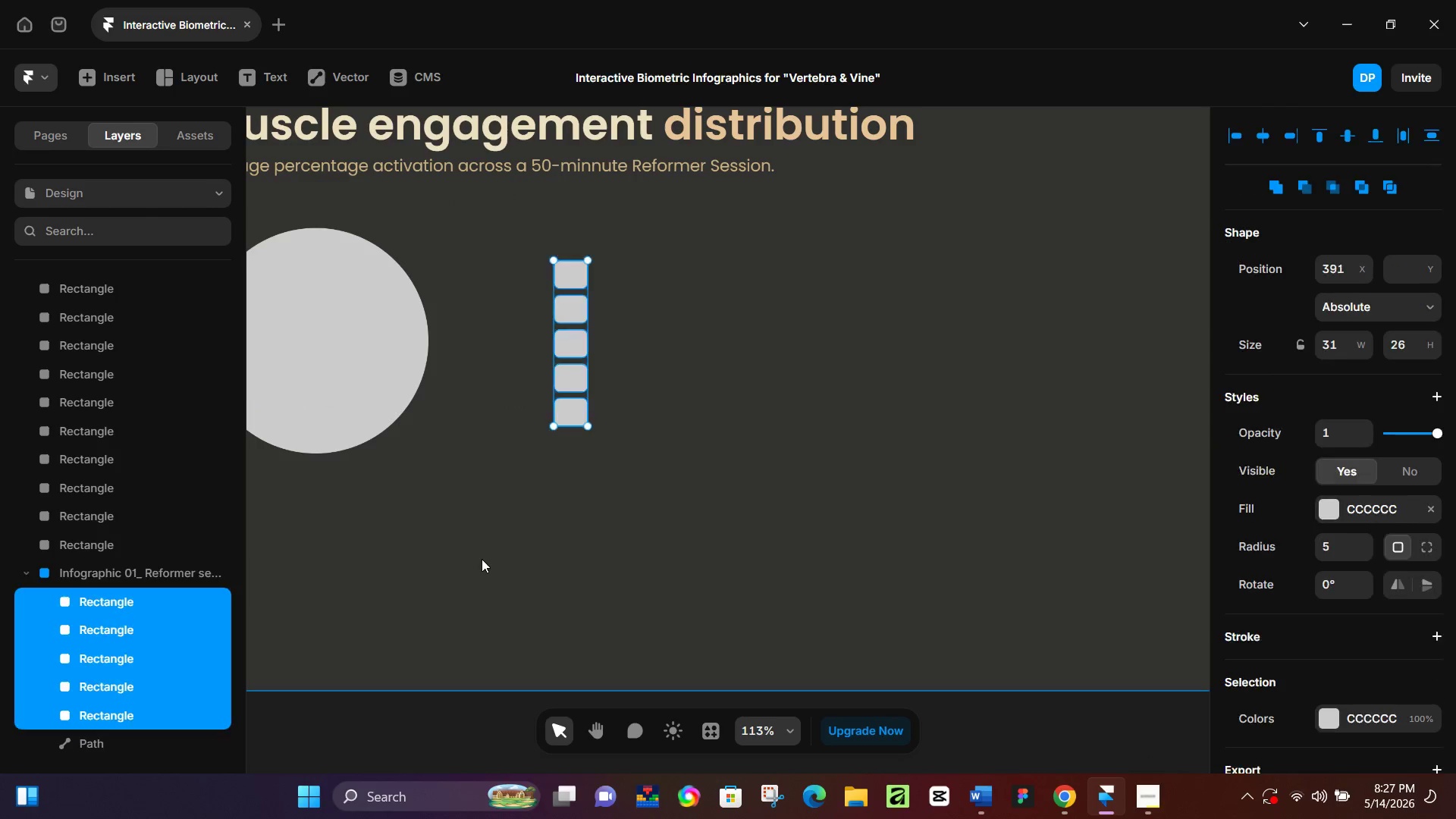 
key(Control+Meta+MetaLeft)
 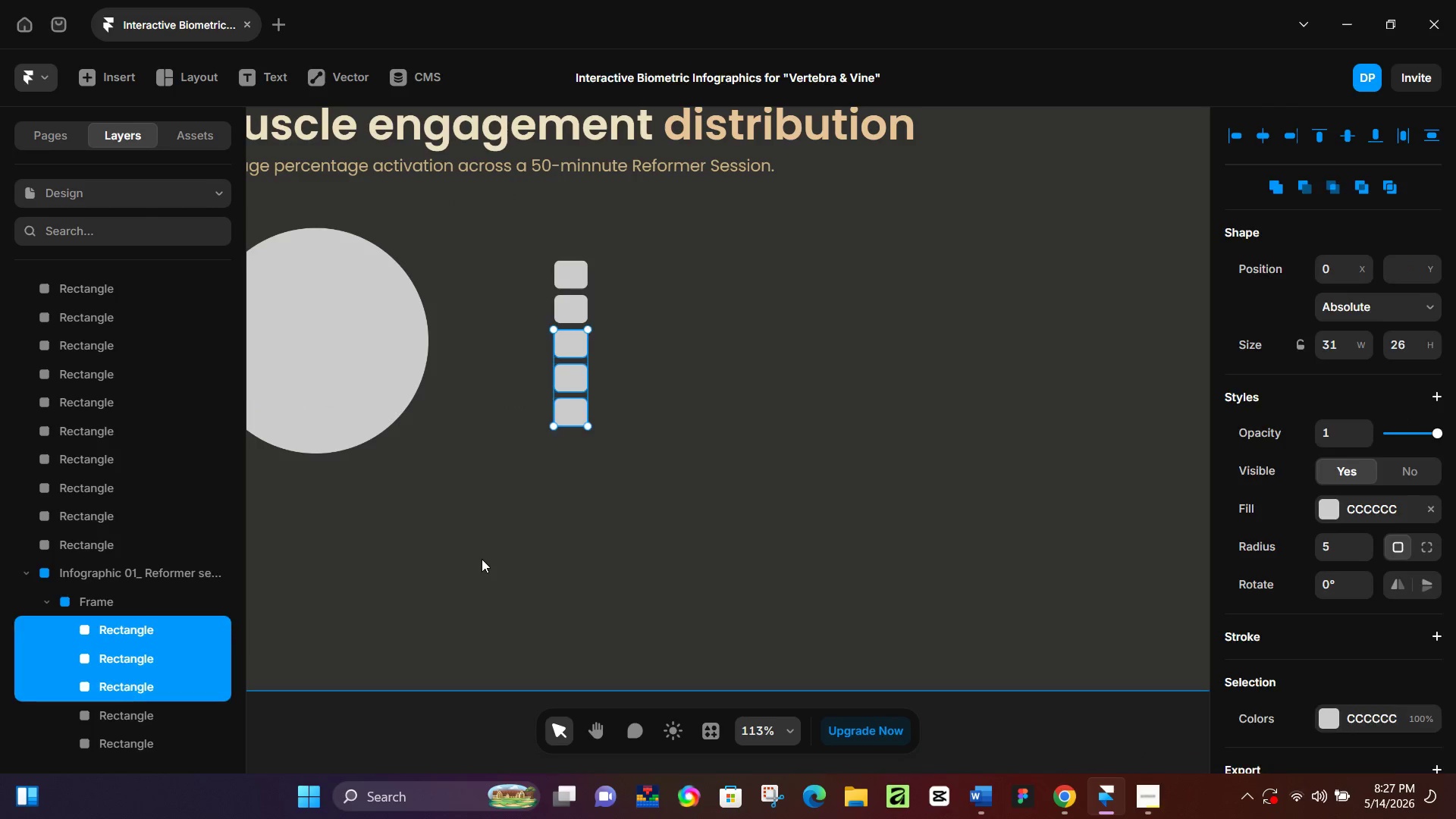 
left_click([482, 559])
 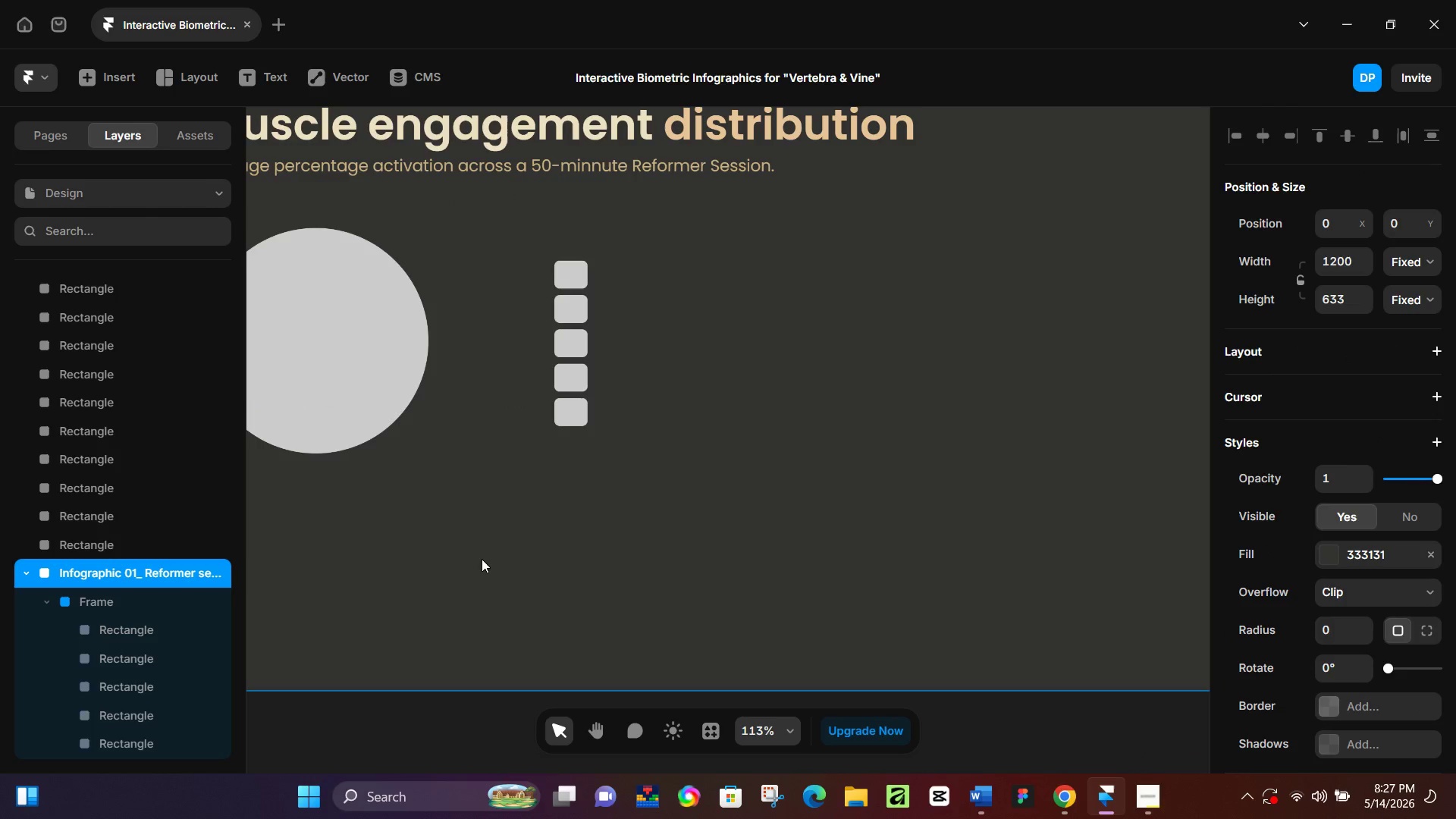 
key(Control+Z)
 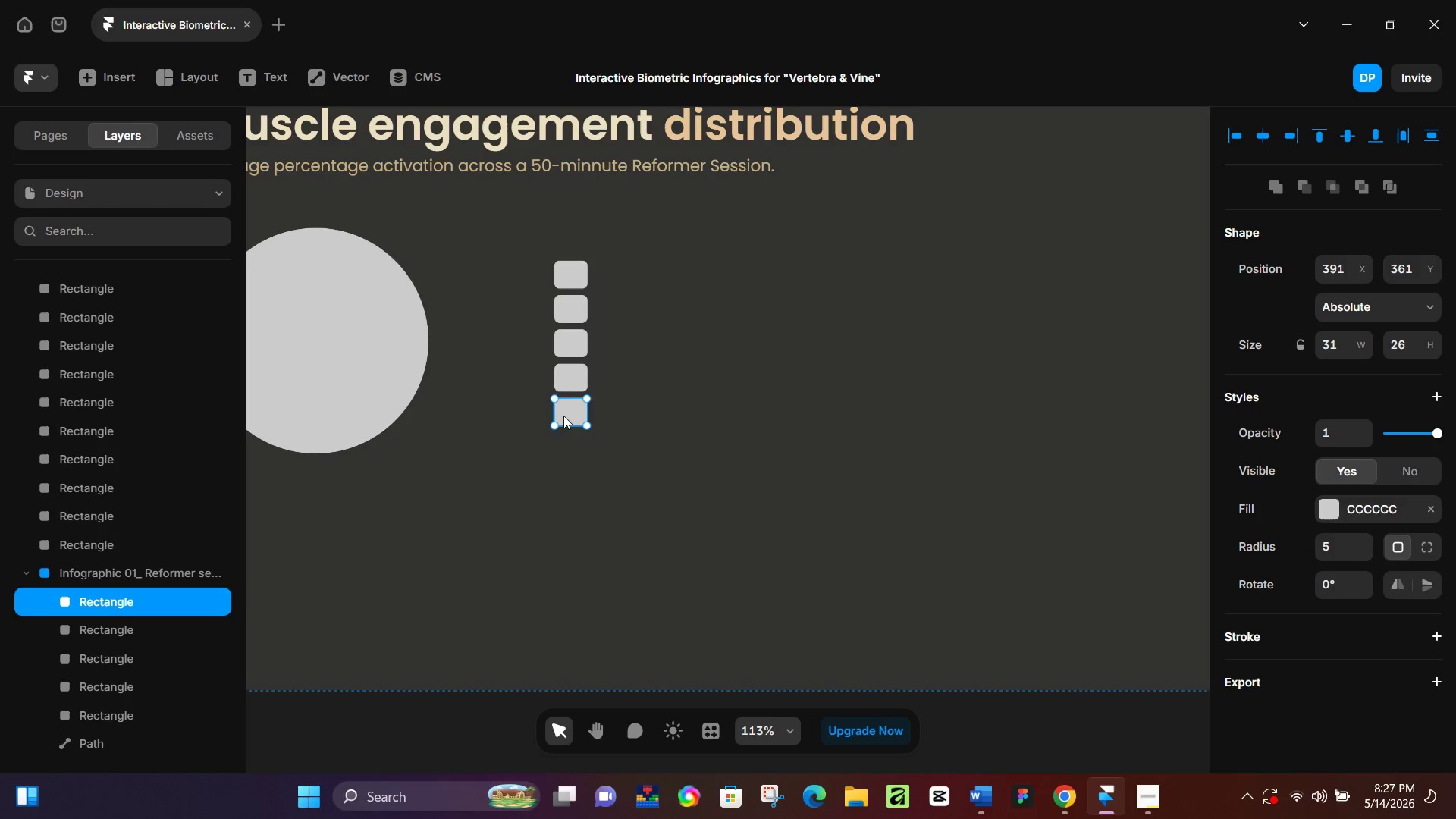 
hold_key(key=ShiftLeft, duration=1.52)
left_click([562, 306])
 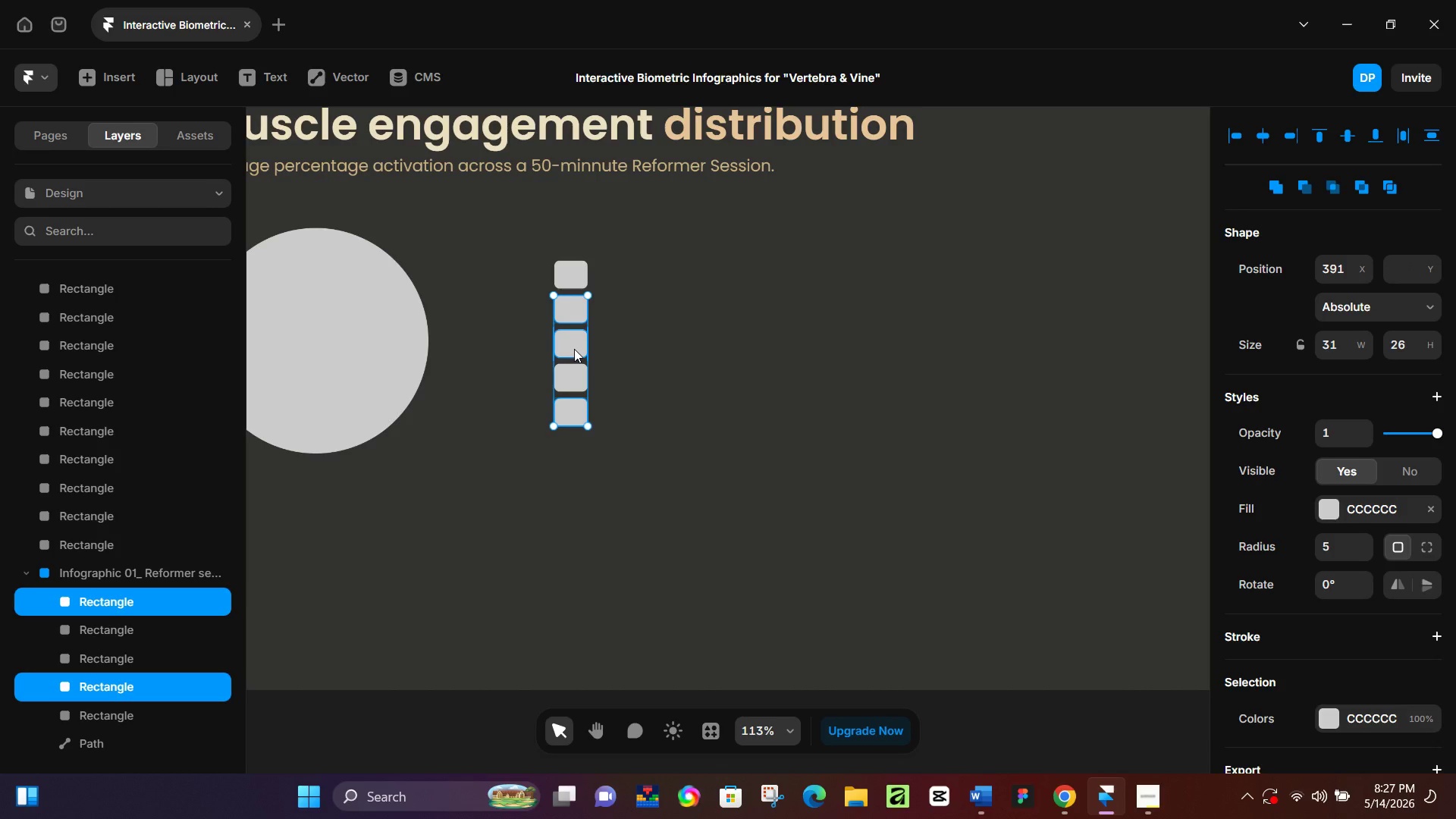 
left_click([574, 349])
 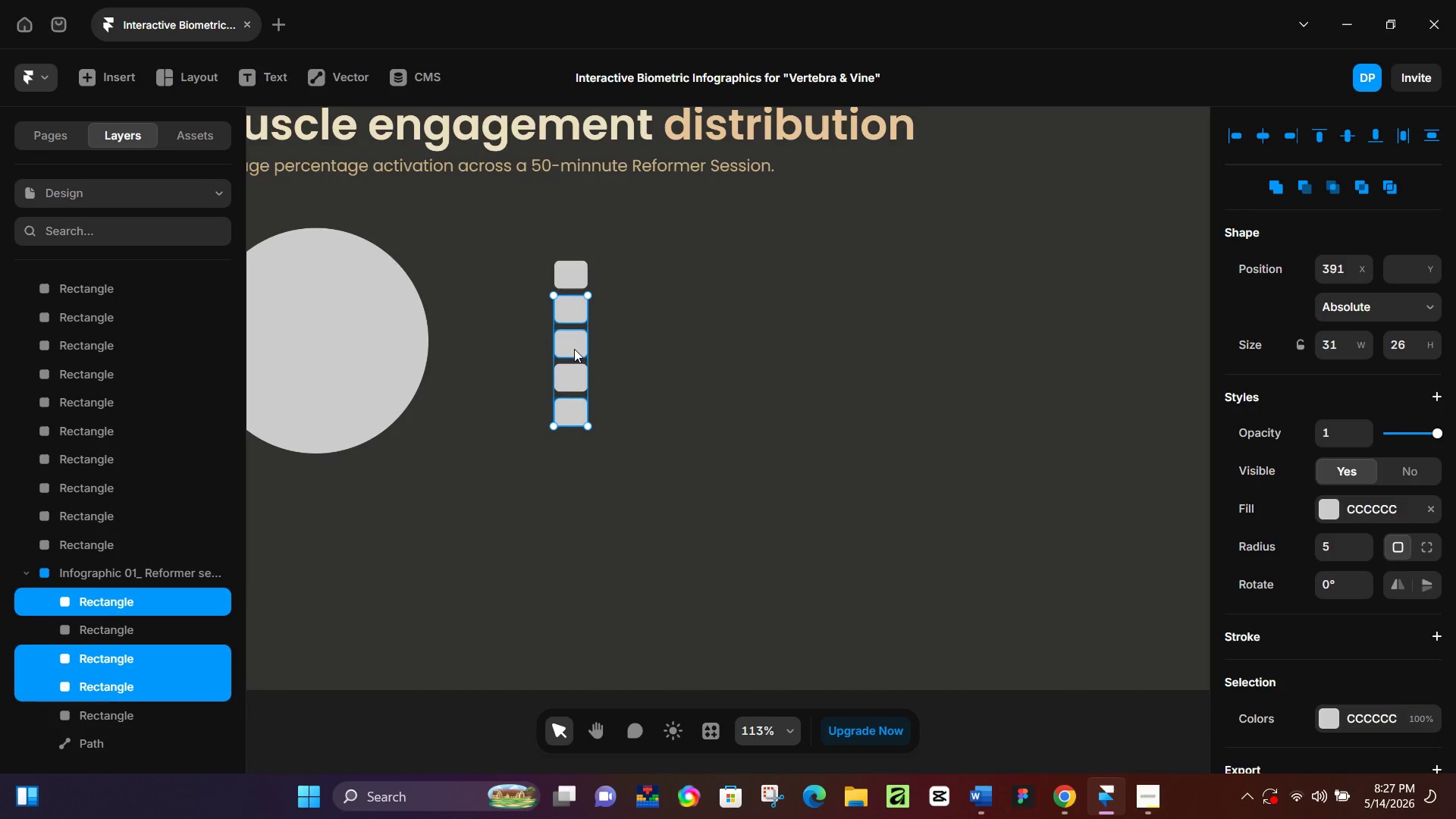 
hold_key(key=ShiftLeft, duration=0.64)
double_click([573, 381])
 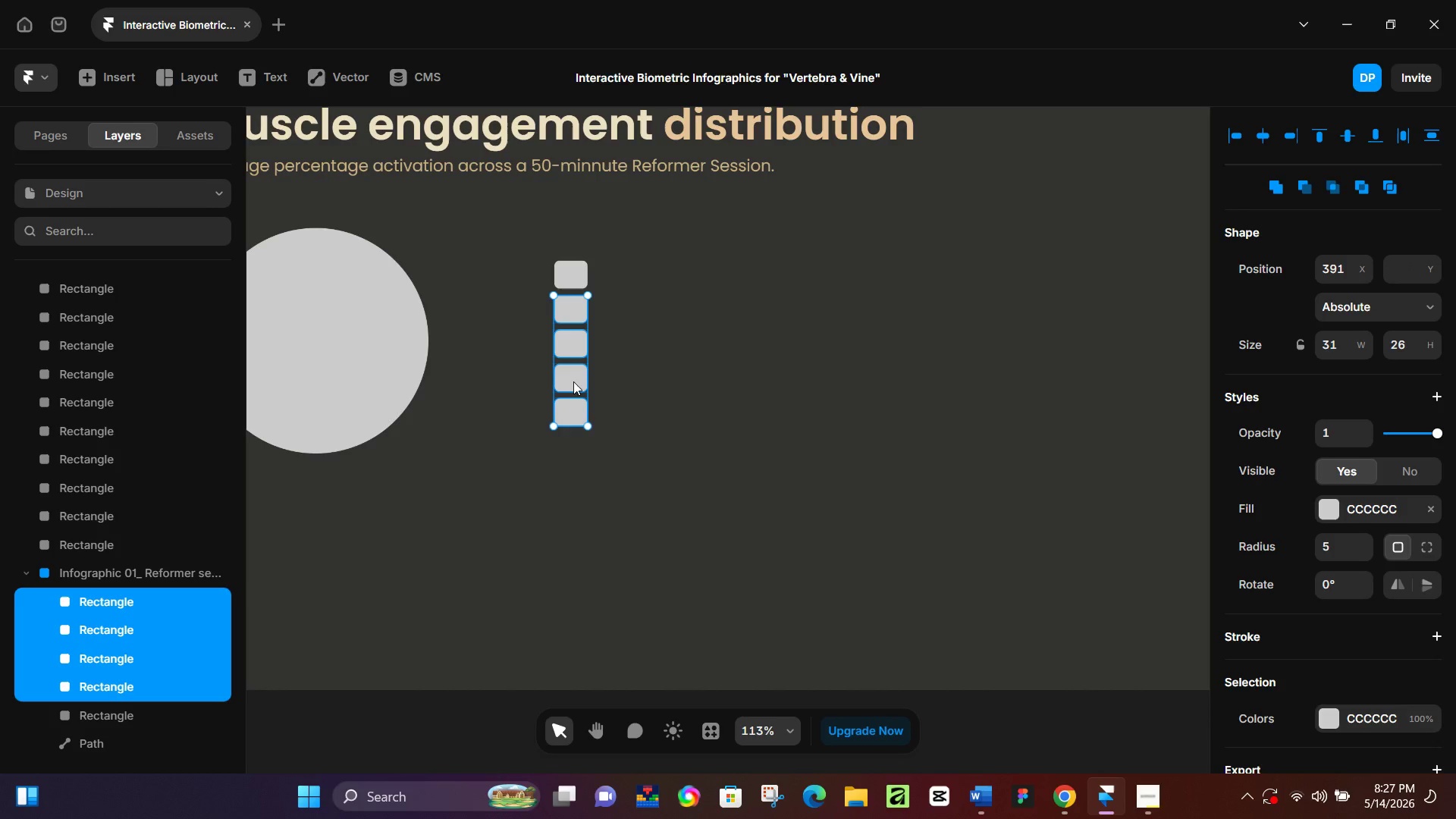 
hold_key(key=ArrowDown, duration=0.61)
 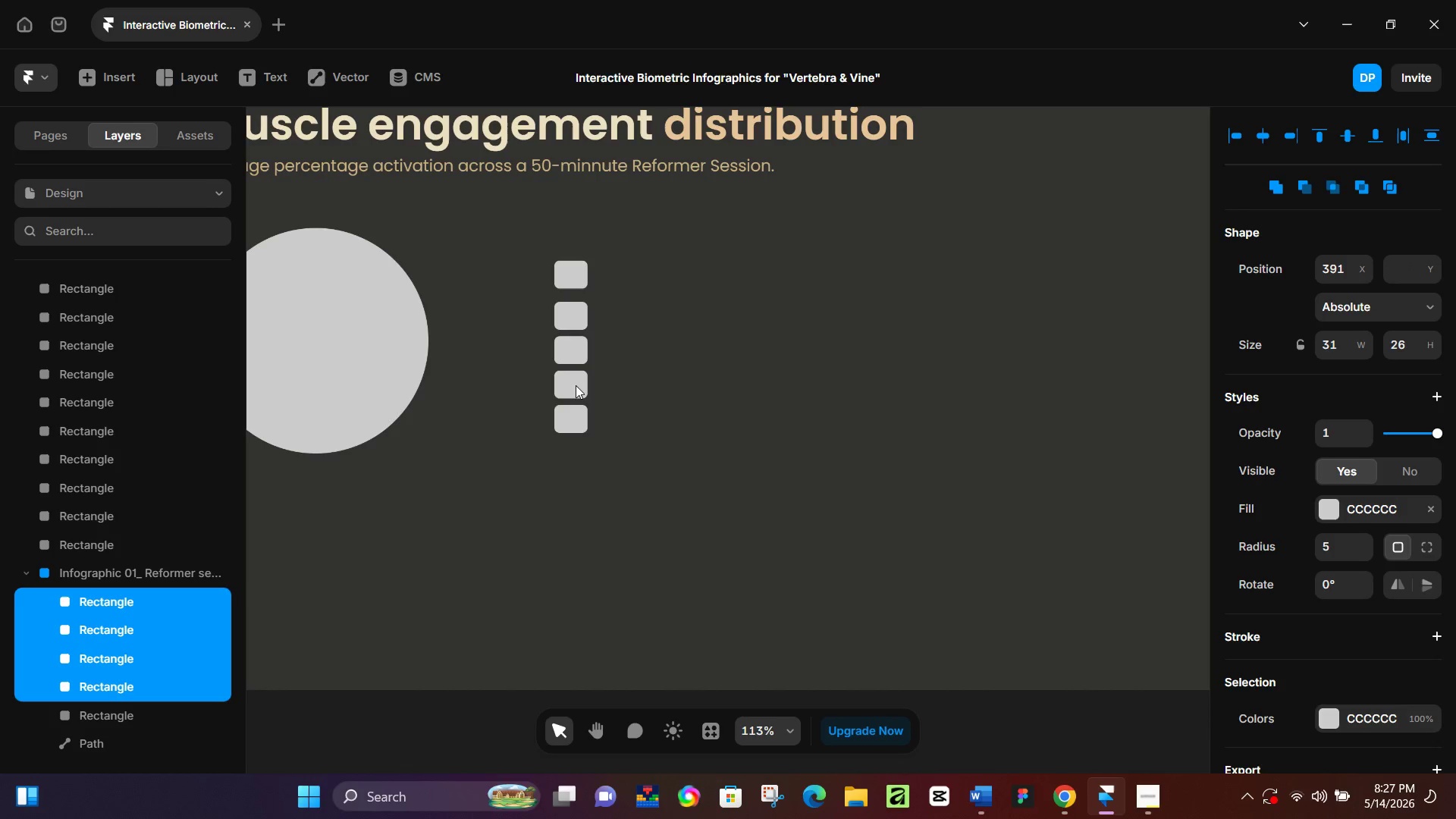 
key(ArrowDown)
 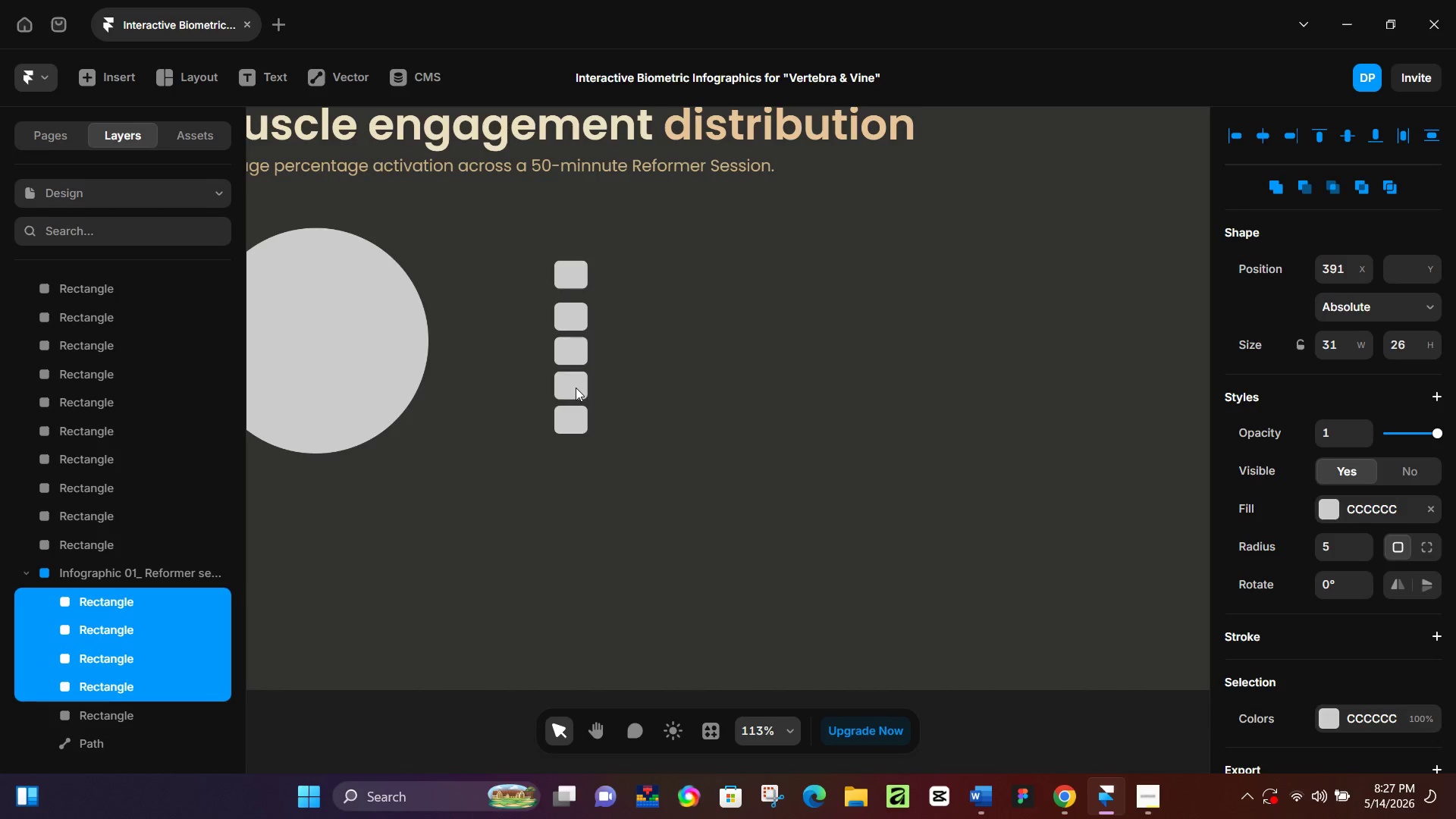 
key(ArrowDown)
 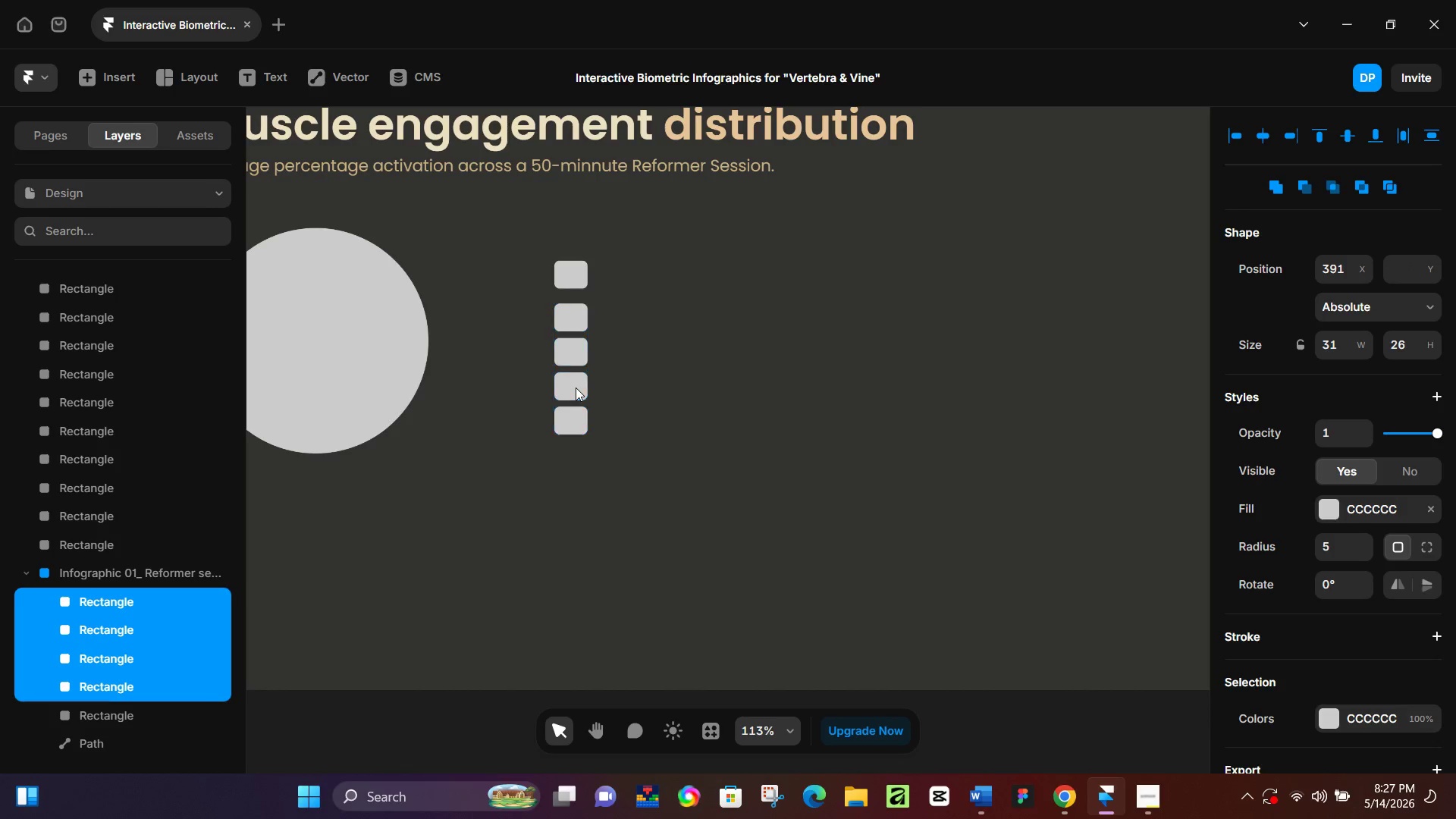 
hold_key(key=ArrowDown, duration=0.67)
 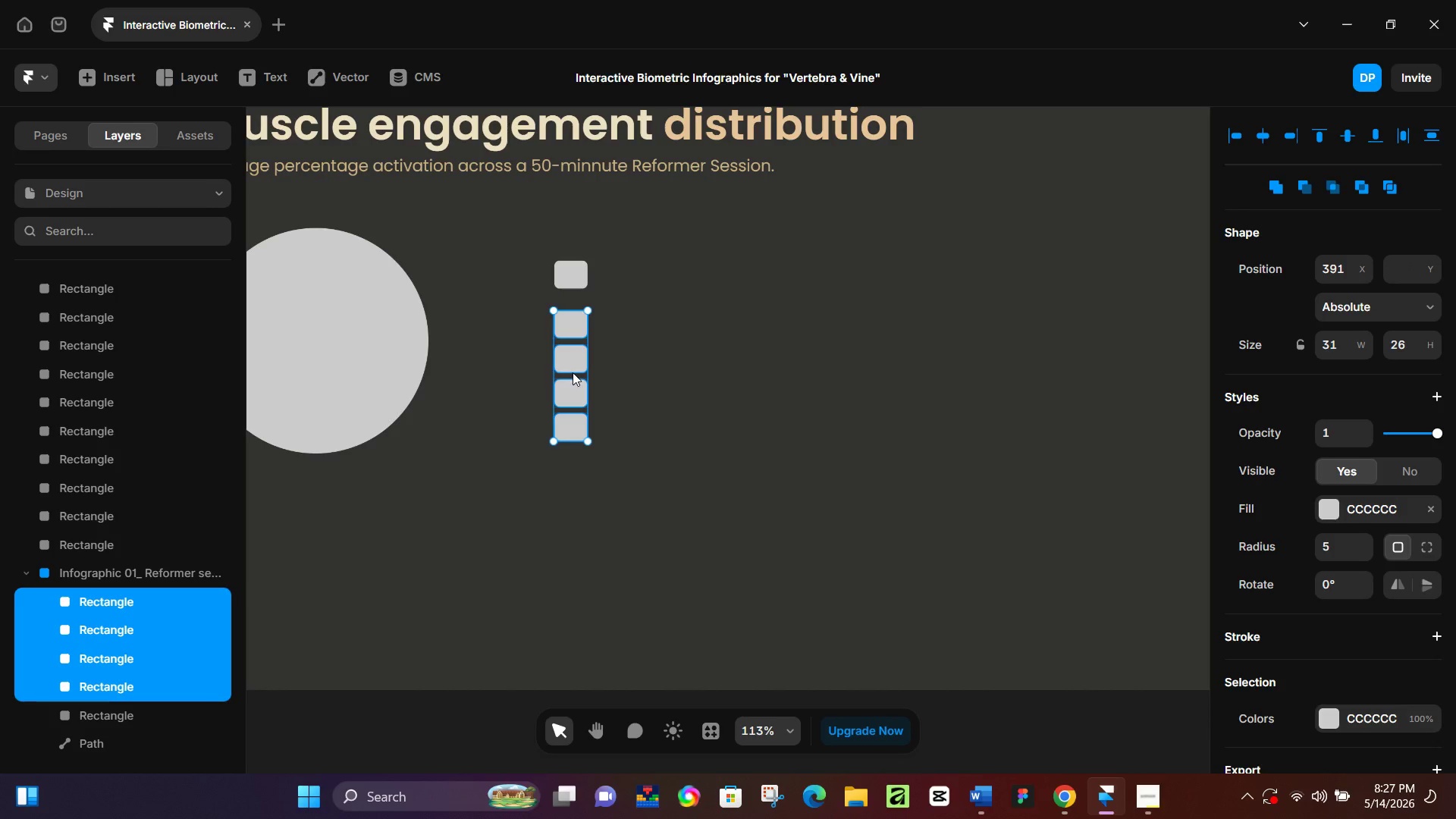 
left_click([573, 367])
 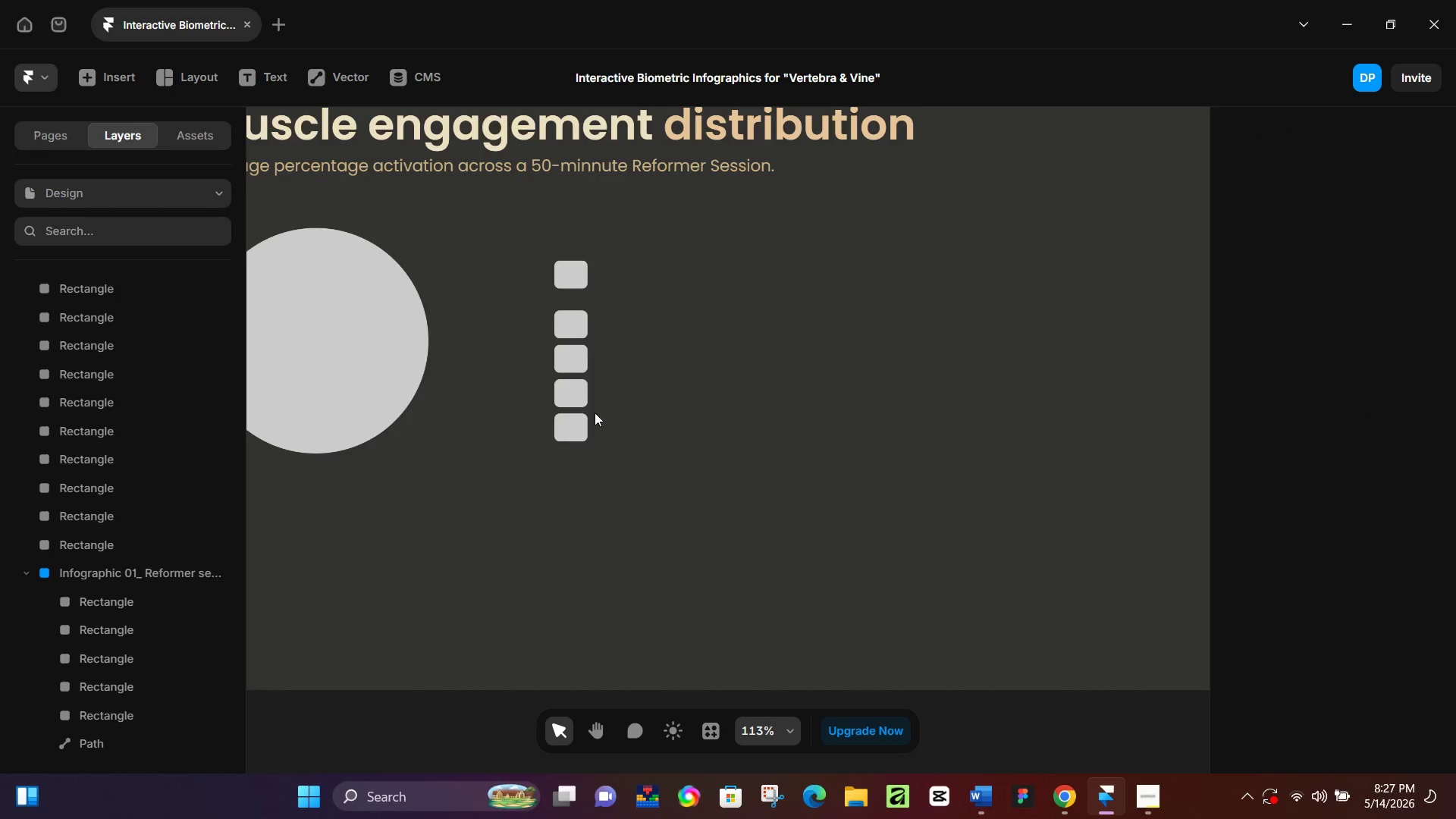 
double_click([563, 353])
 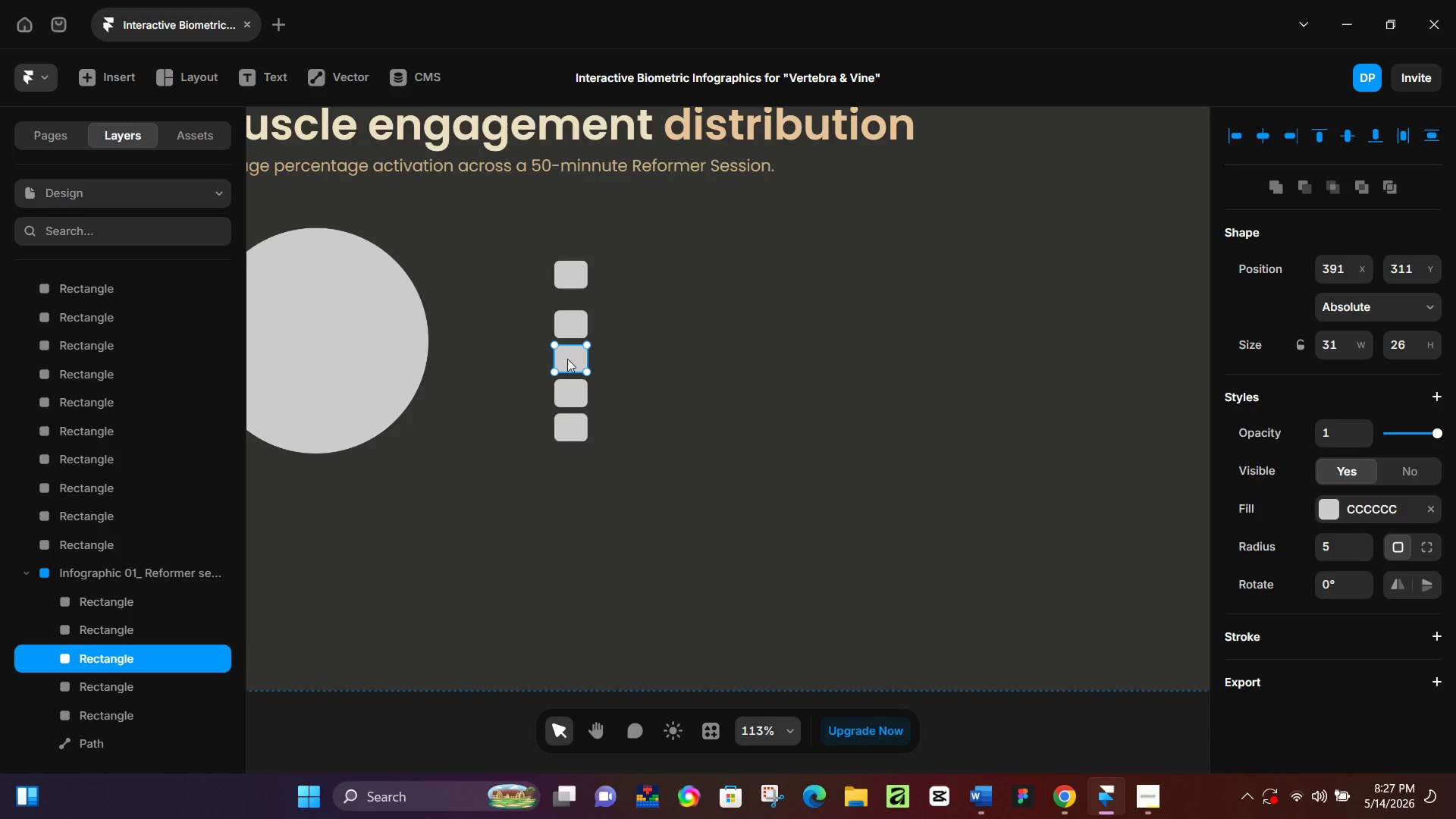 
hold_key(key=ShiftRight, duration=0.97)
left_click([568, 398])
 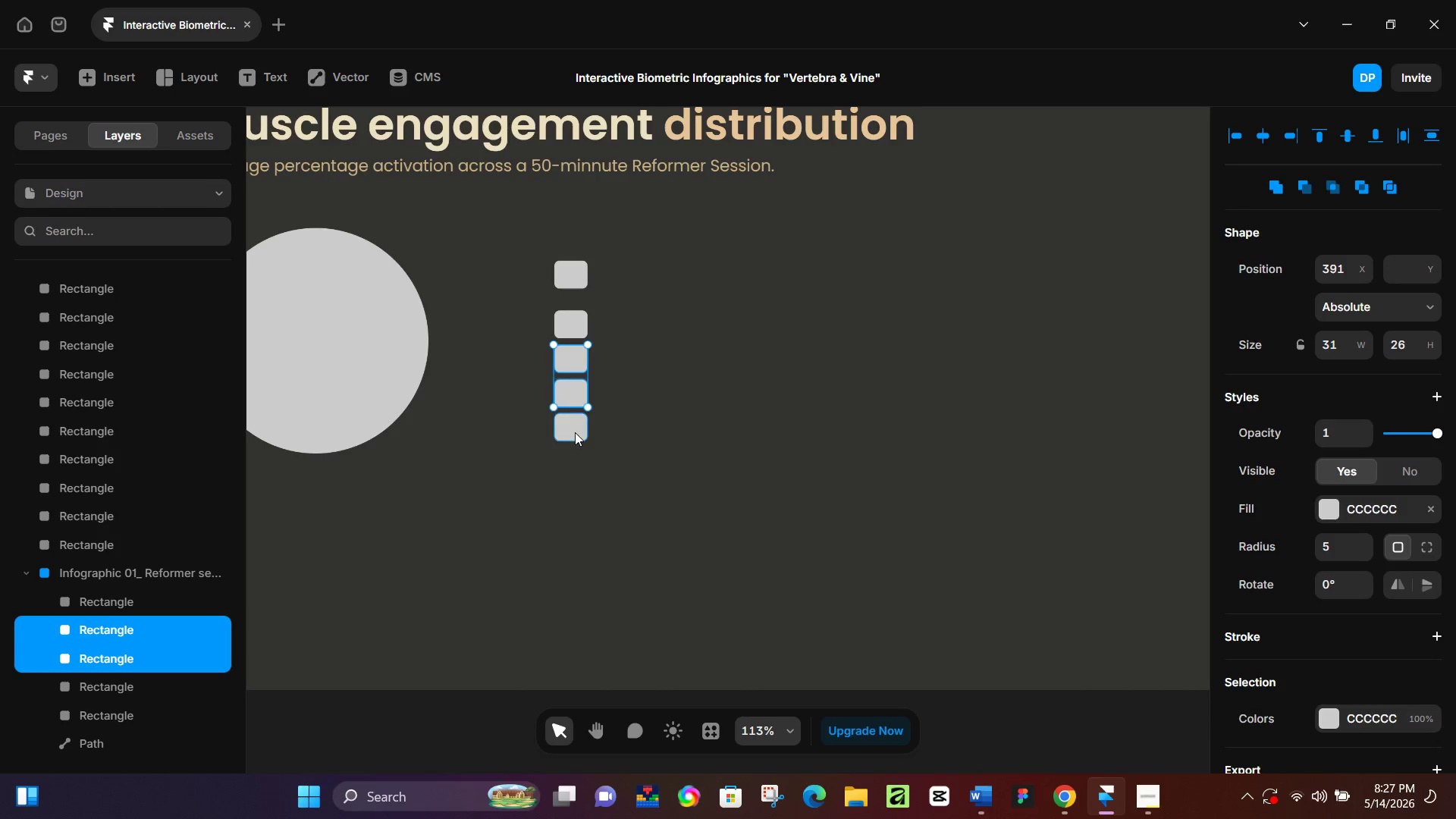 
double_click([575, 432])
 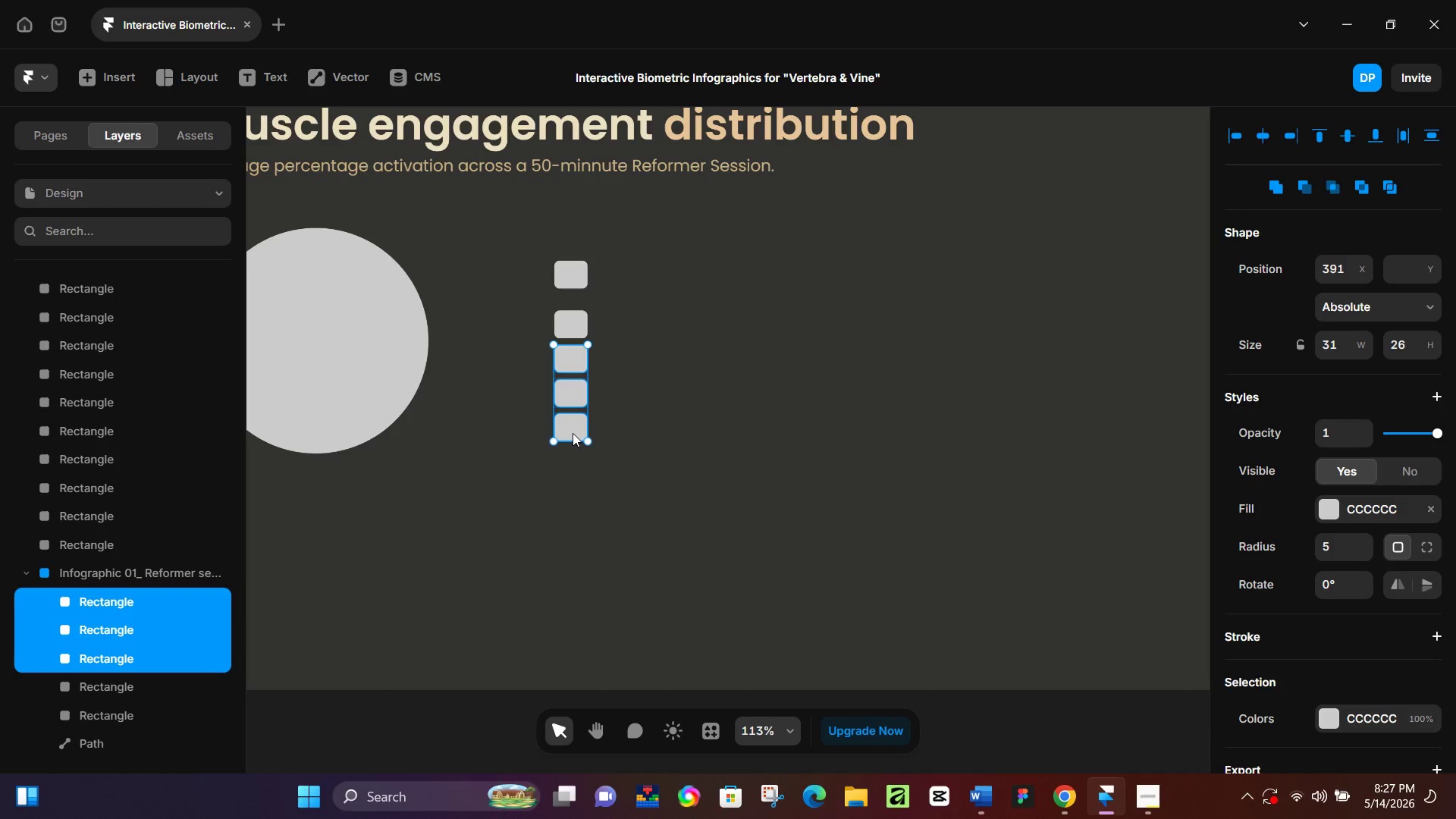 
hold_key(key=ArrowDown, duration=0.89)
 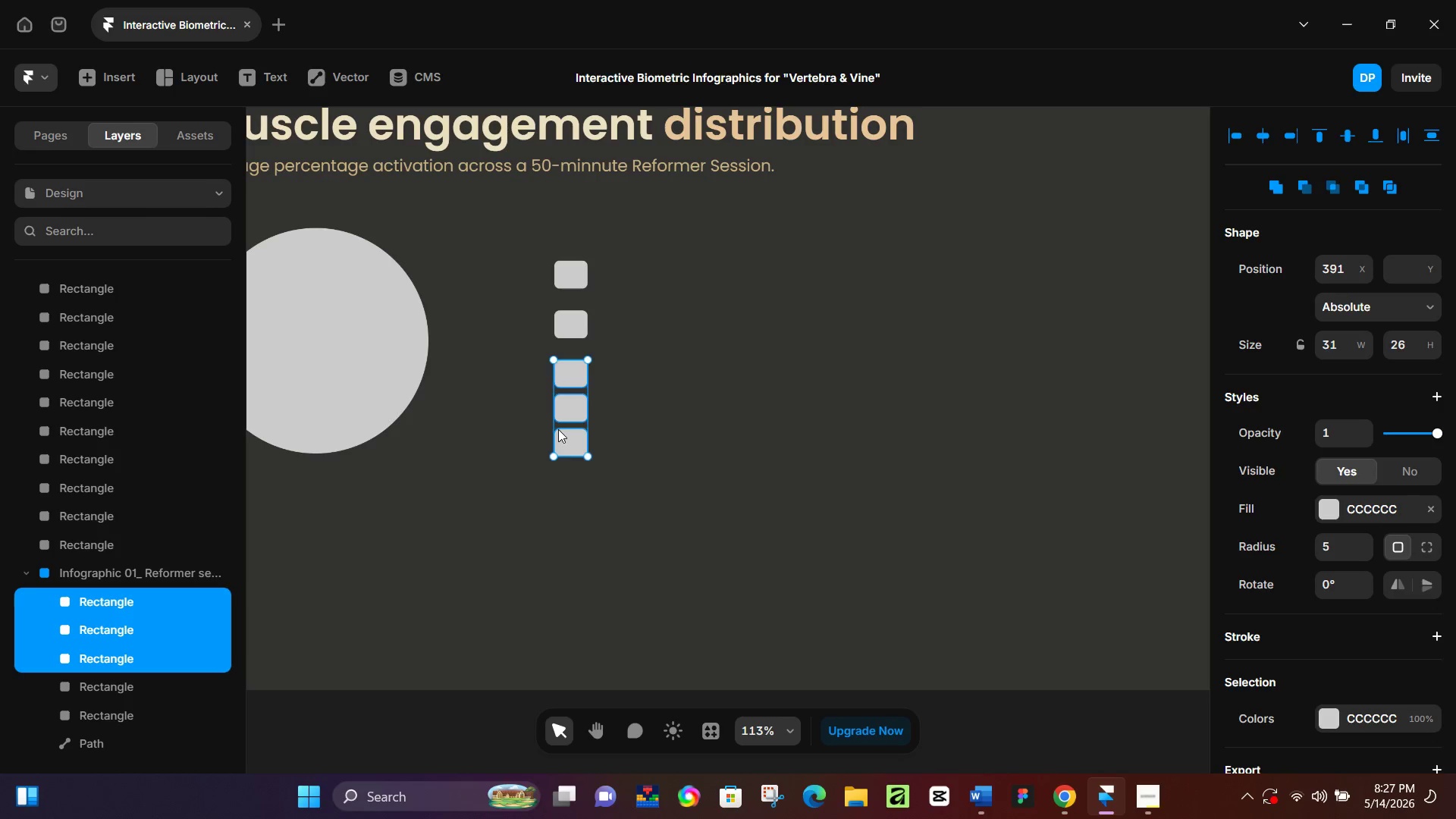 
key(ArrowDown)
 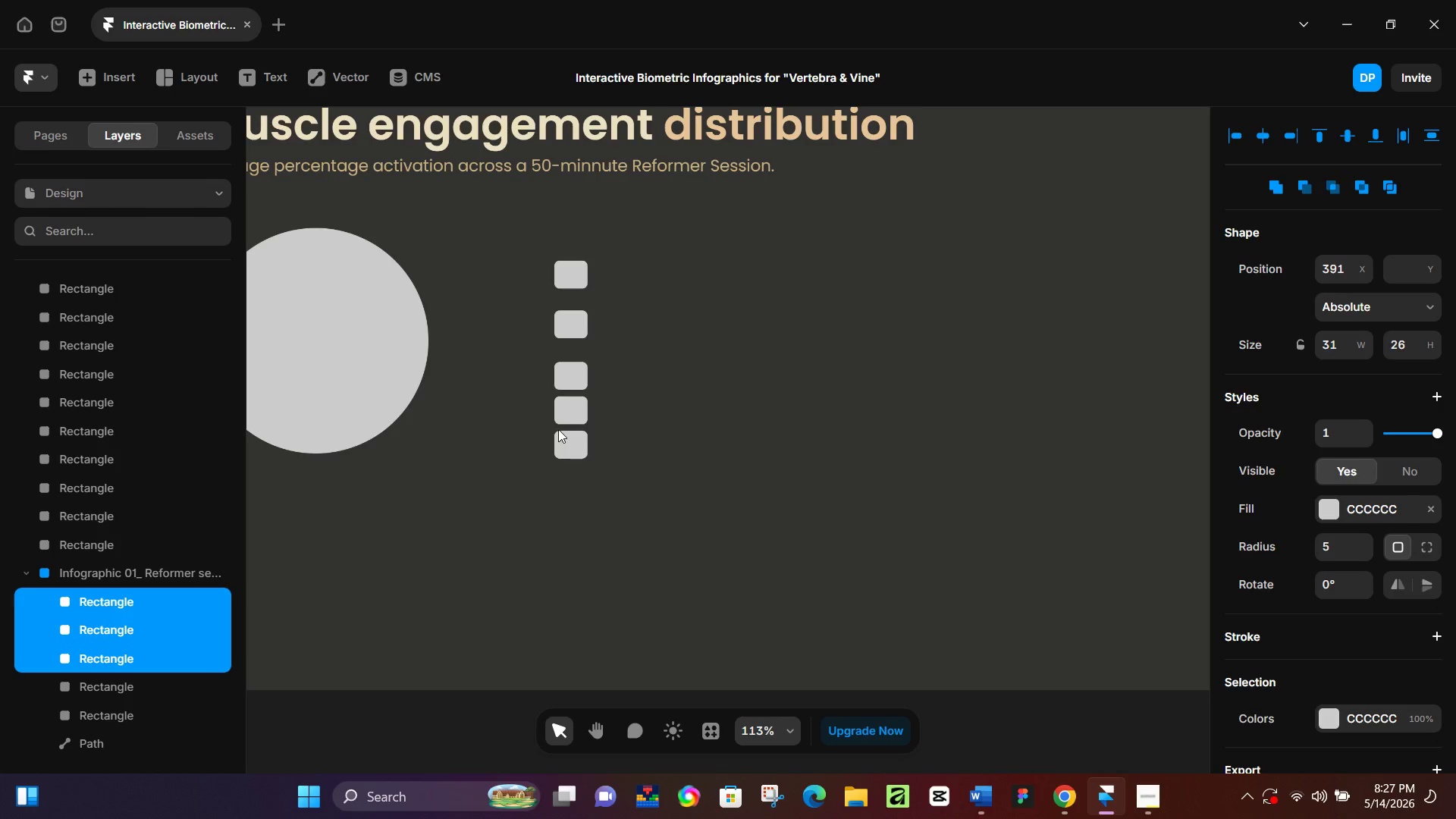 
key(ArrowDown)
 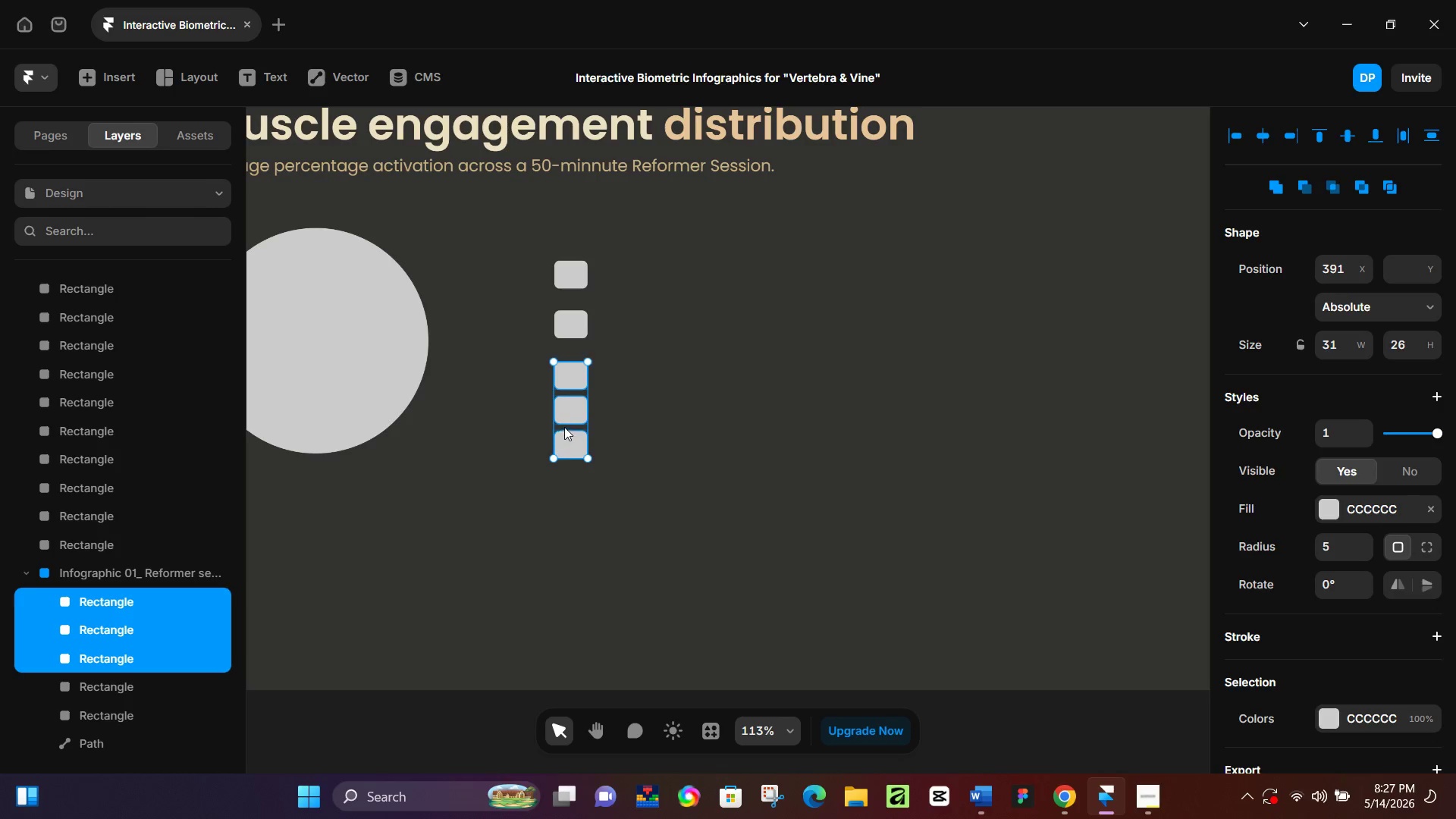 
key(Shift+ShiftRight)
 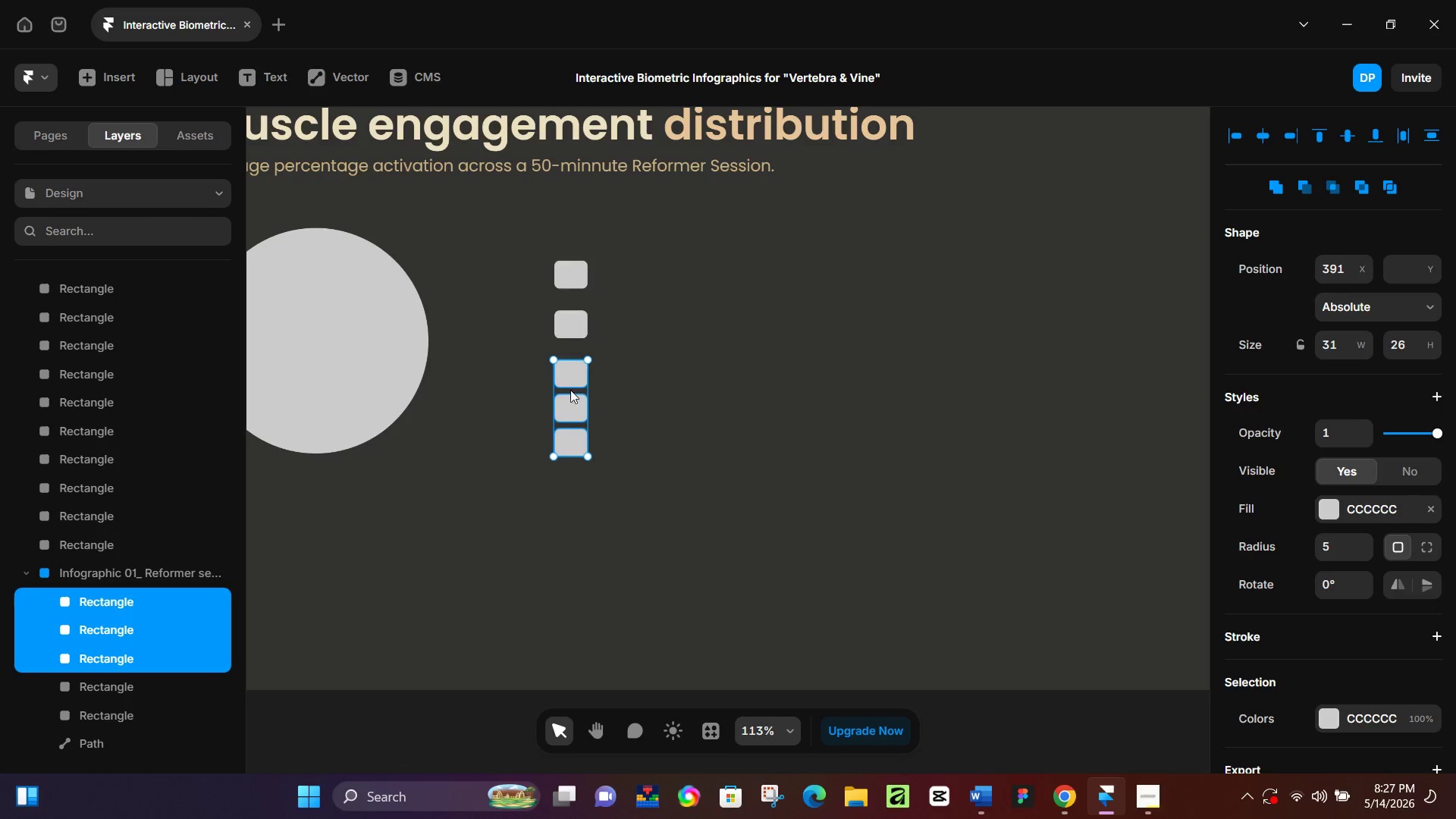 
double_click([584, 415])
 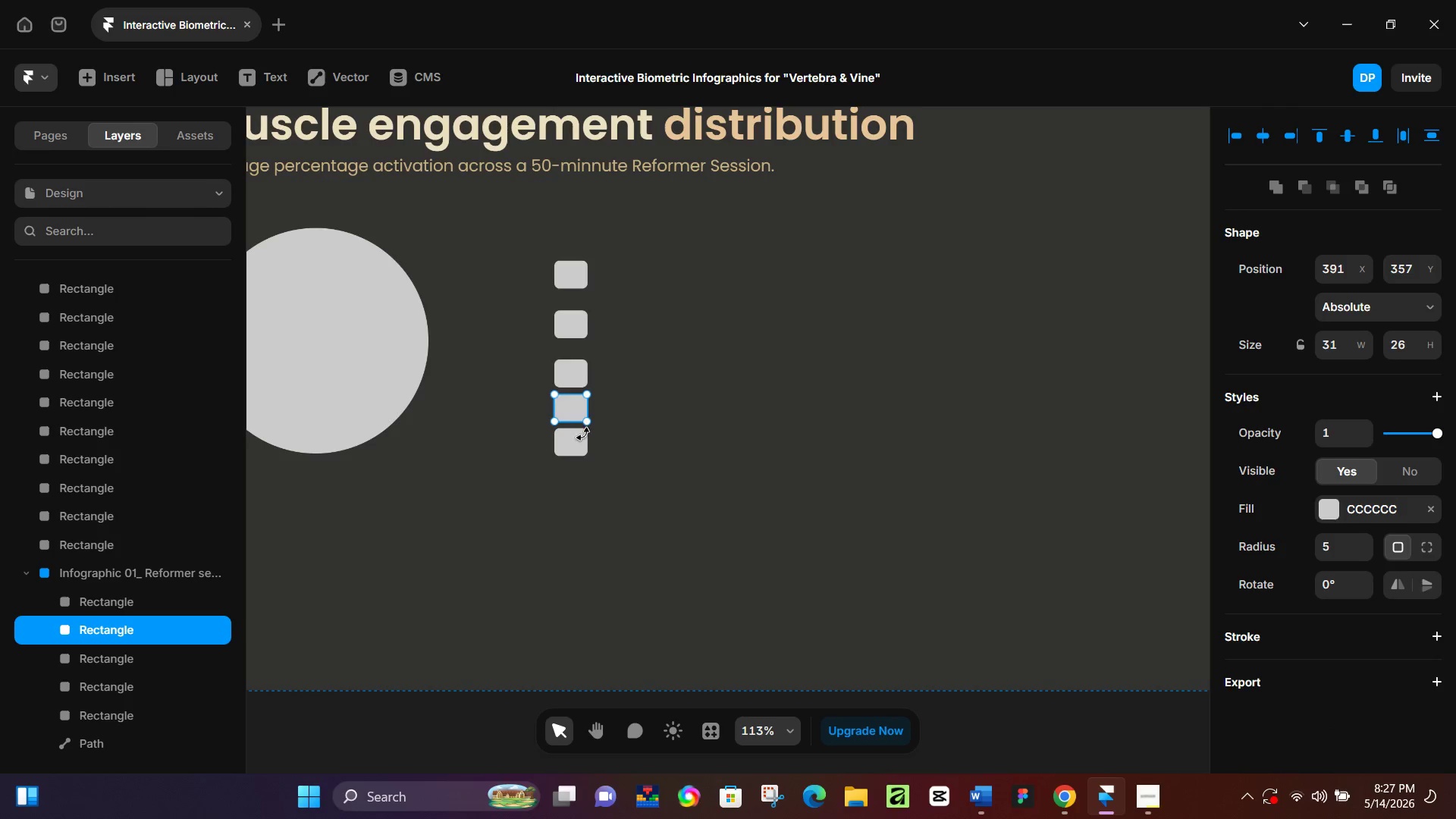 
key(ArrowDown)
 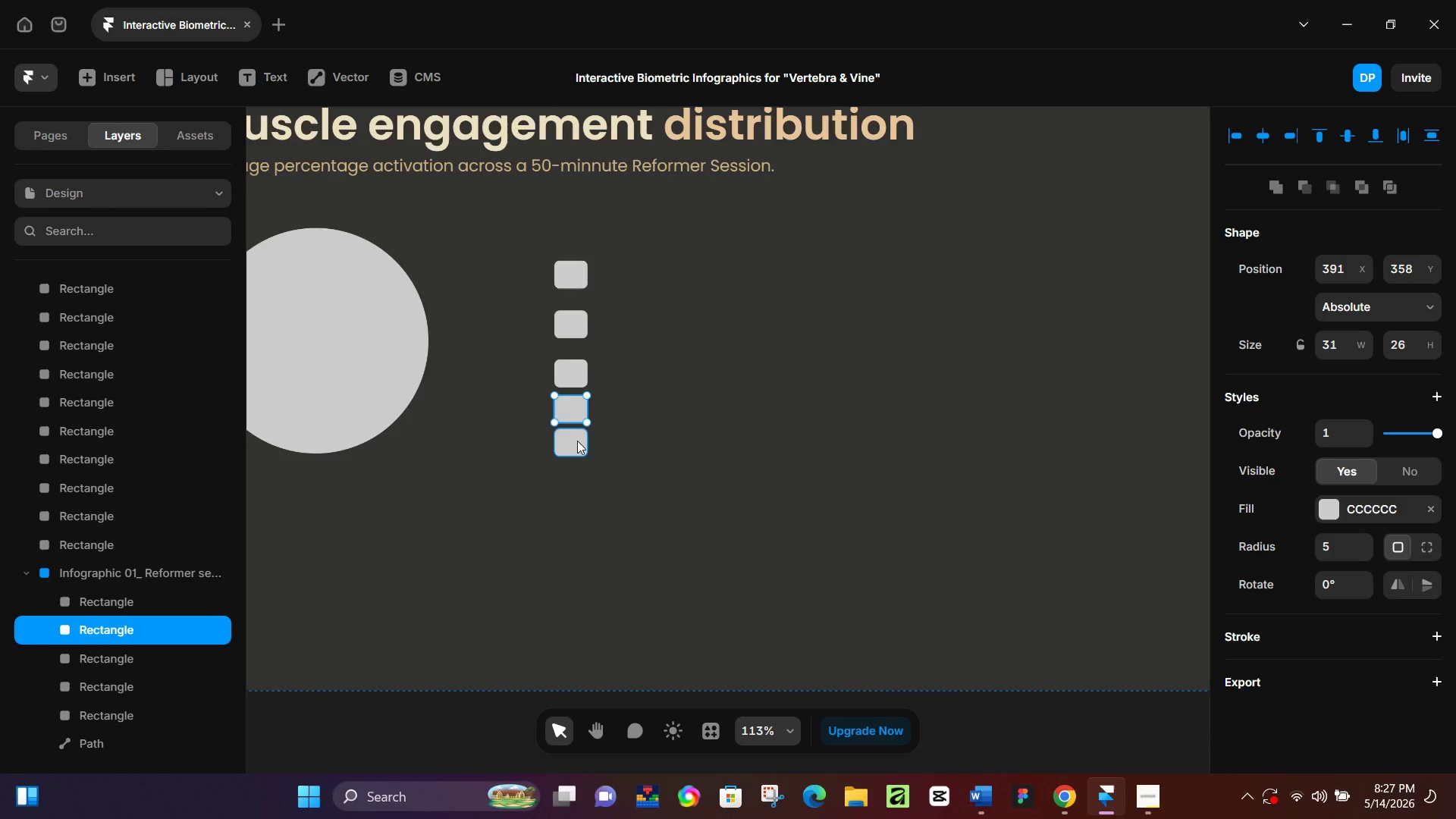 
key(ArrowUp)
 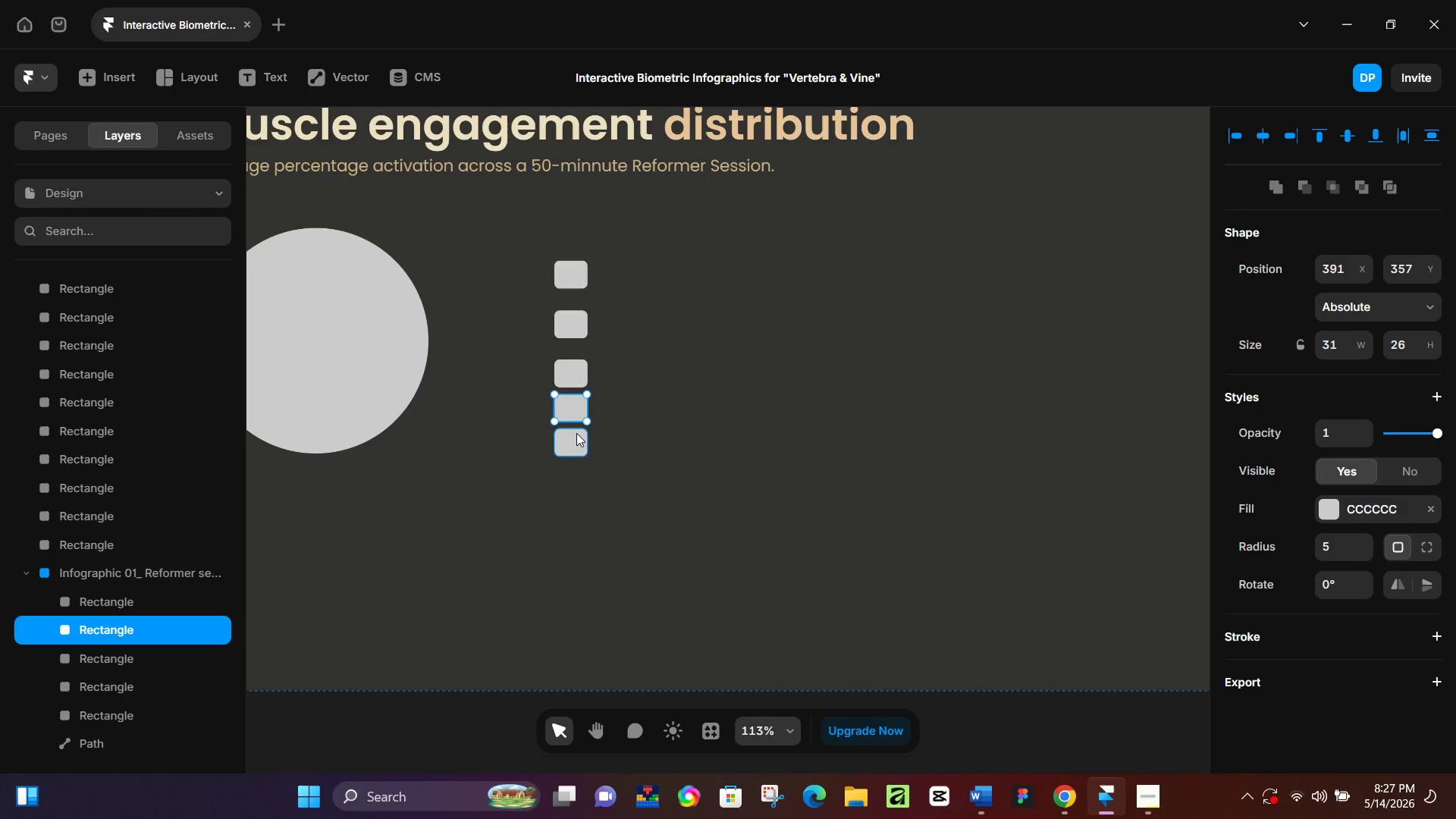 
hold_key(key=ShiftRight, duration=0.33)
left_click([576, 433])
 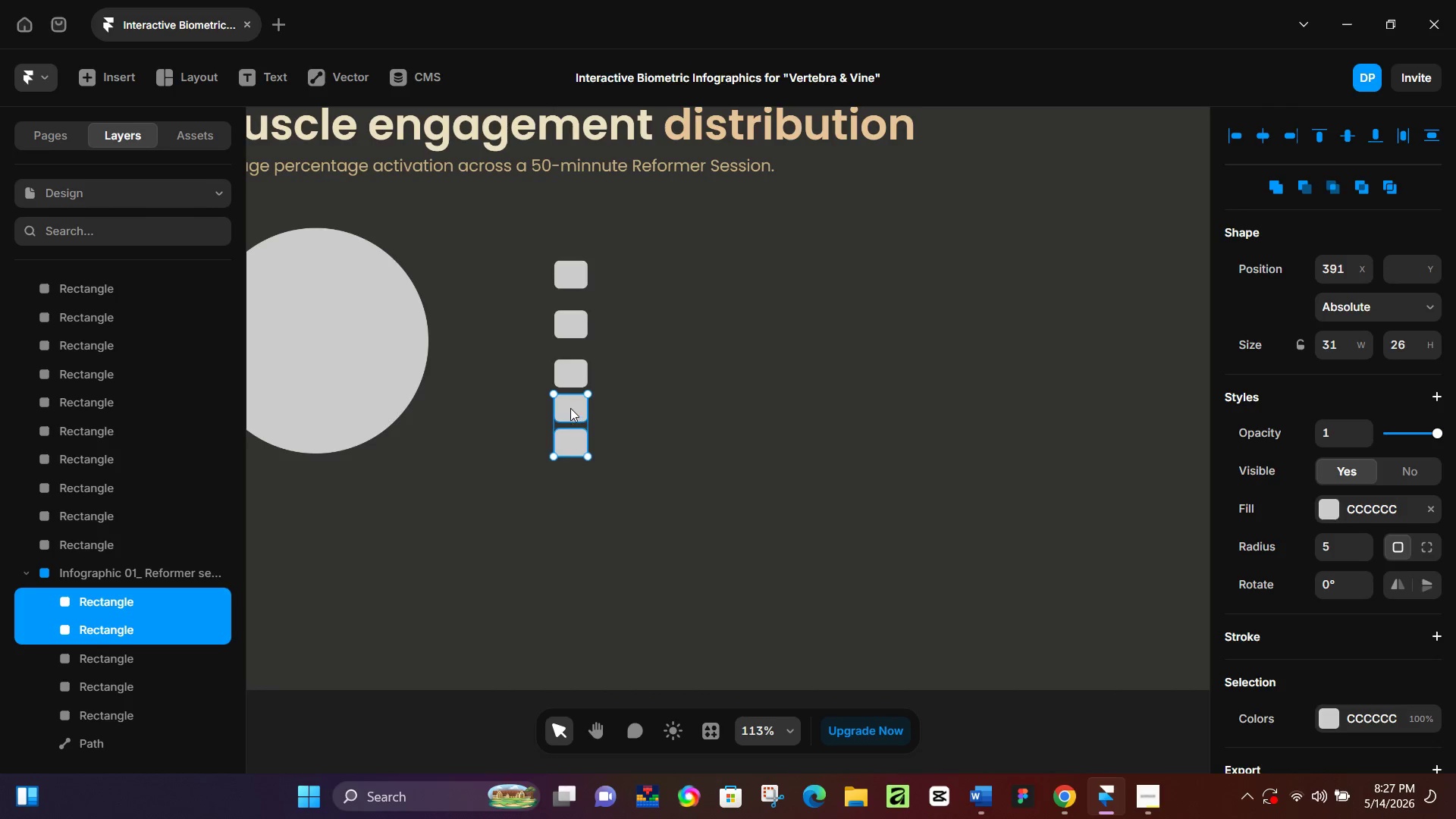 
left_click_drag(start_coordinate=[570, 408], to_coordinate=[572, 422])
 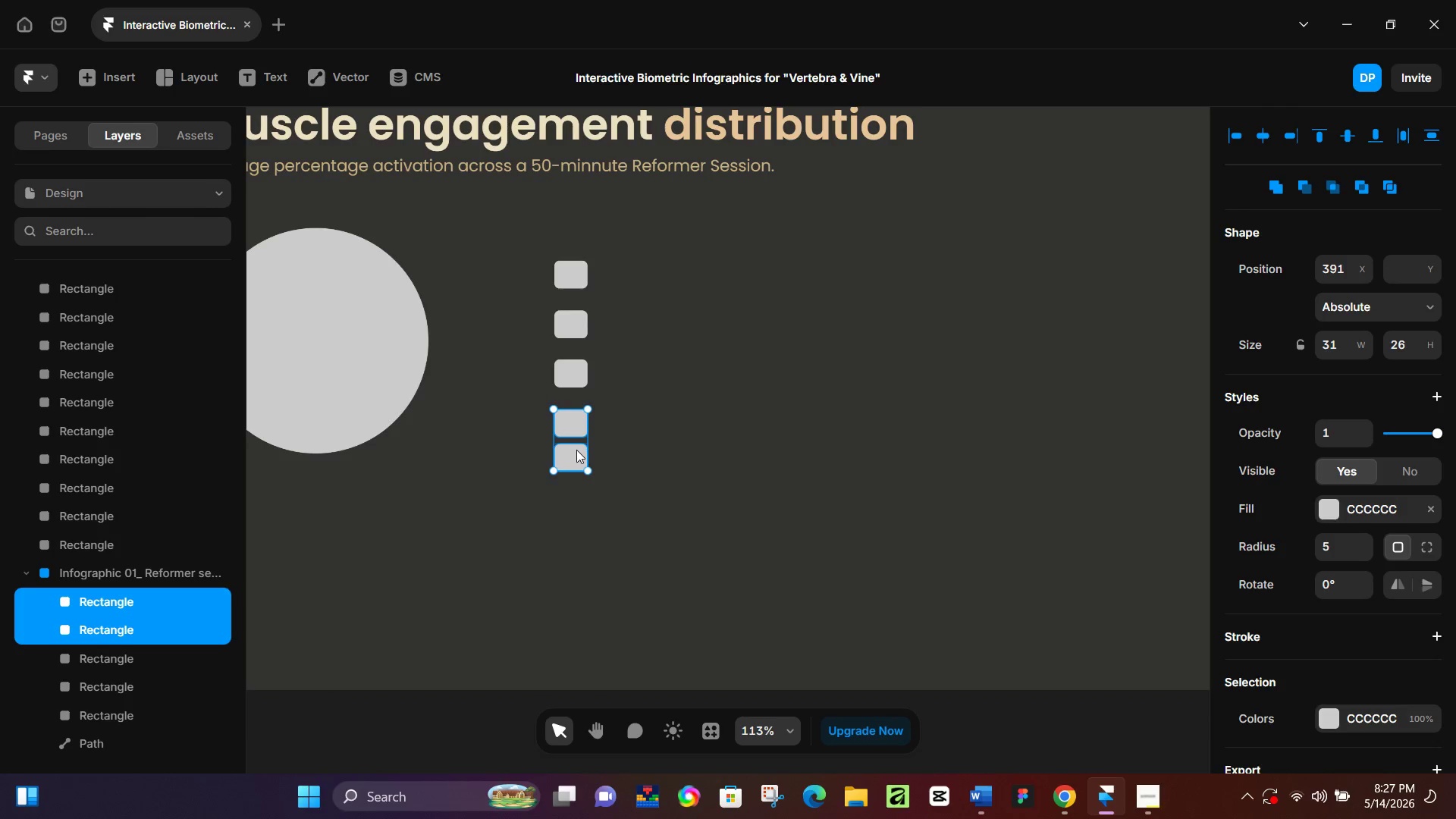 
left_click([576, 450])
 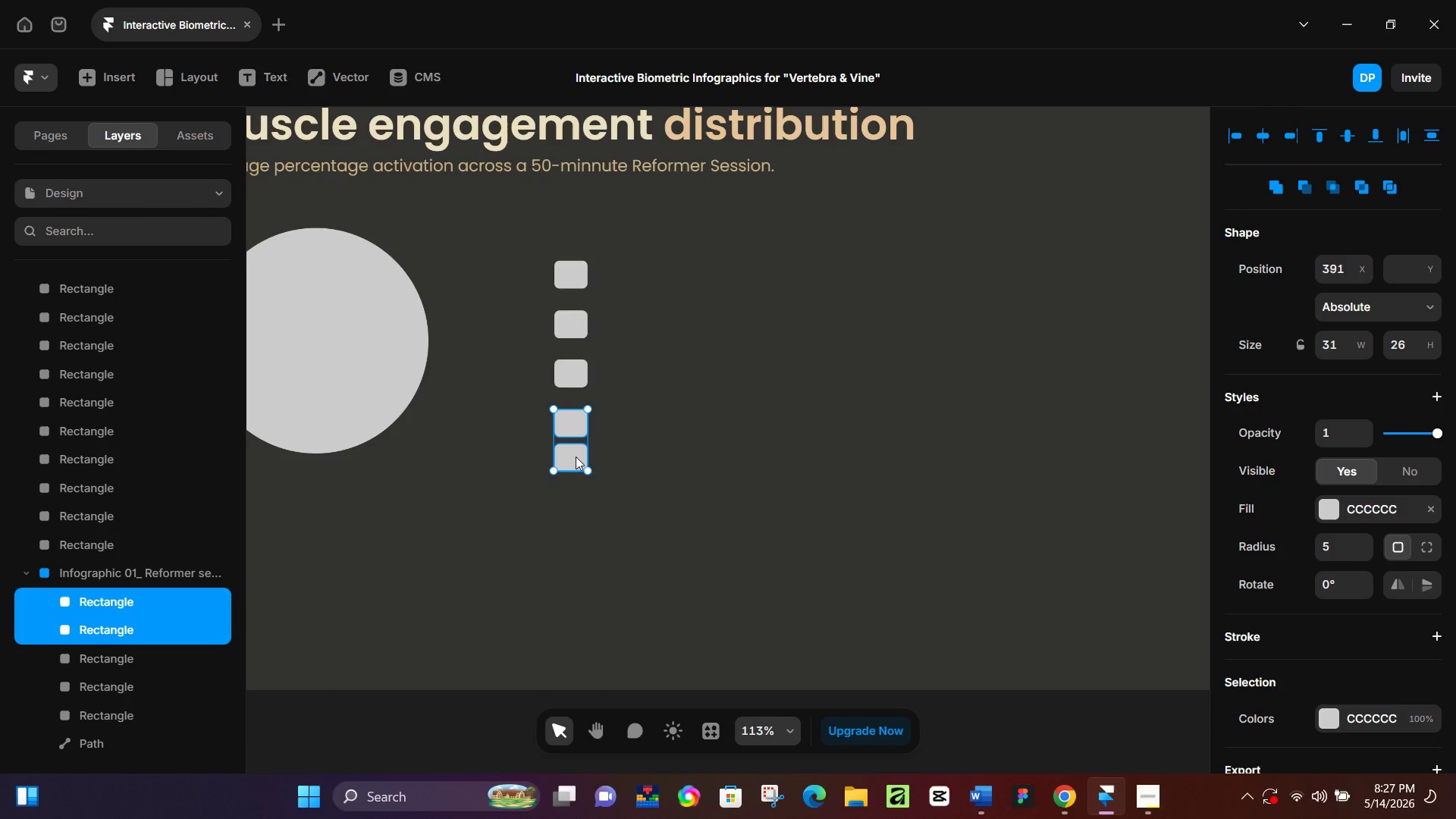 
left_click([576, 457])
 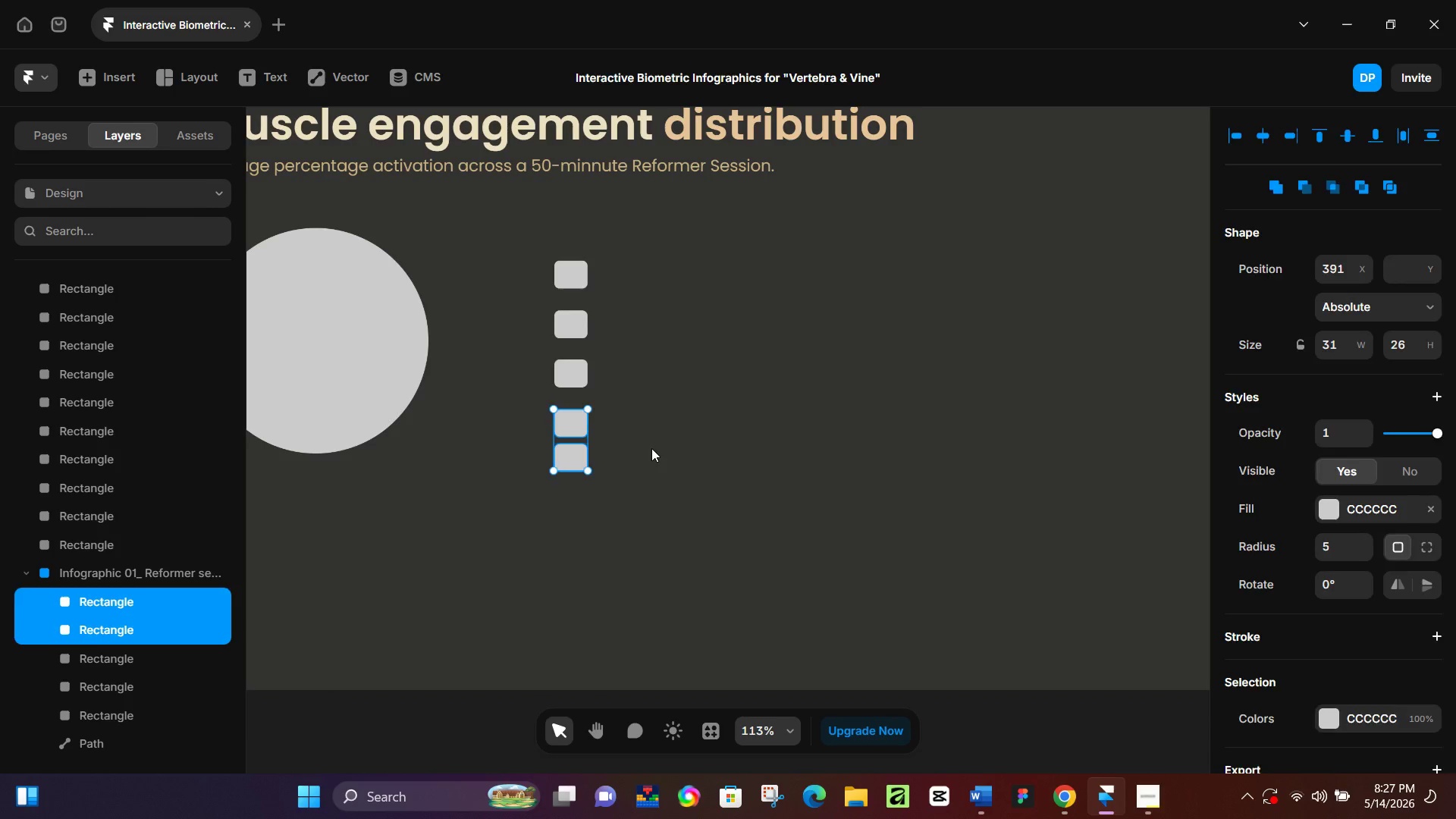 
left_click_drag(start_coordinate=[651, 448], to_coordinate=[647, 448])
 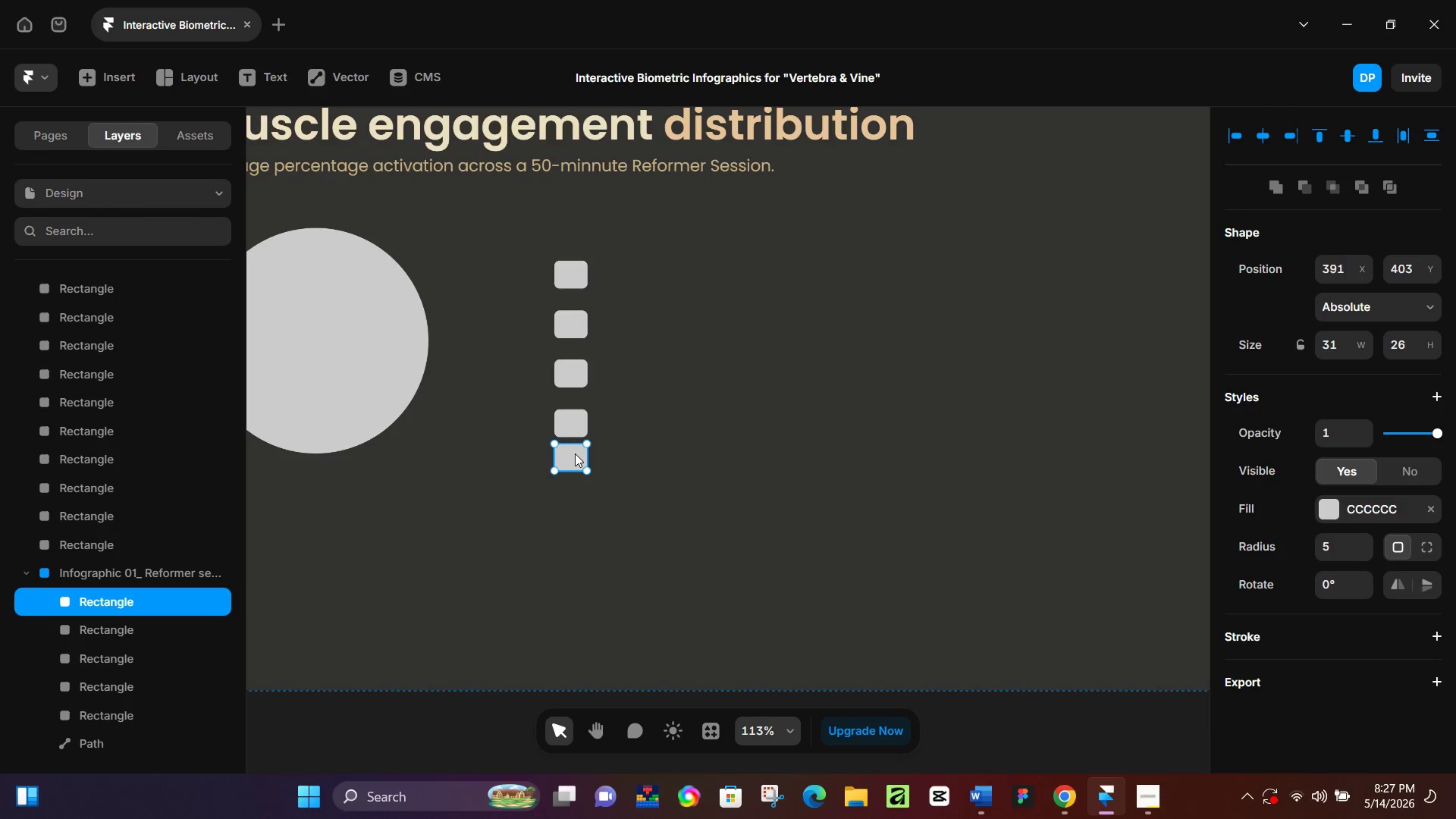 
left_click_drag(start_coordinate=[575, 453], to_coordinate=[575, 469])
 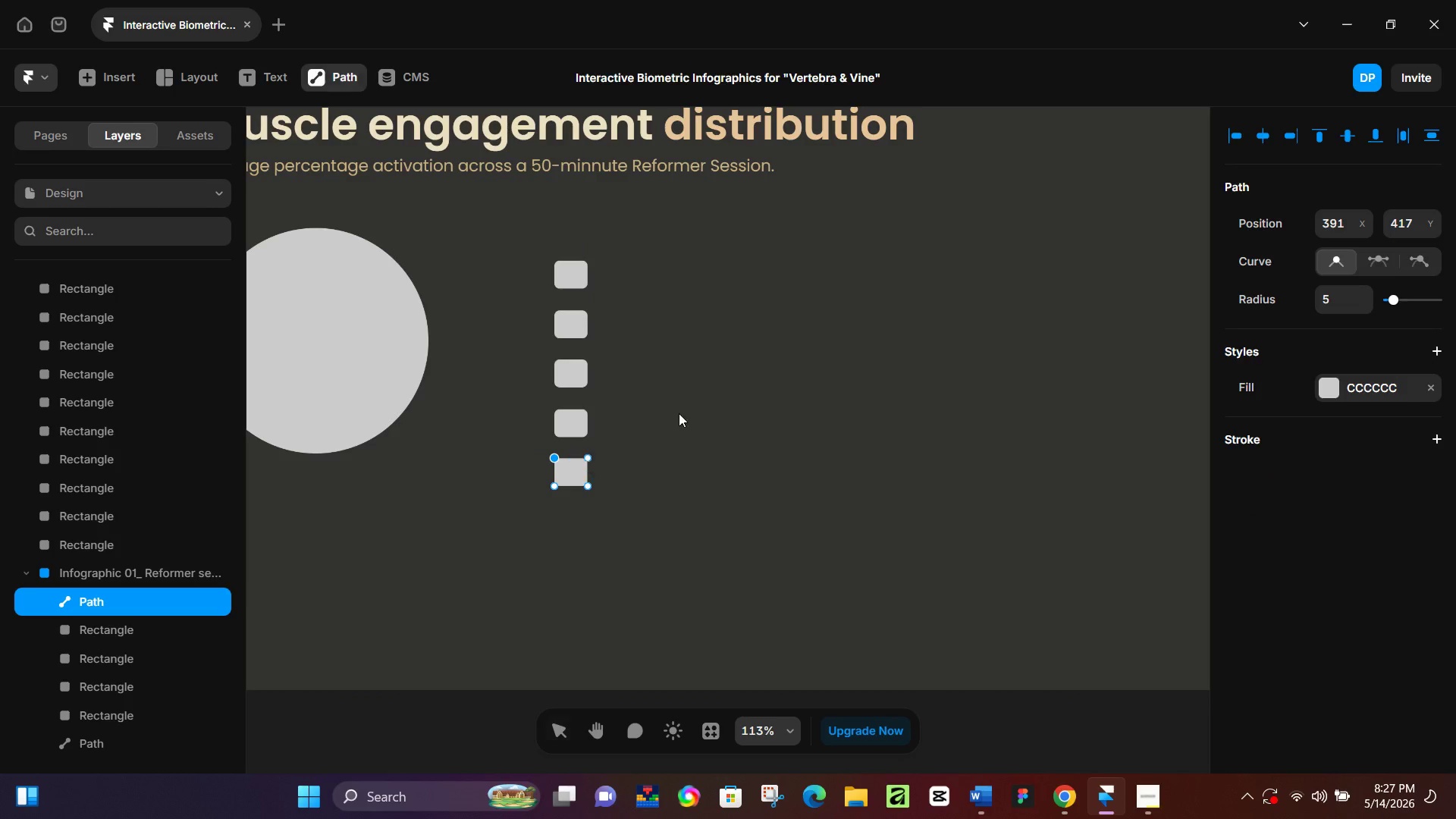 
left_click([679, 413])
 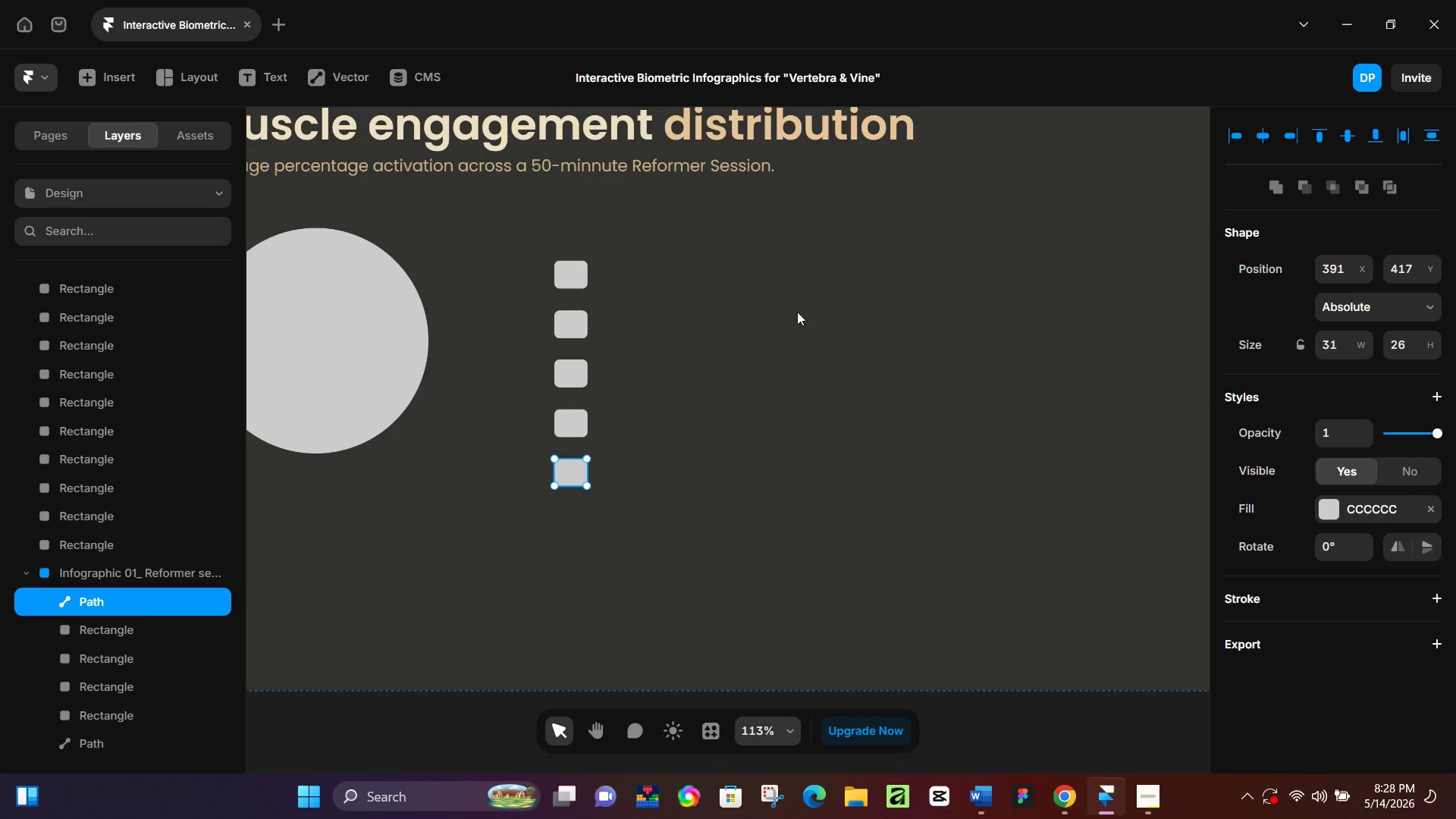 
wait(31.62)
 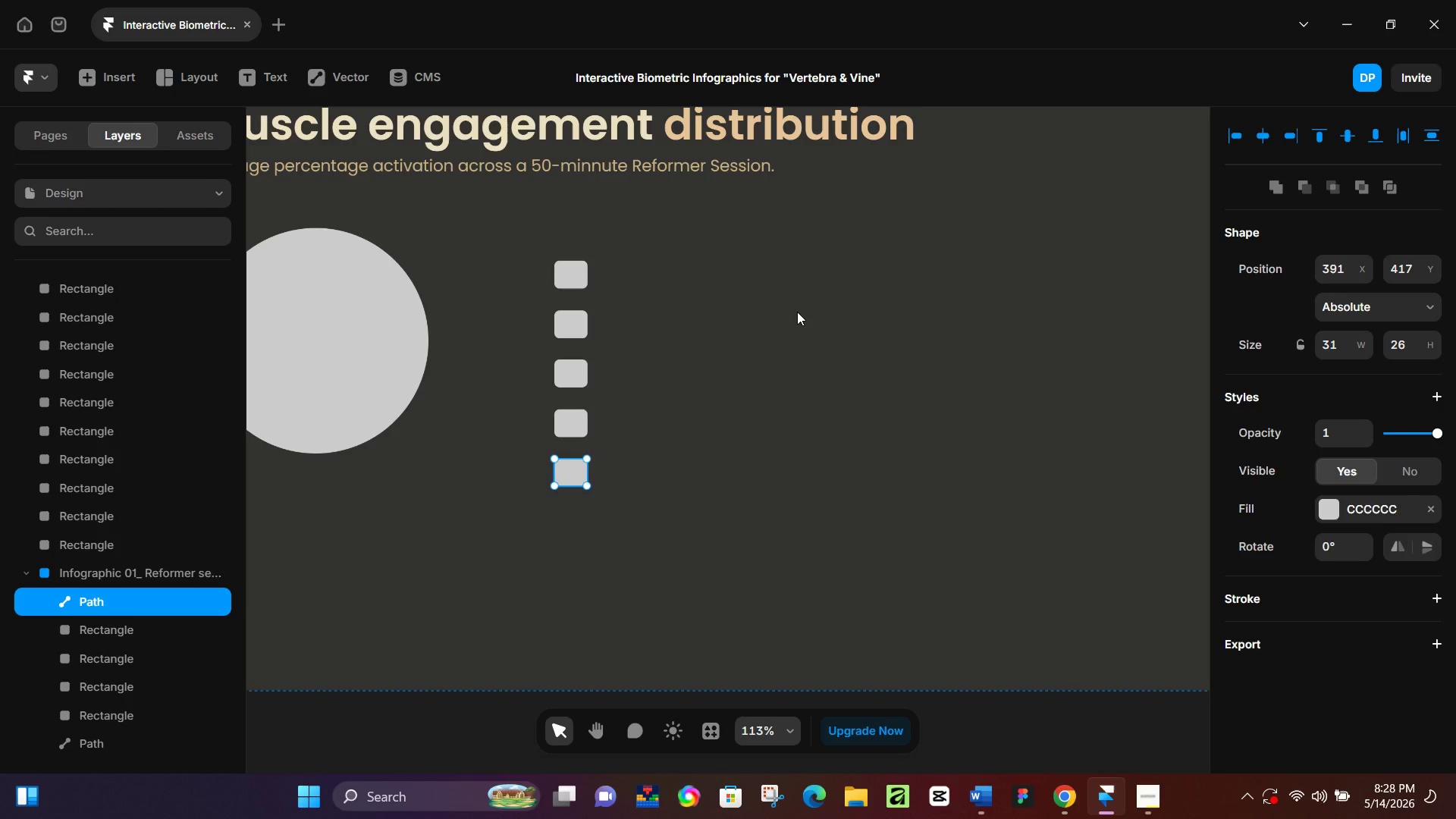 
key(Control+ControlLeft)
 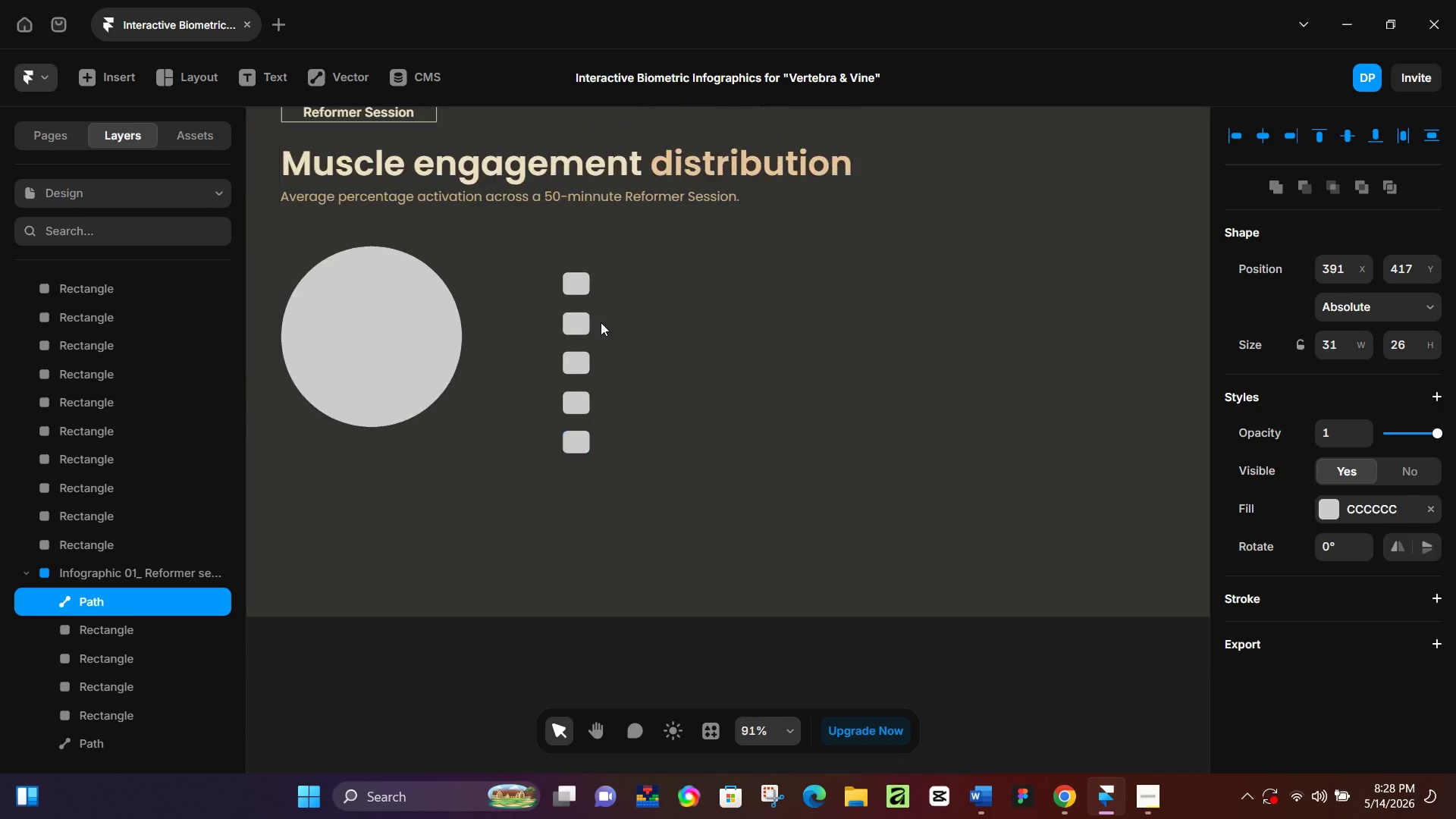 
scroll: coordinate [601, 322], scroll_direction: down, amount: 2.0
 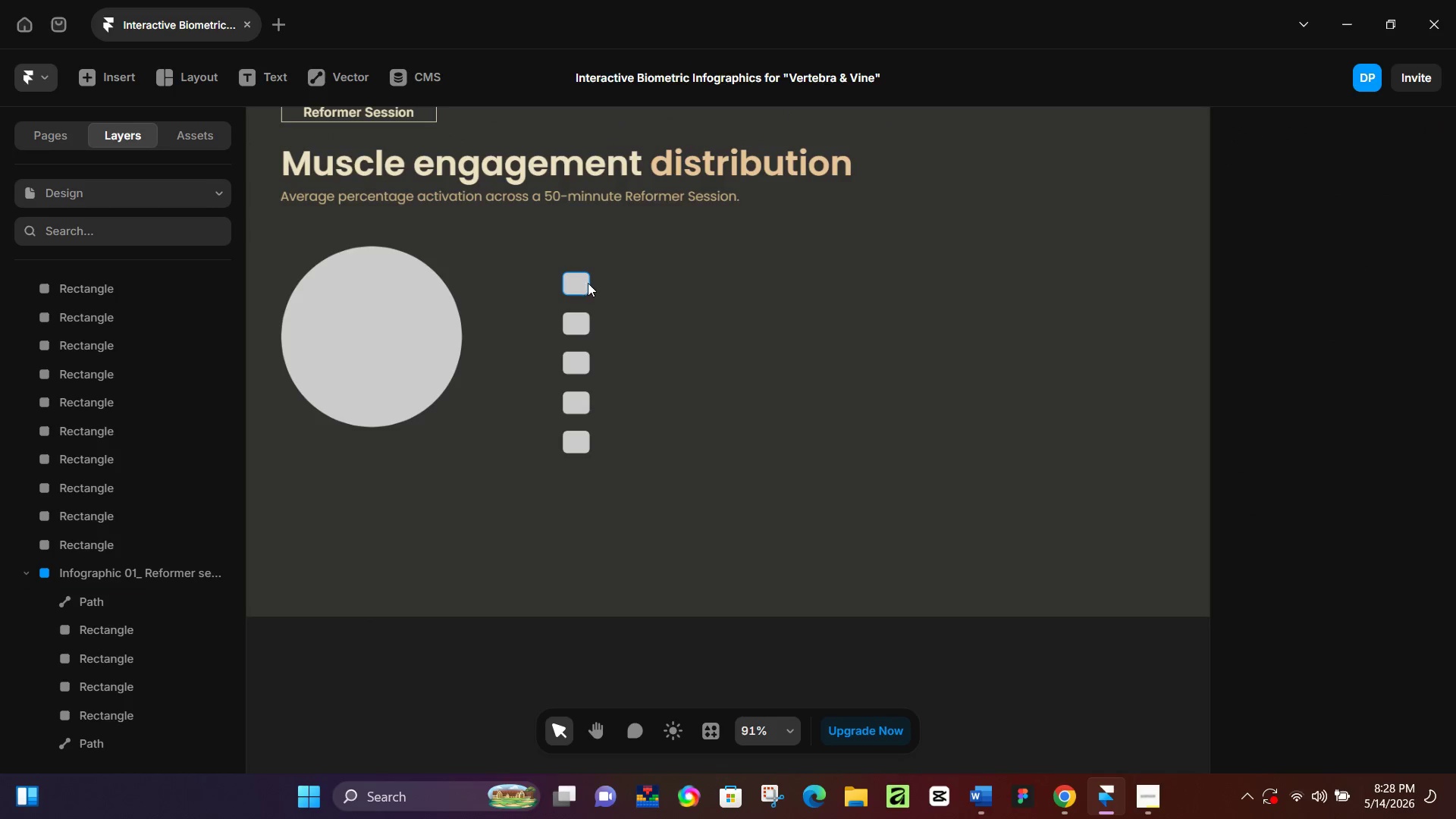 
double_click([580, 284])
 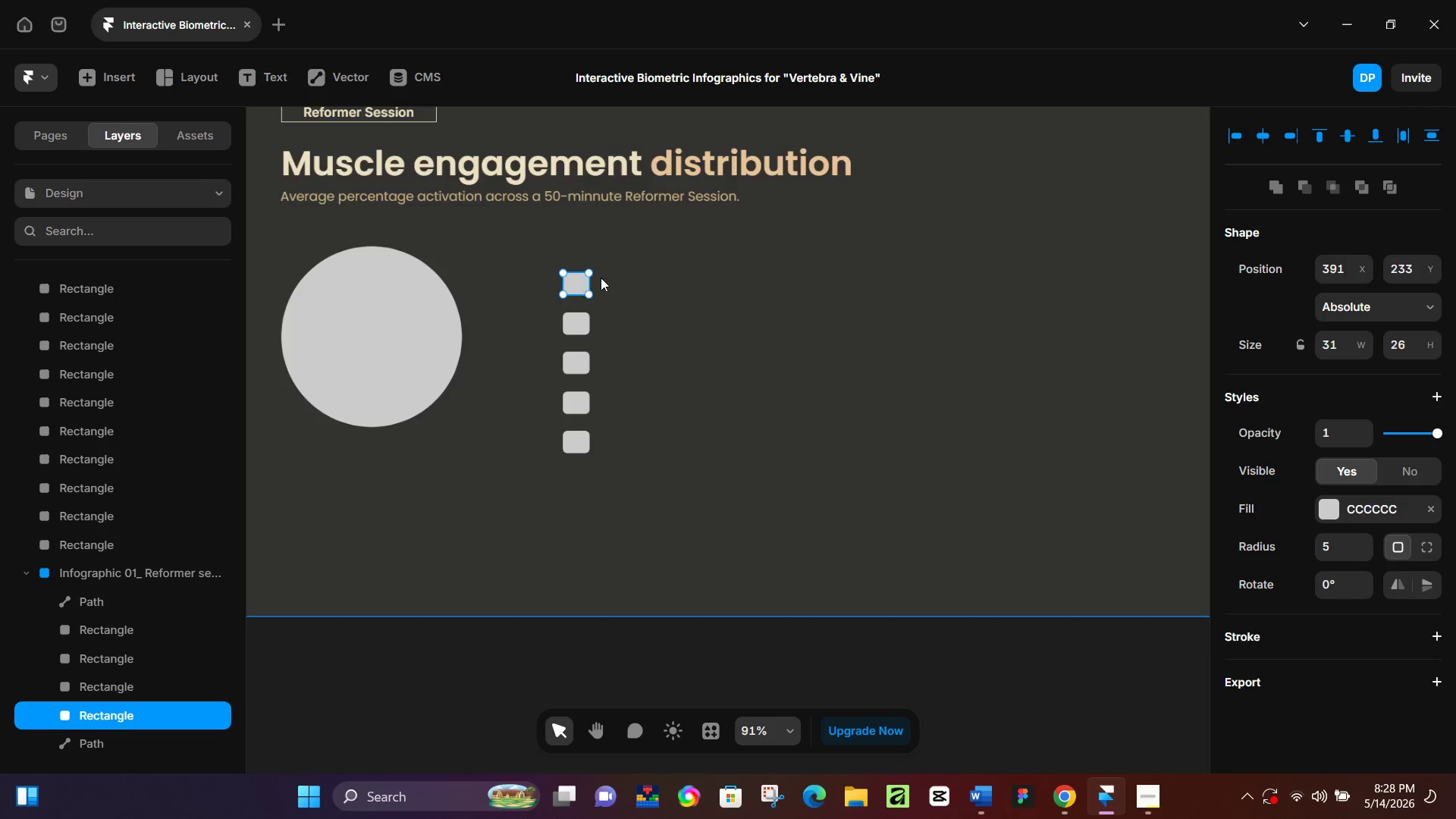 
hold_key(key=ControlLeft, duration=0.39)
scroll: coordinate [622, 283], scroll_direction: down, amount: 1.0
 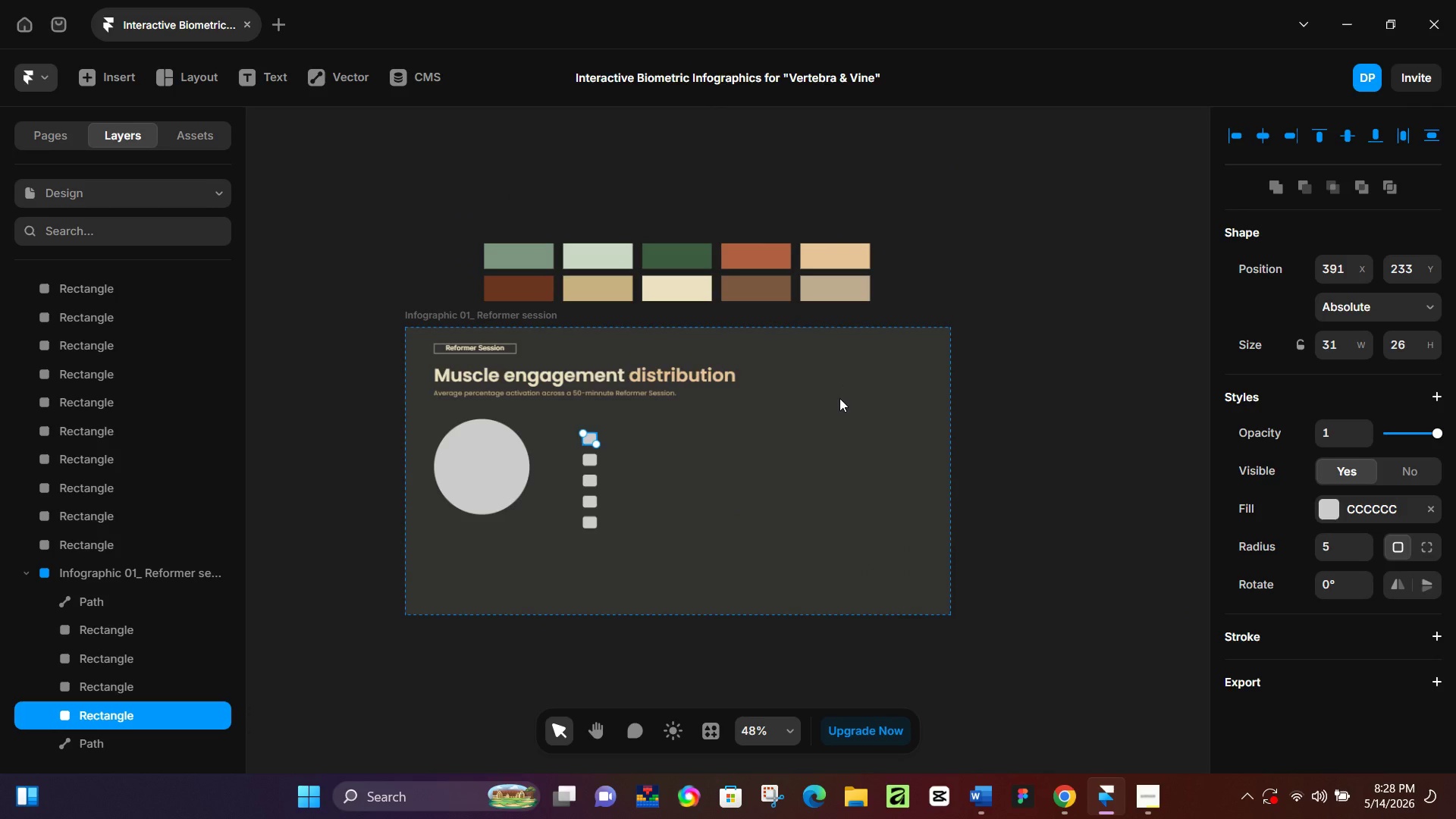 
wait(8.83)
 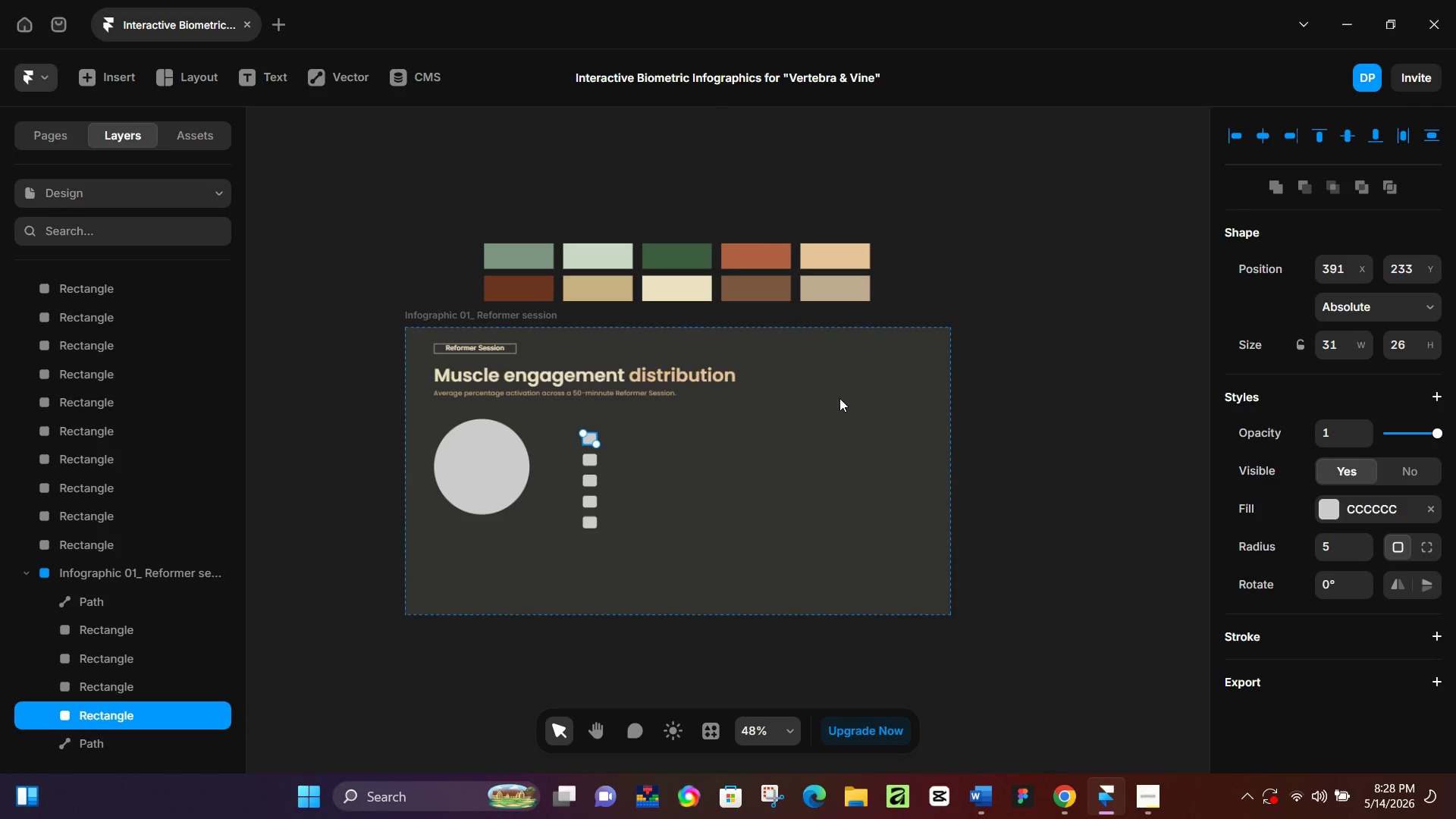 
left_click([1326, 516])
 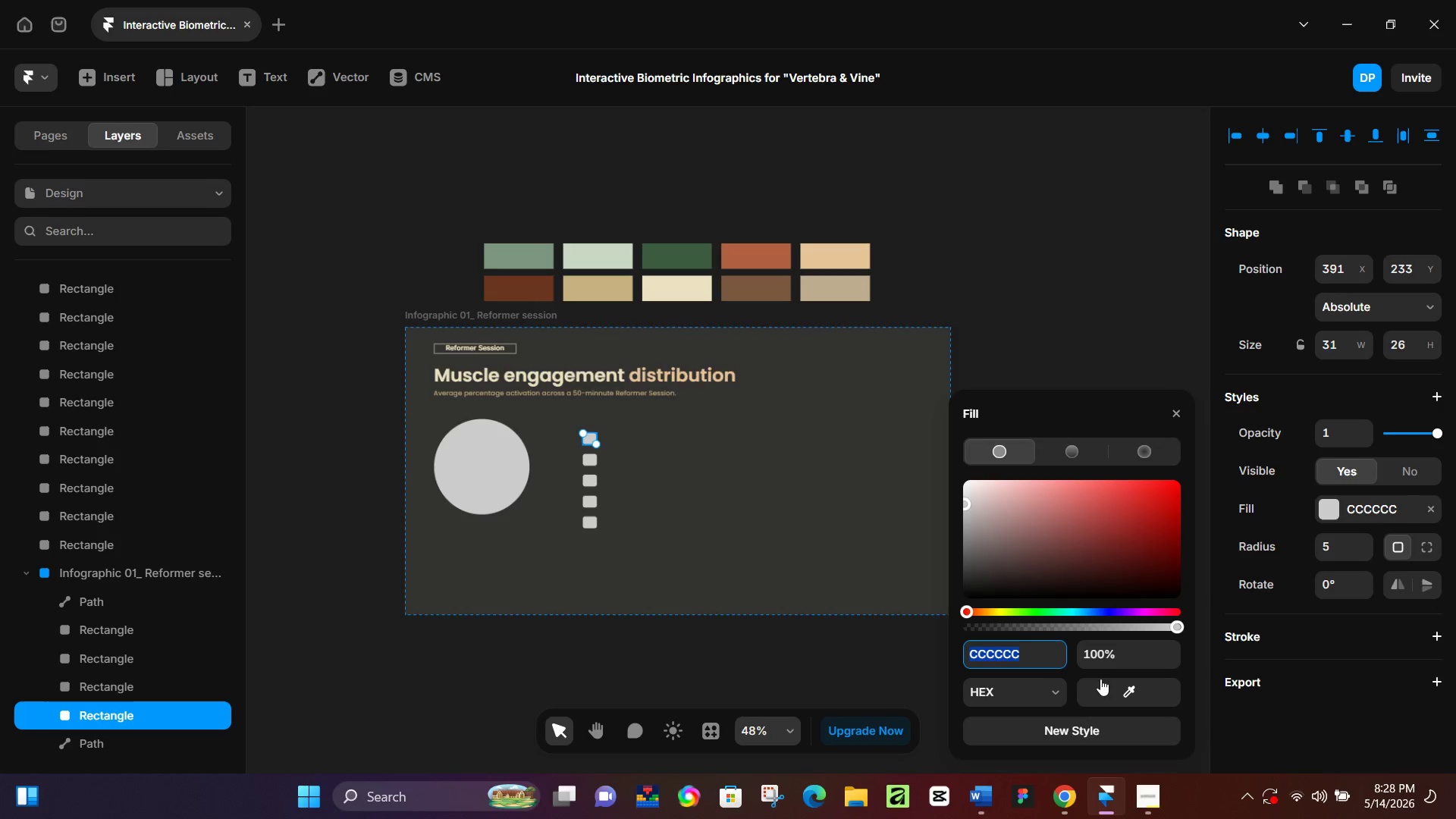 
left_click_drag(start_coordinate=[1109, 686], to_coordinate=[679, 255])
 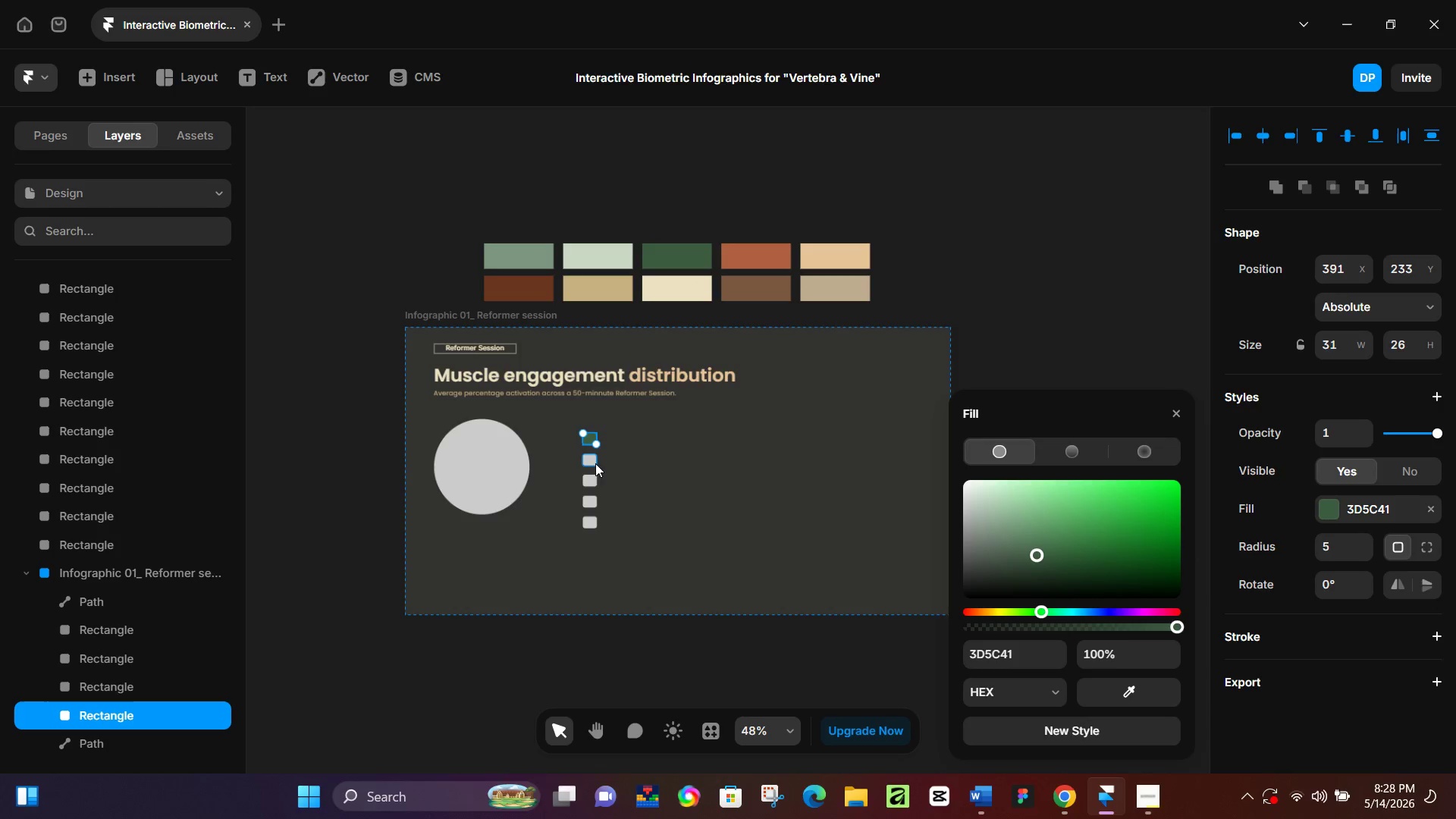 
left_click([592, 466])
 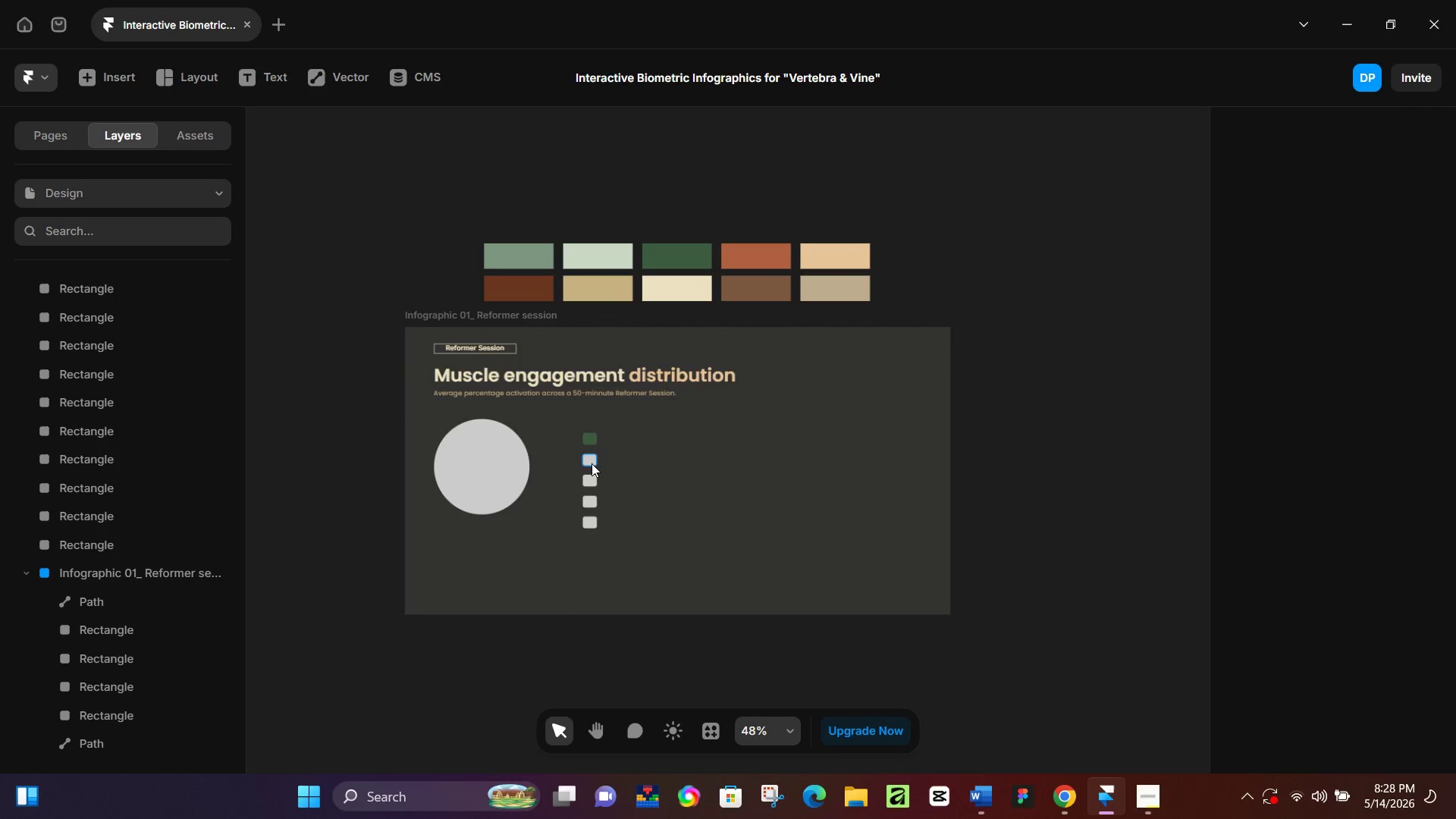 
left_click([592, 463])
 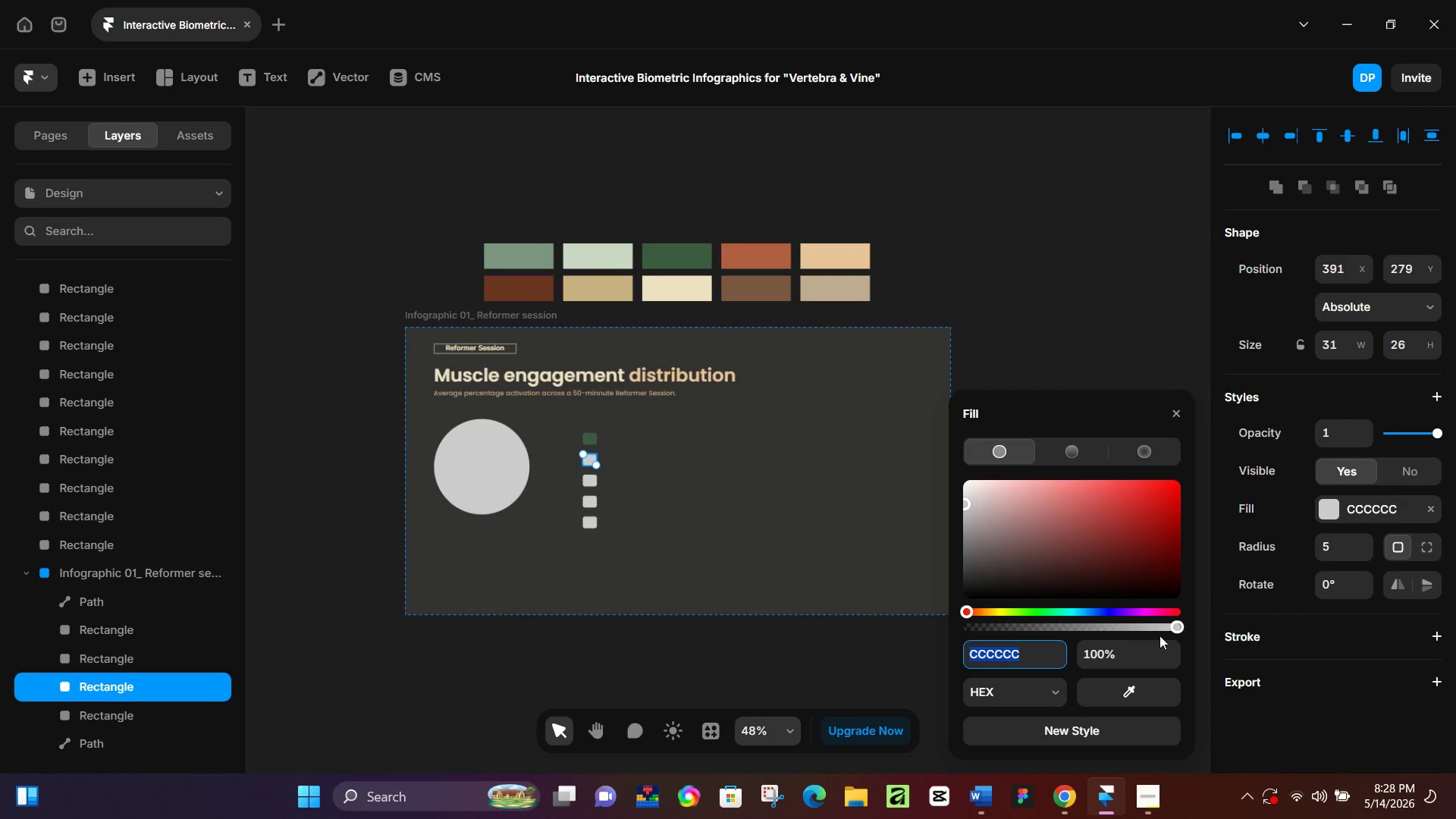 
left_click_drag(start_coordinate=[1133, 692], to_coordinate=[512, 262])
 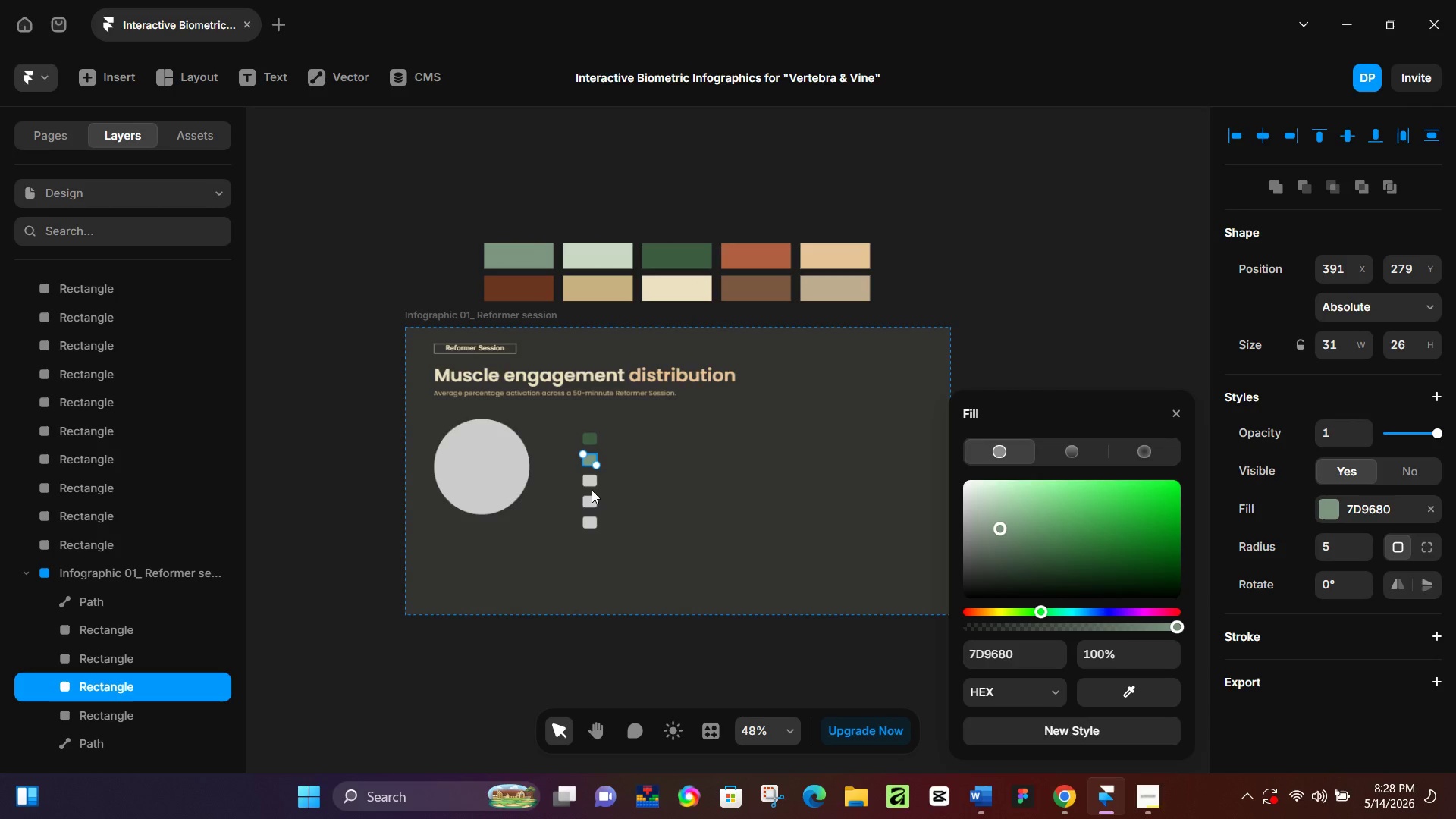 
left_click([591, 486])
 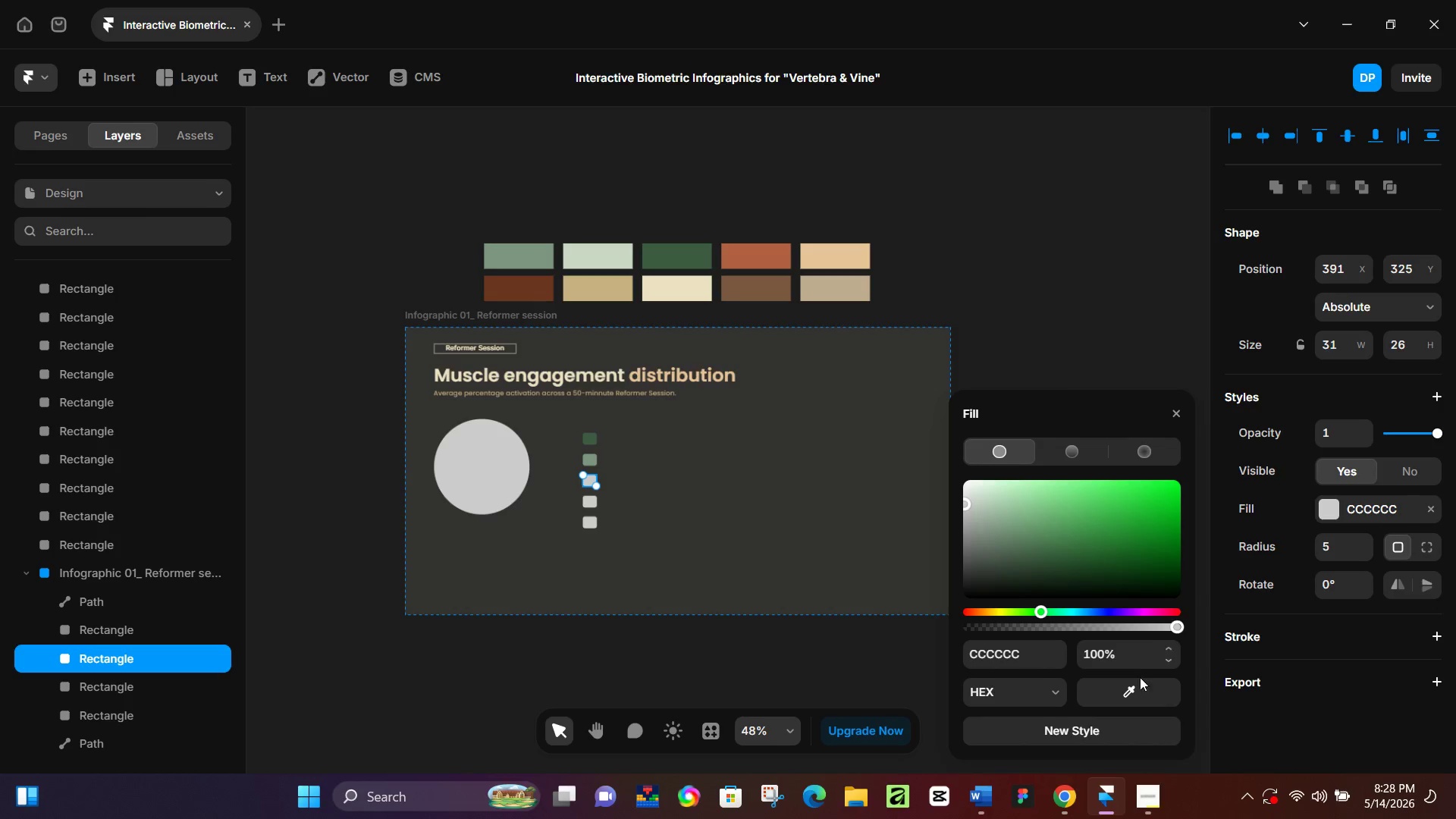 
left_click_drag(start_coordinate=[1134, 681], to_coordinate=[588, 257])
 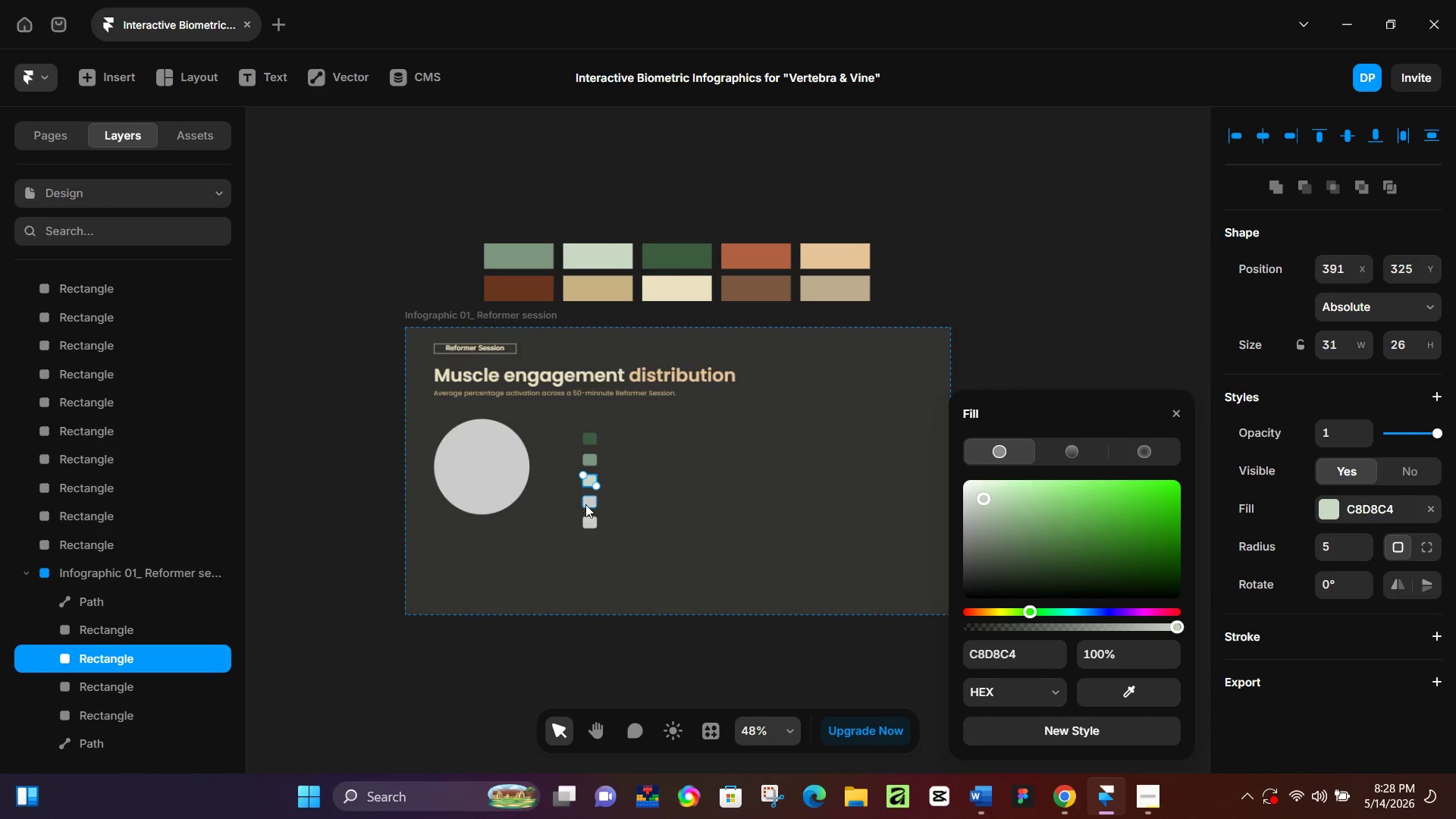 
left_click([585, 508])
 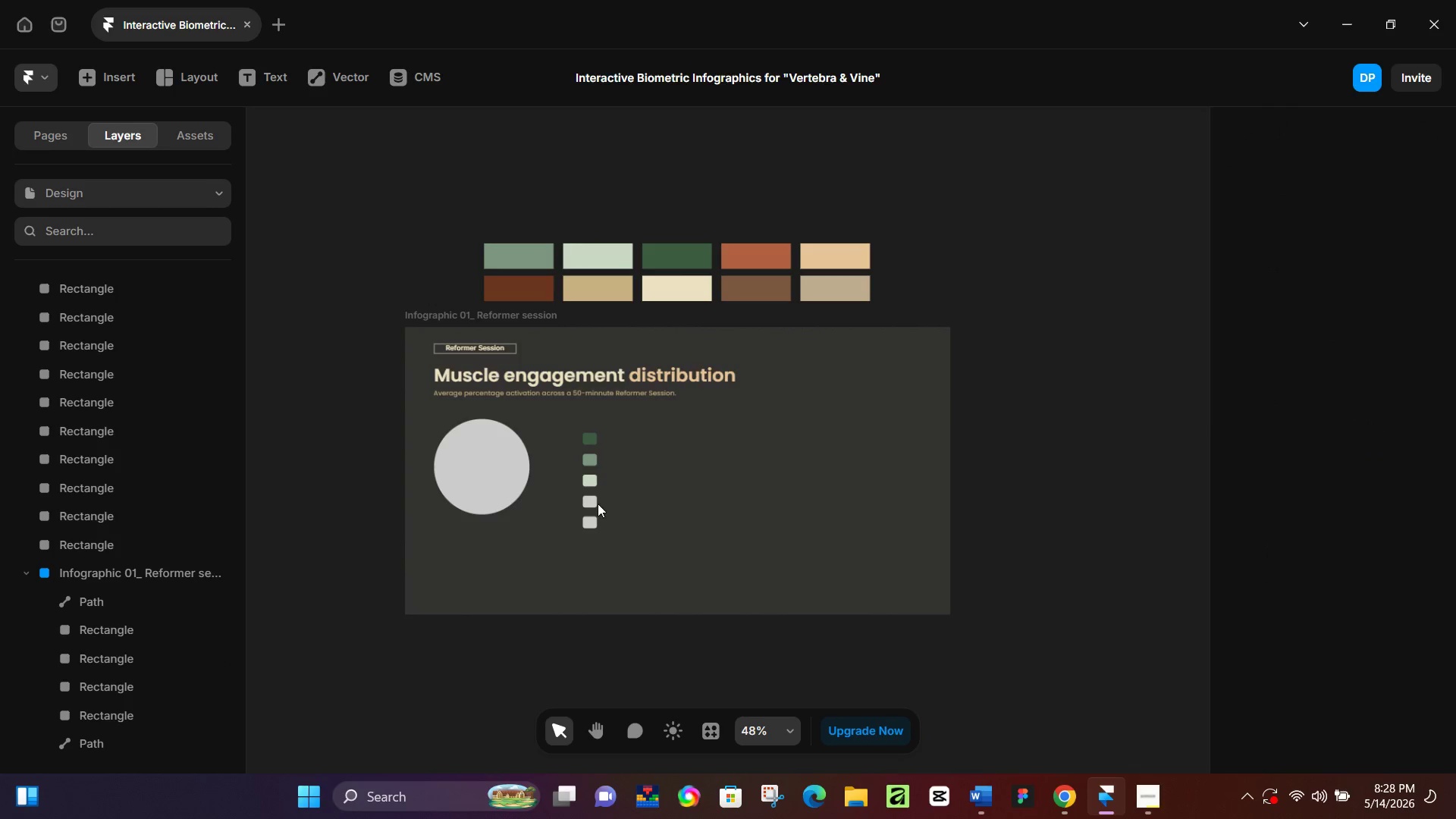 
left_click([595, 504])
 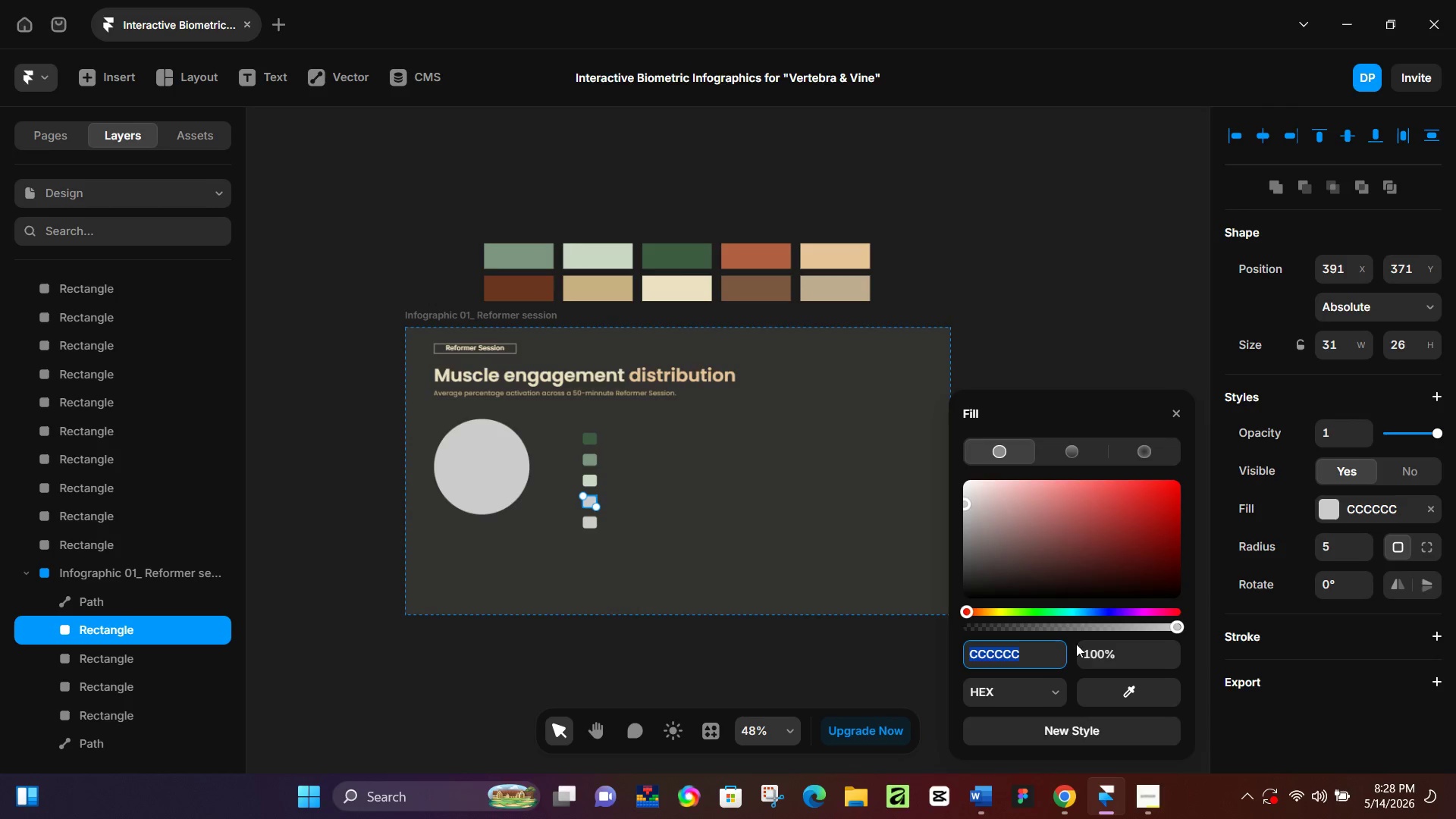 
left_click_drag(start_coordinate=[1118, 683], to_coordinate=[764, 258])
 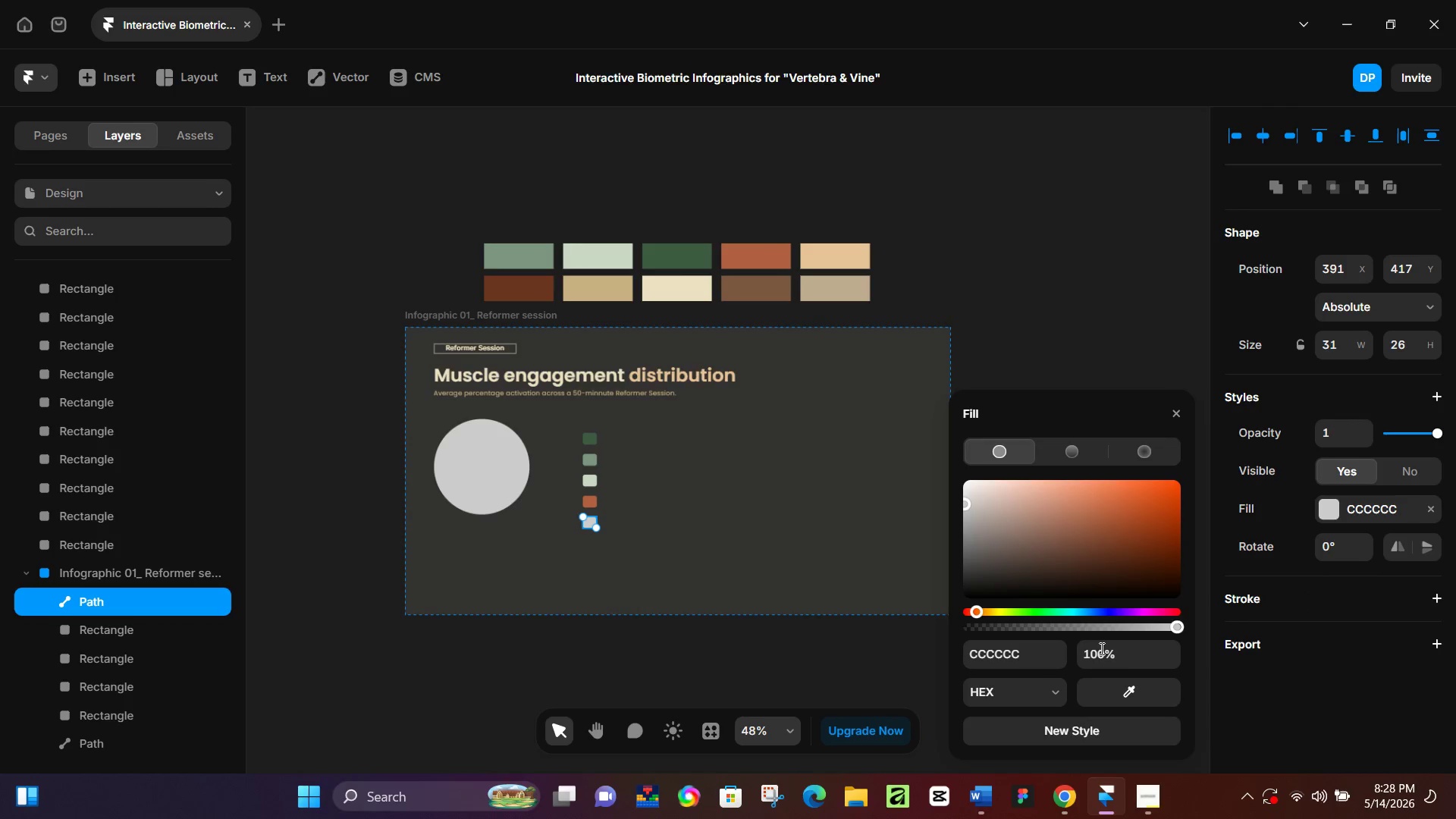 
left_click_drag(start_coordinate=[1119, 688], to_coordinate=[846, 256])
 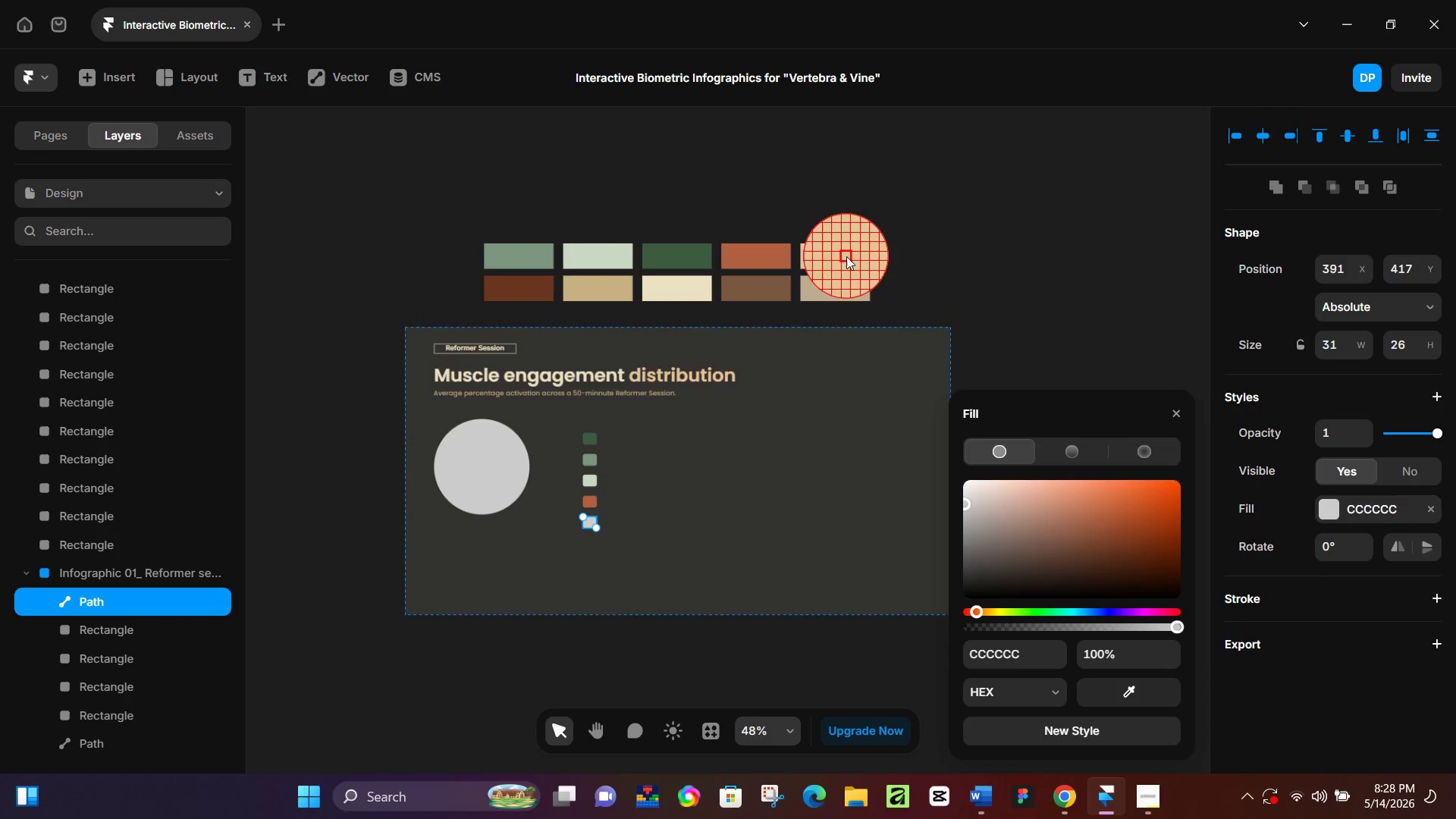 
left_click([846, 256])
 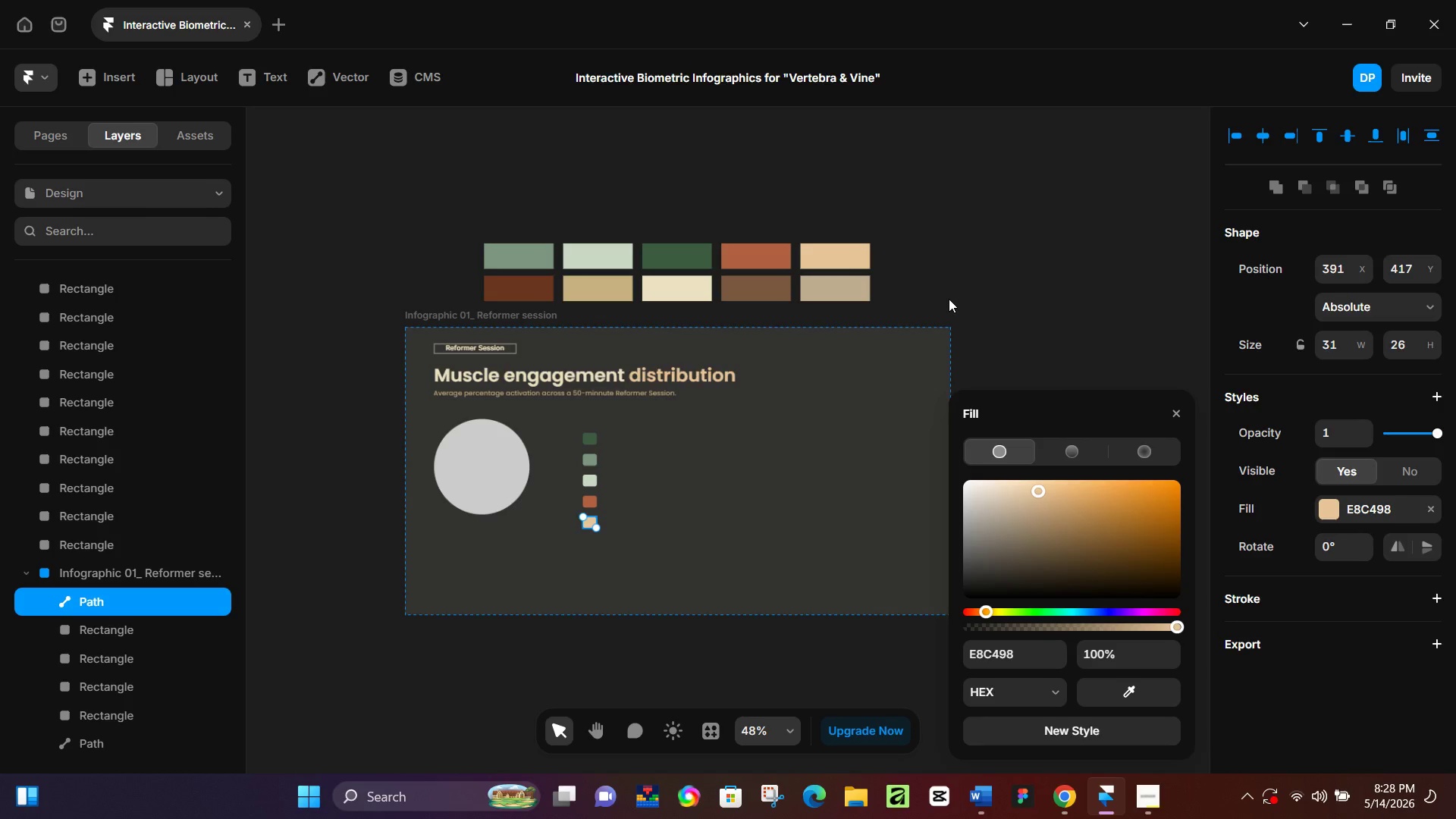 
left_click([949, 299])
 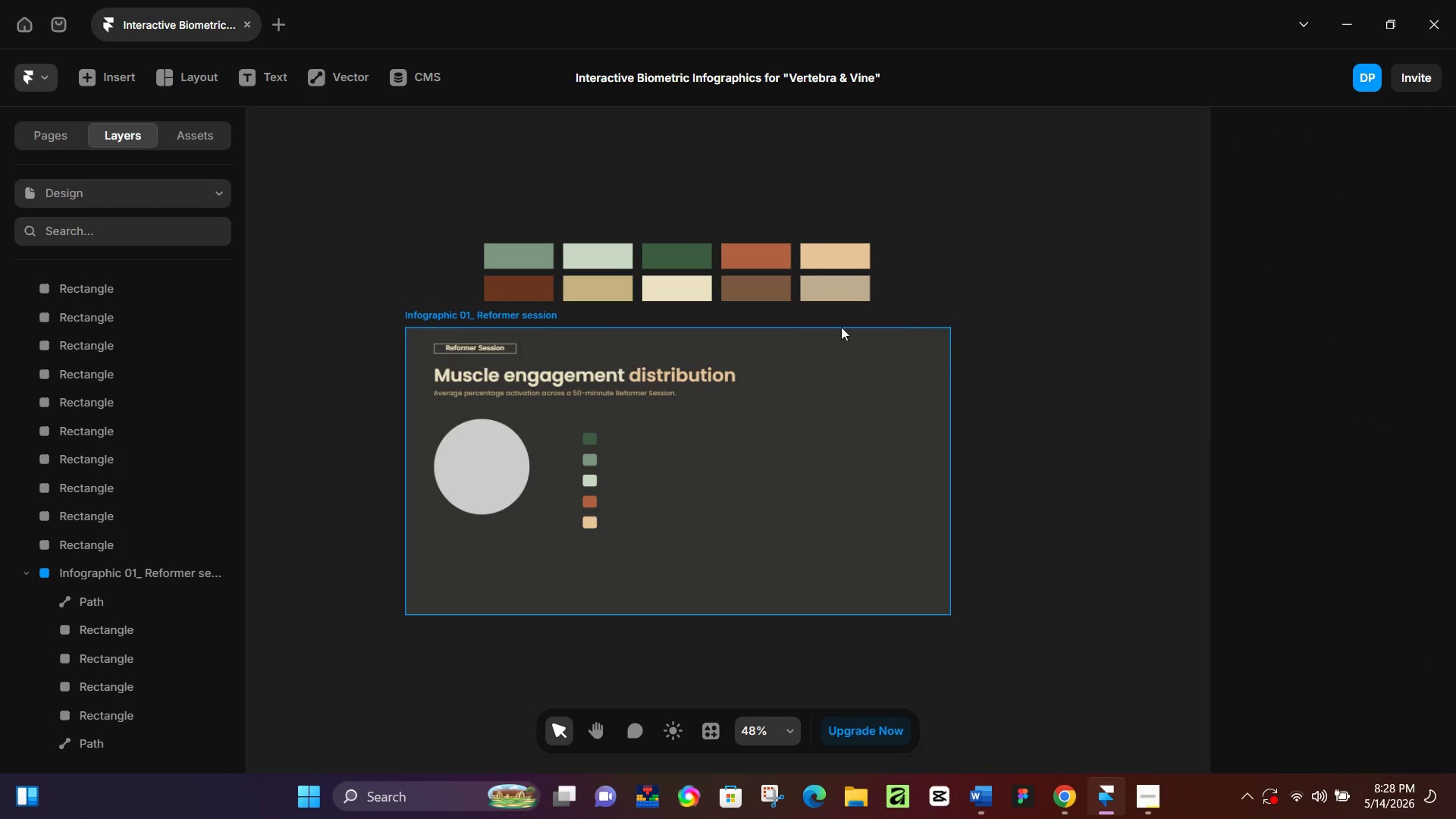 
wait(6.91)
 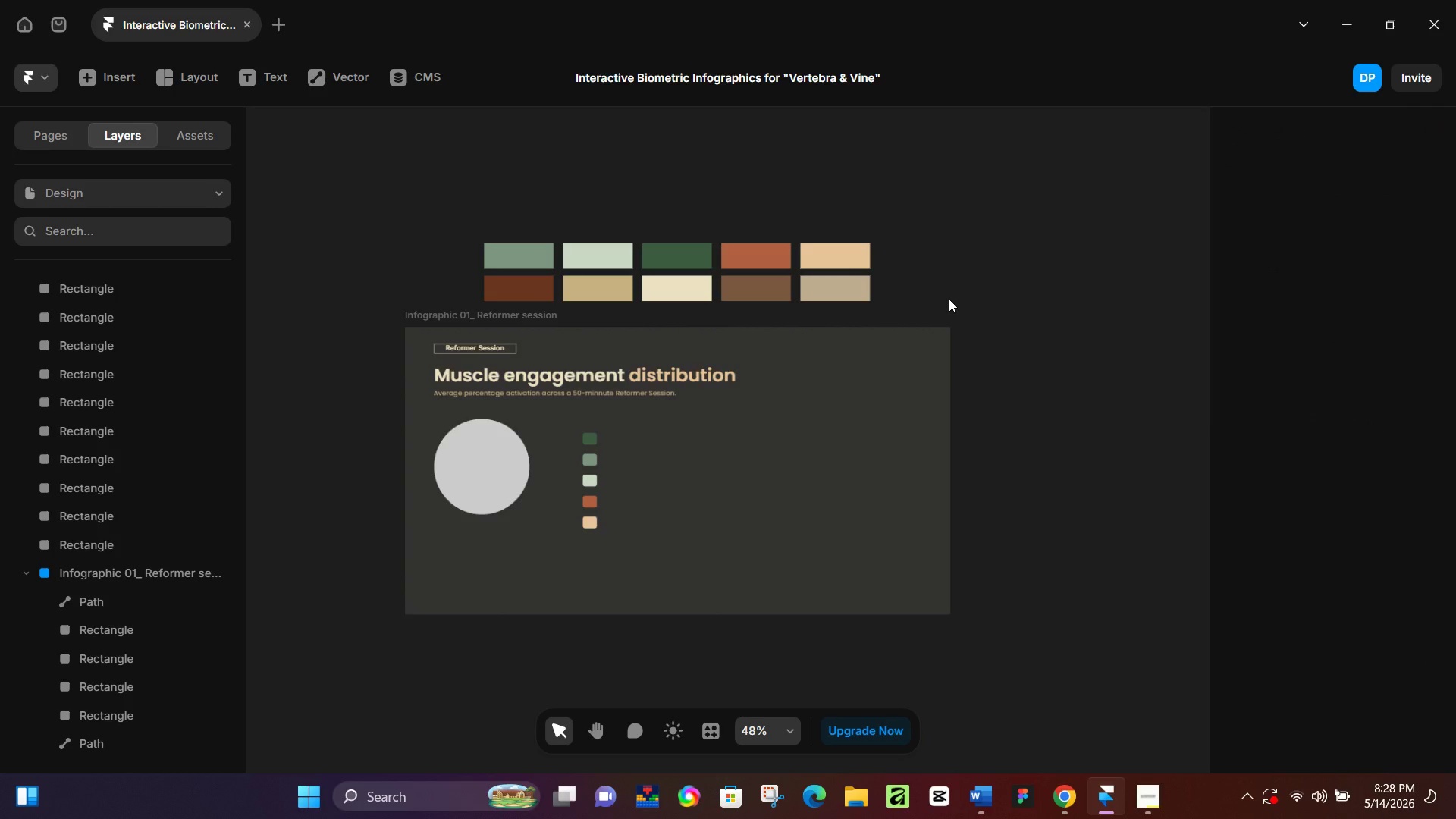 
left_click([468, 444])
 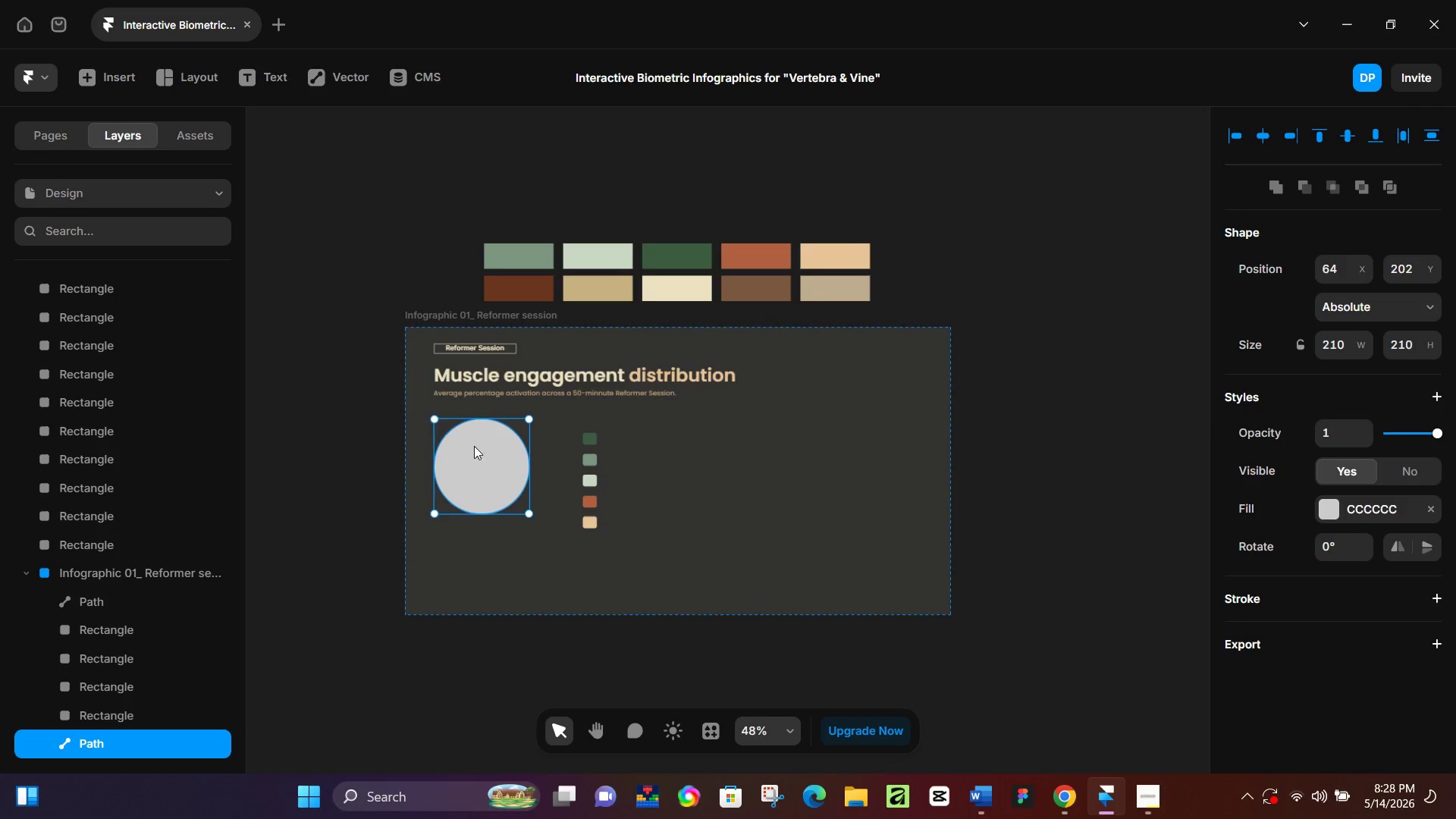 
left_click_drag(start_coordinate=[474, 445], to_coordinate=[474, 459])
 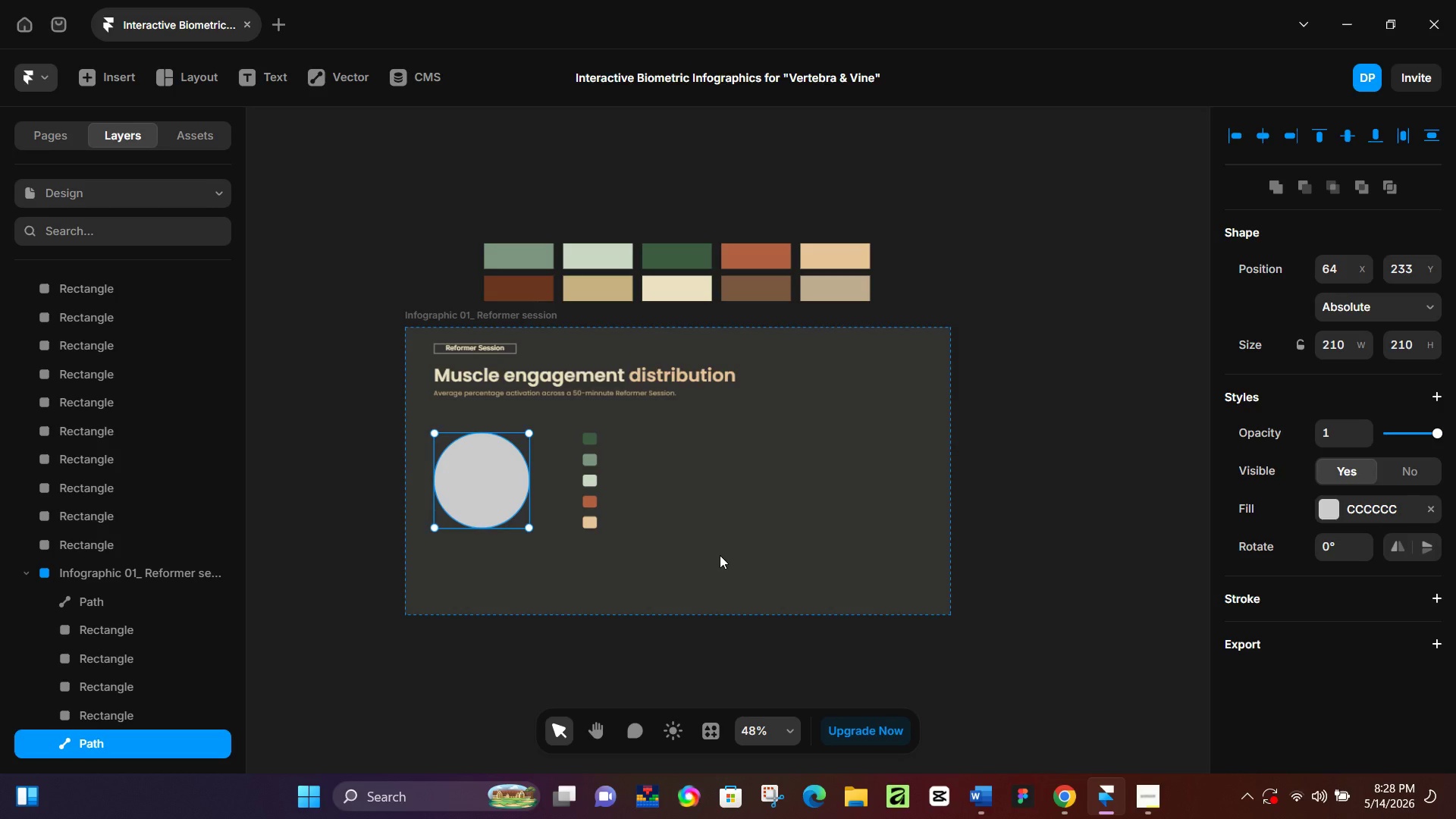 
wait(15.88)
 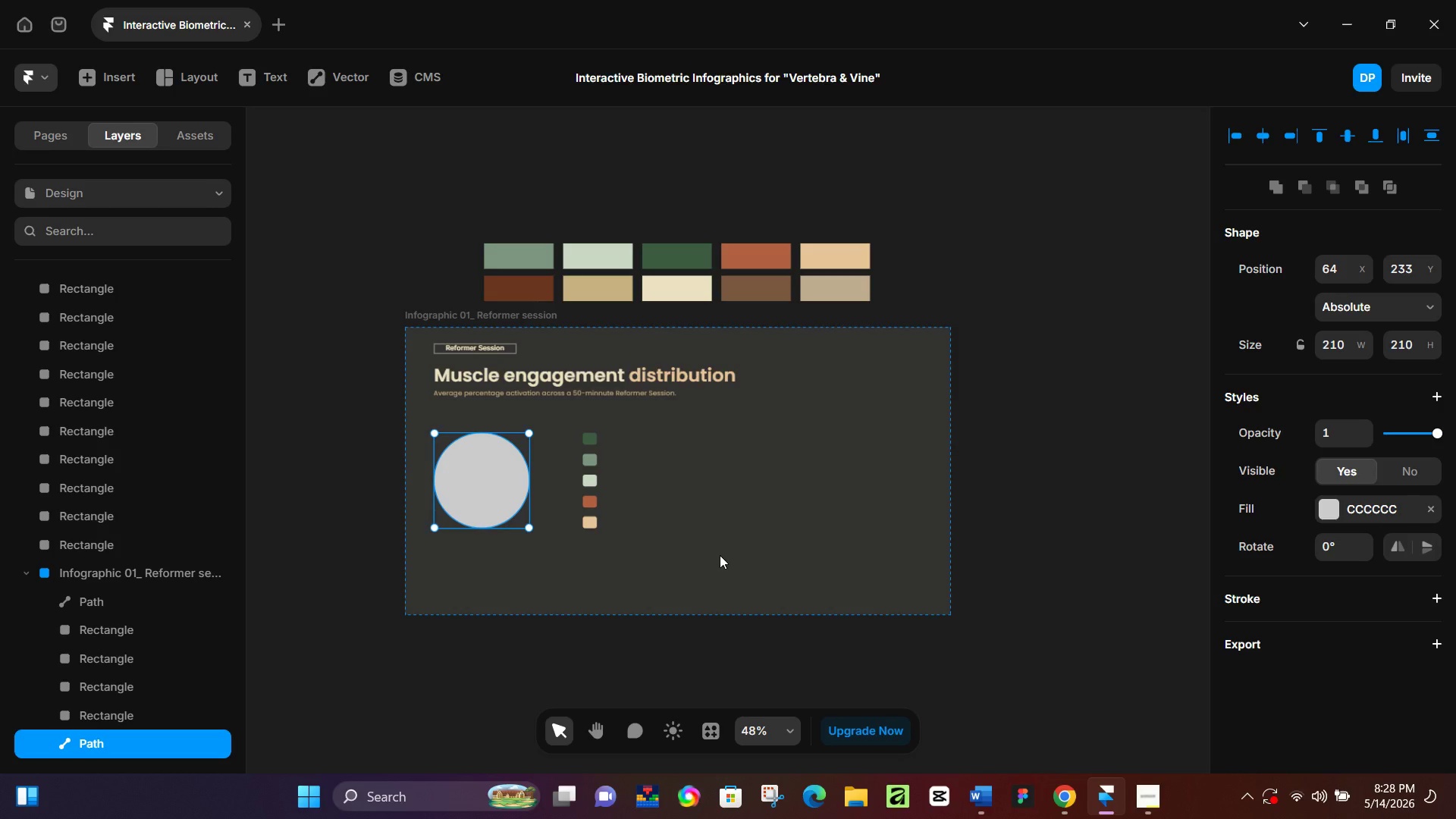 
left_click([974, 538])
 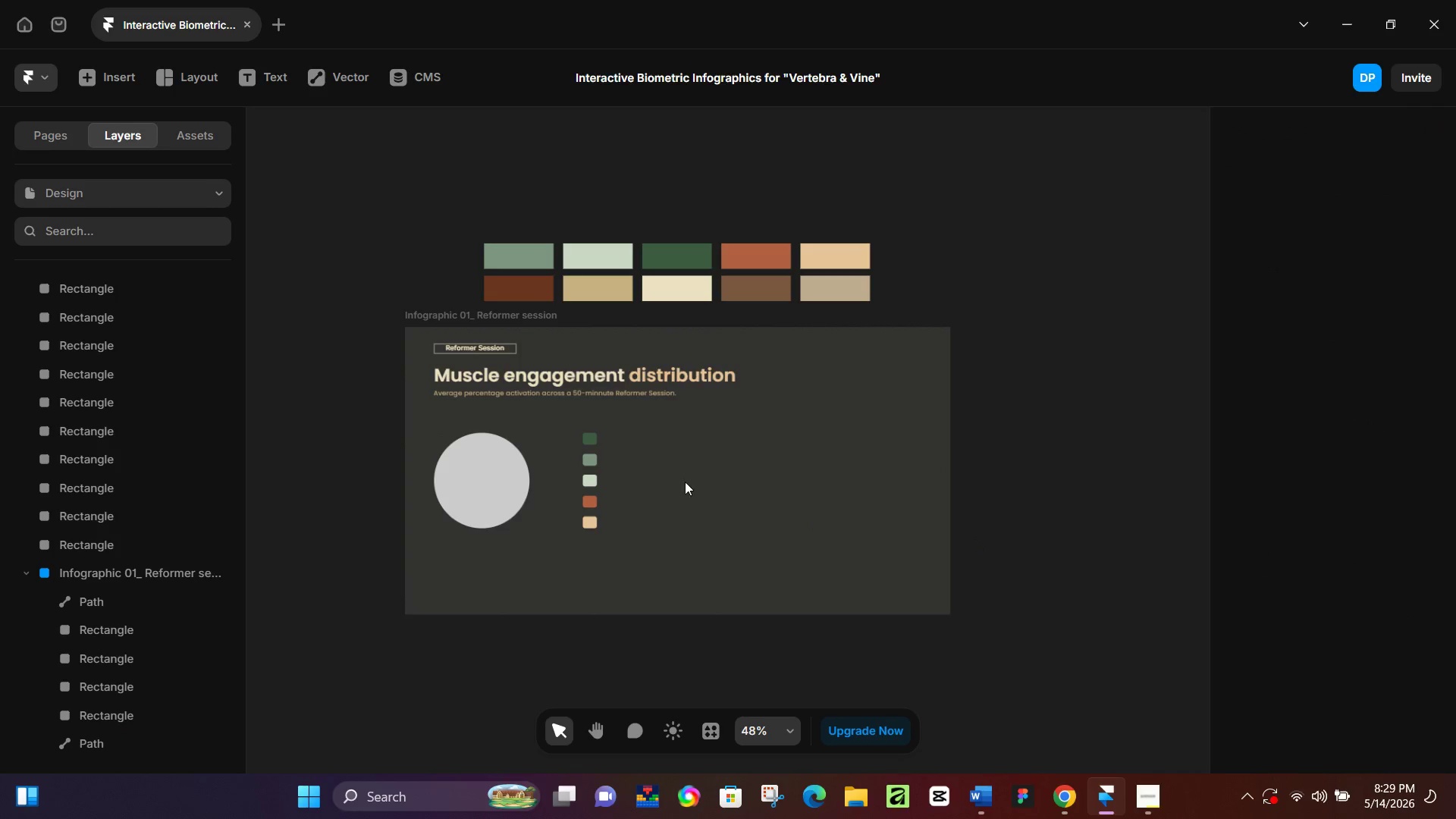 
hold_key(key=ControlLeft, duration=0.59)
scroll: coordinate [617, 458], scroll_direction: up, amount: 9.0
 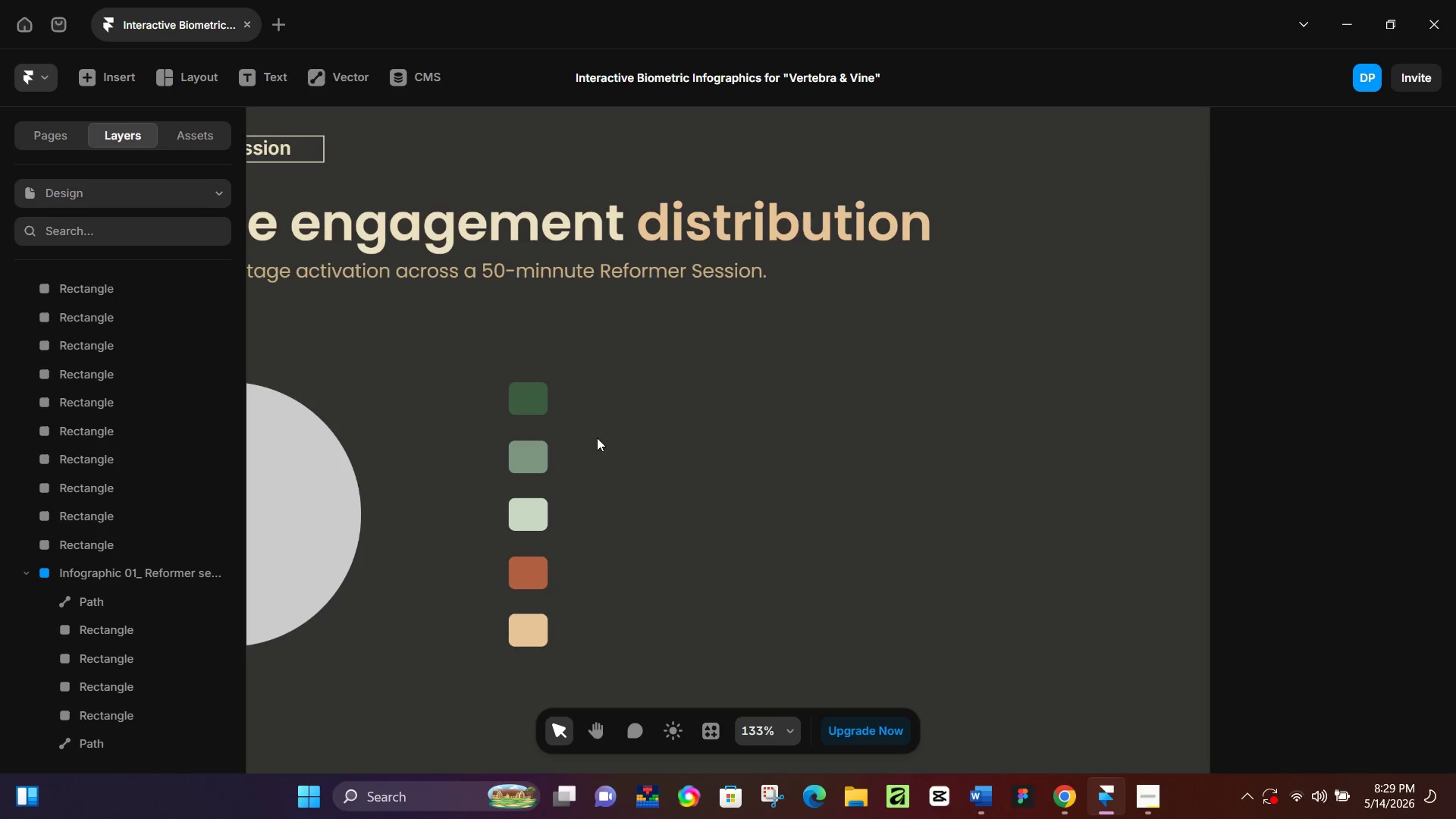 
key(T)
 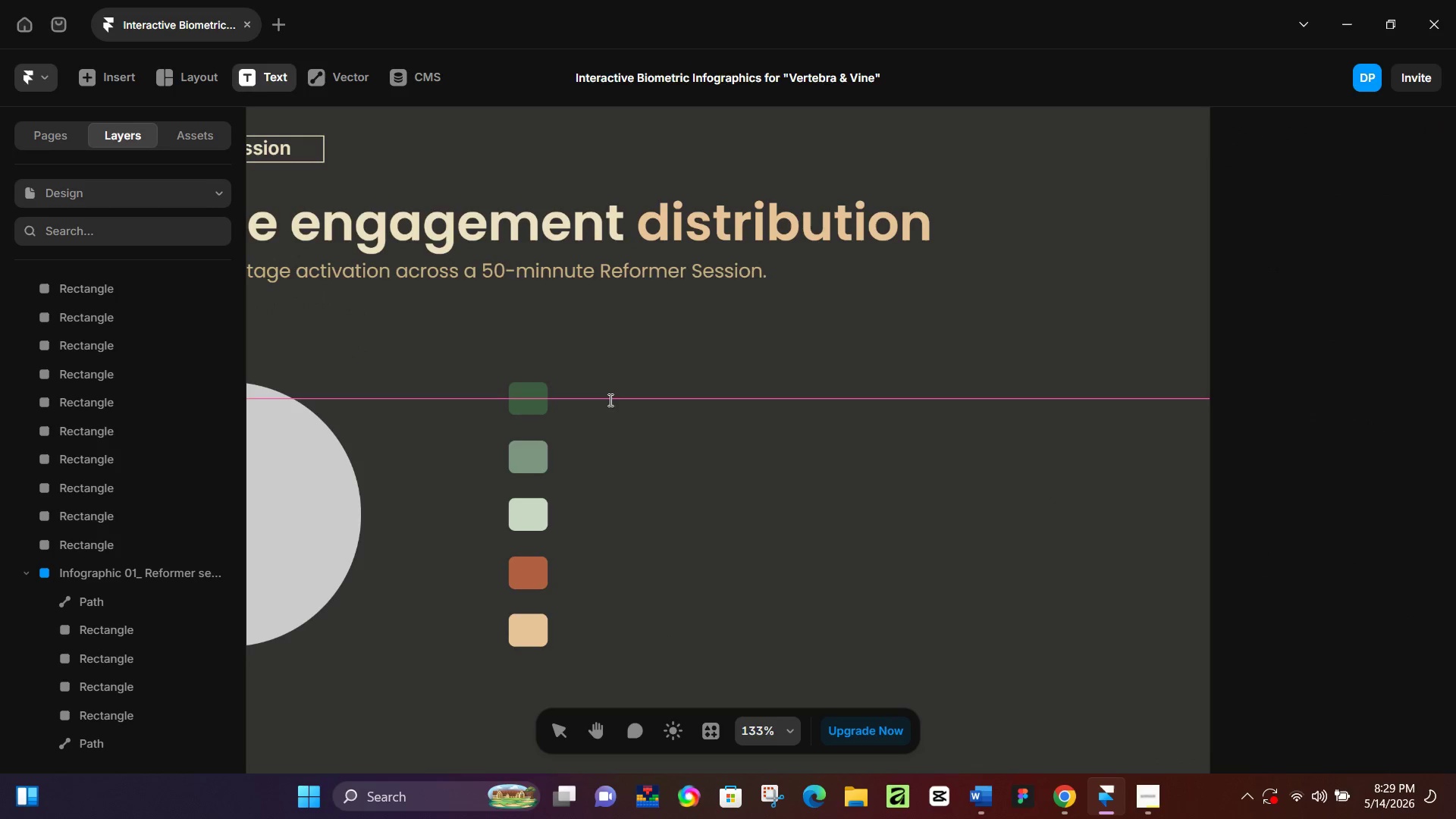 
left_click([609, 400])
 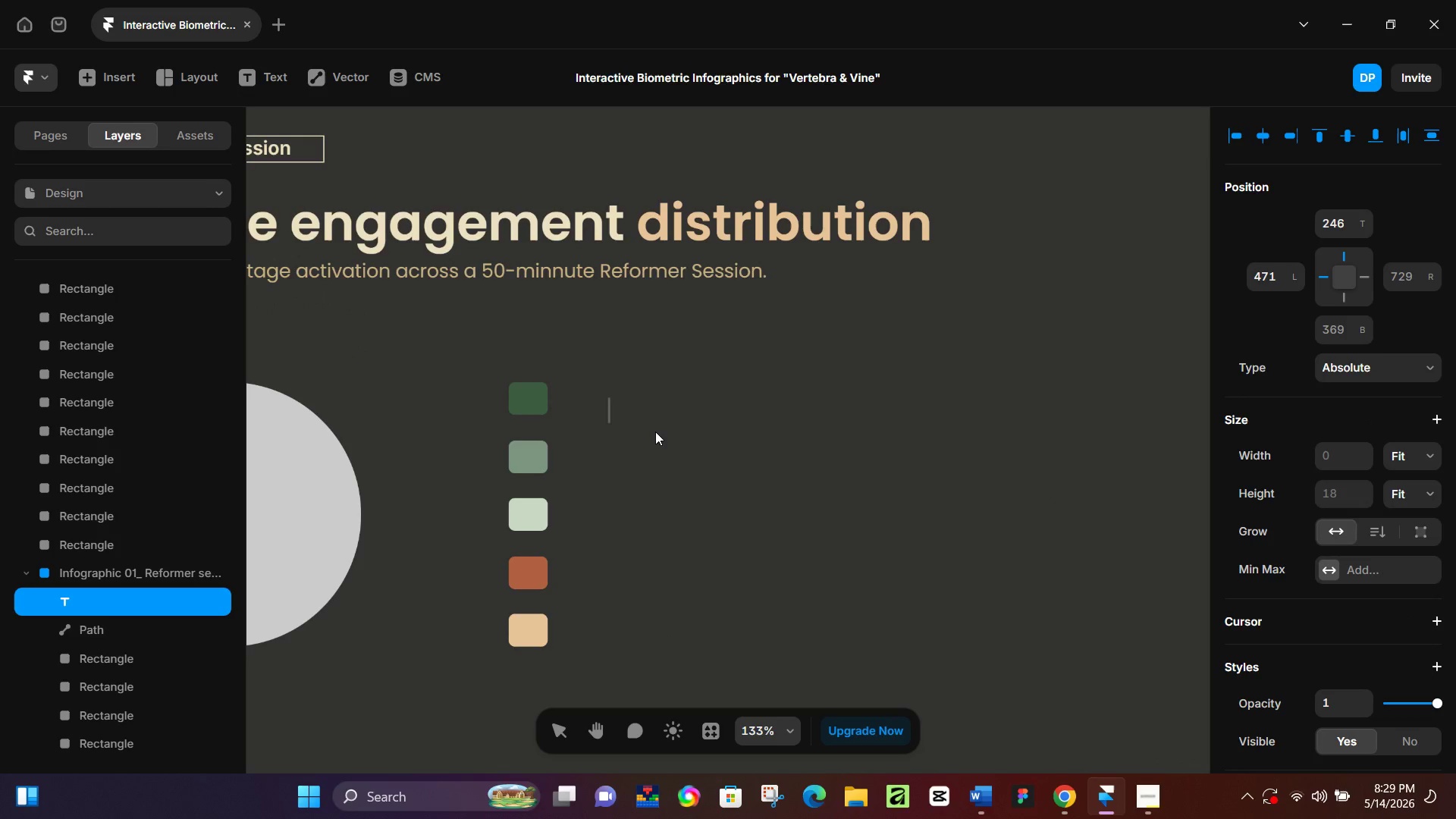 
type(Core (traverse abdominis))
 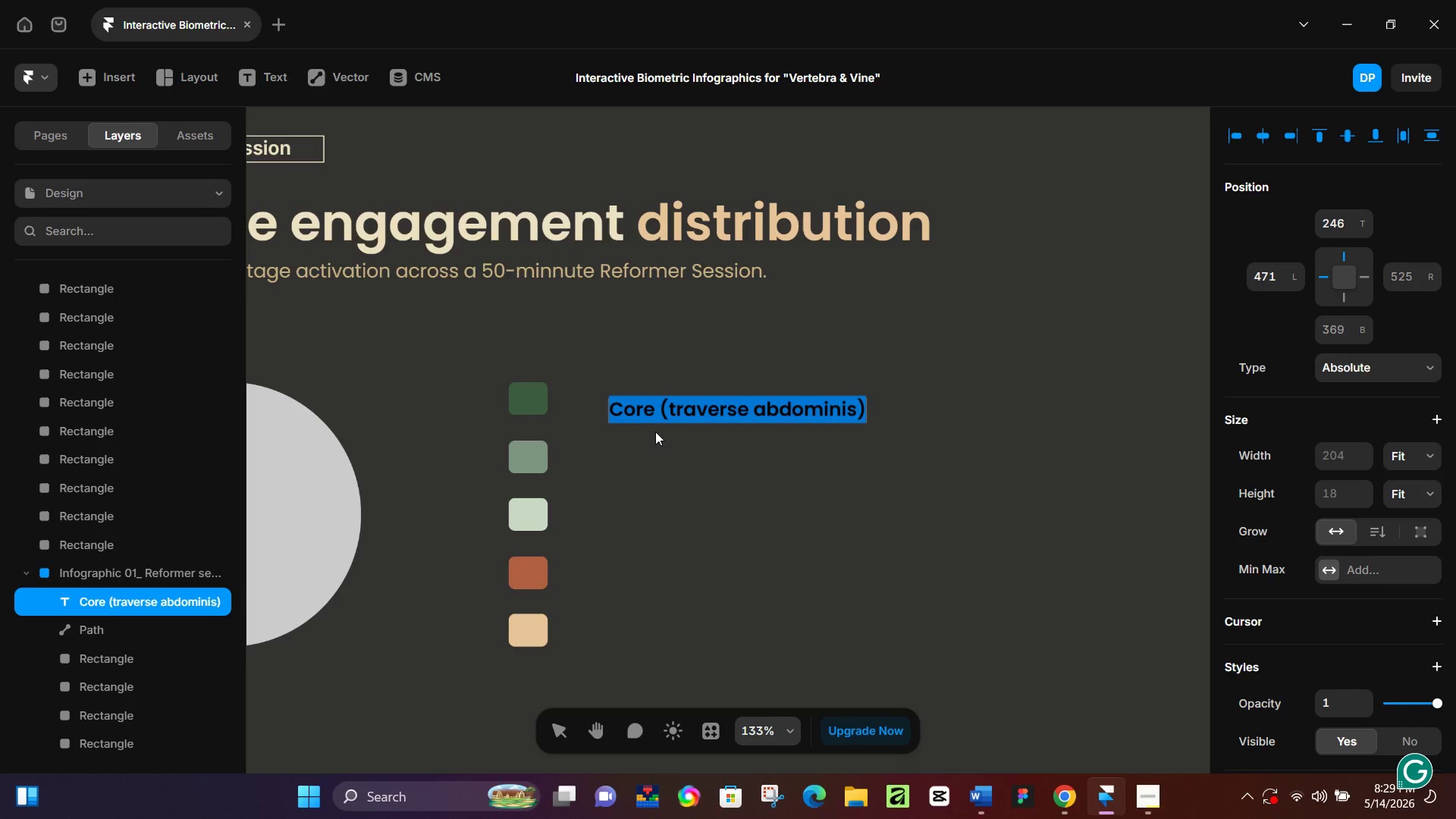 
 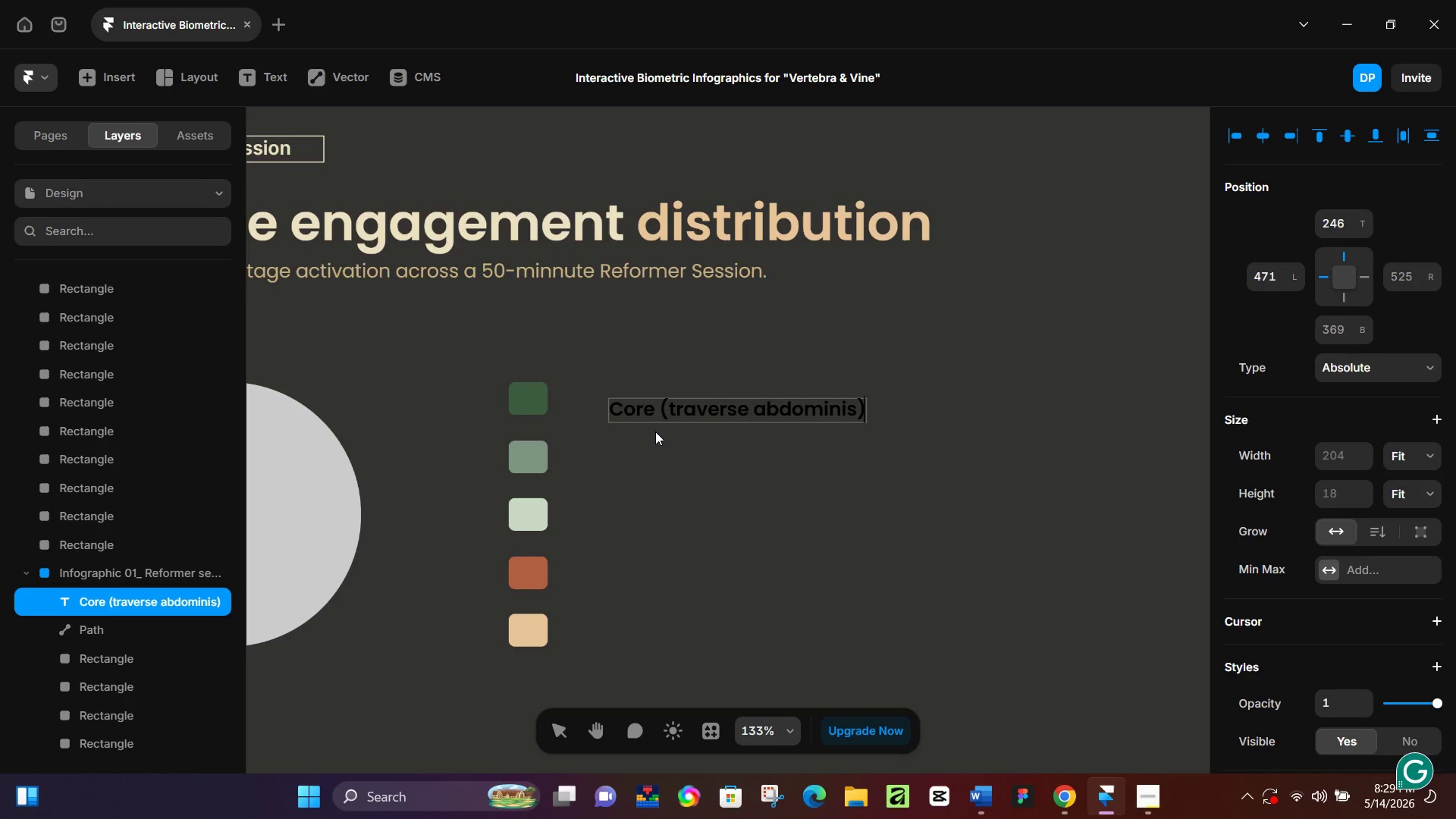 
key(Control+ControlLeft)
 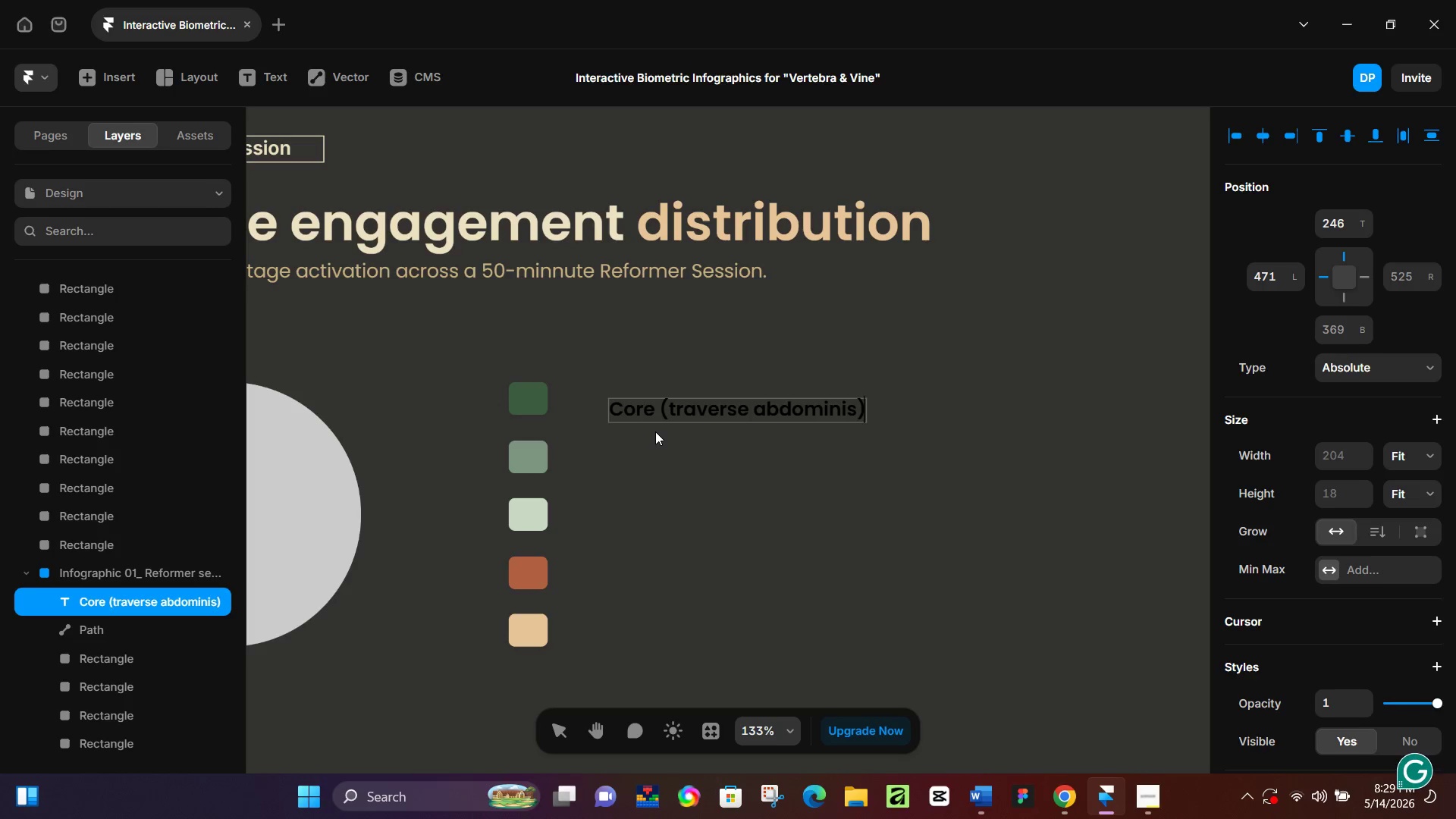 
key(Control+A)
 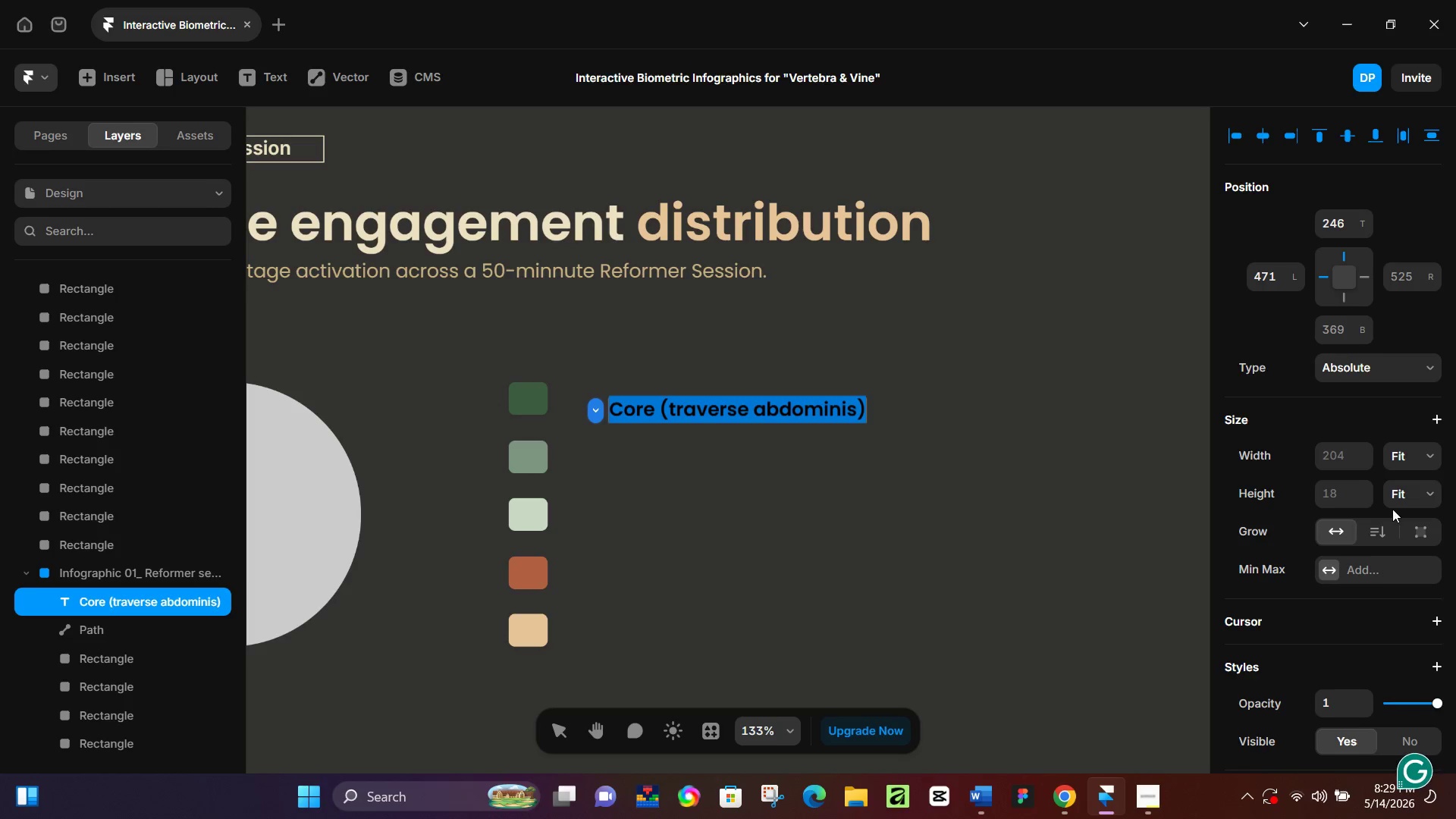 
scroll: coordinate [1308, 618], scroll_direction: down, amount: 5.0
 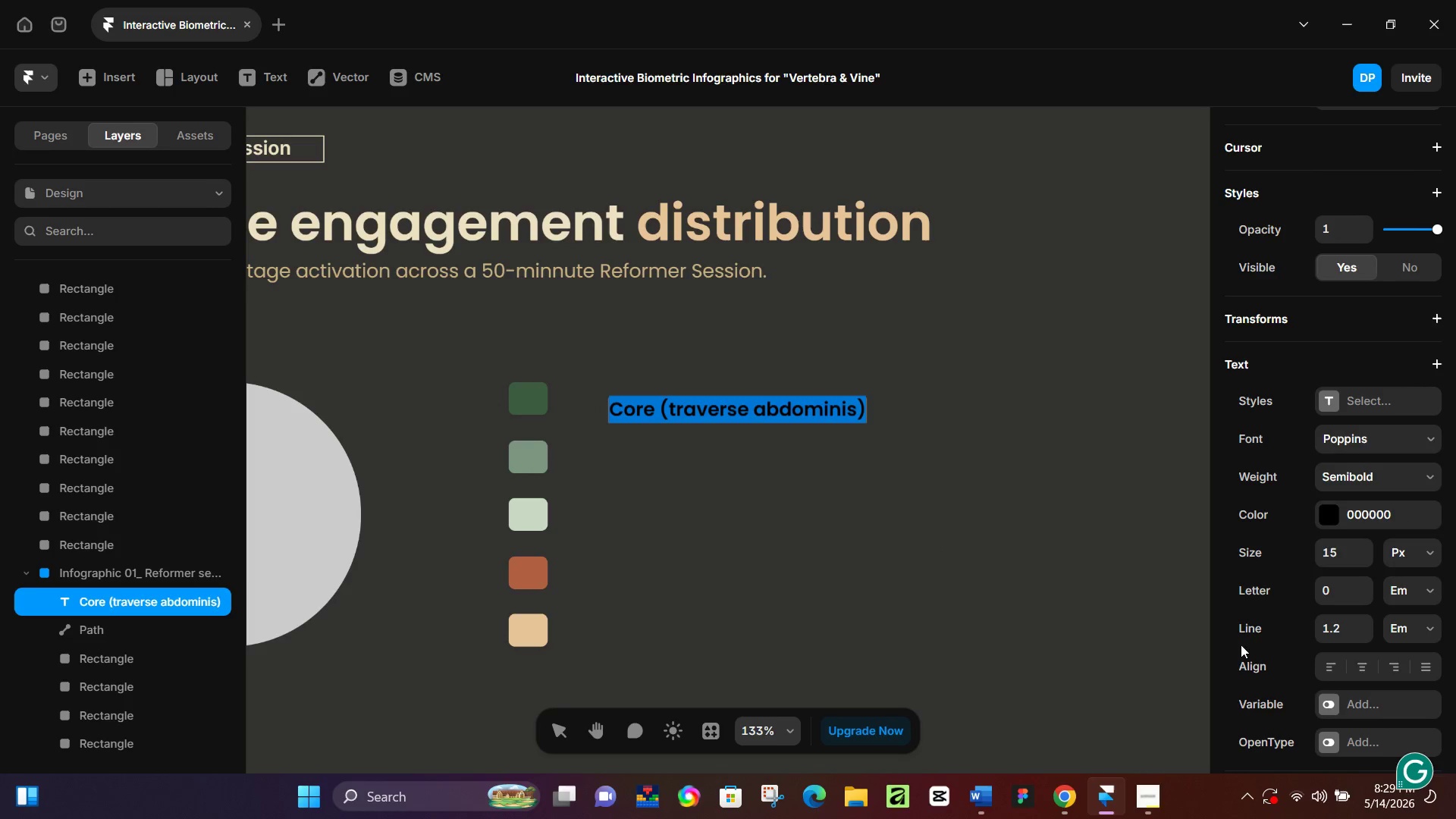 
hold_key(key=ControlLeft, duration=0.47)
scroll: coordinate [513, 315], scroll_direction: up, amount: 1.0
 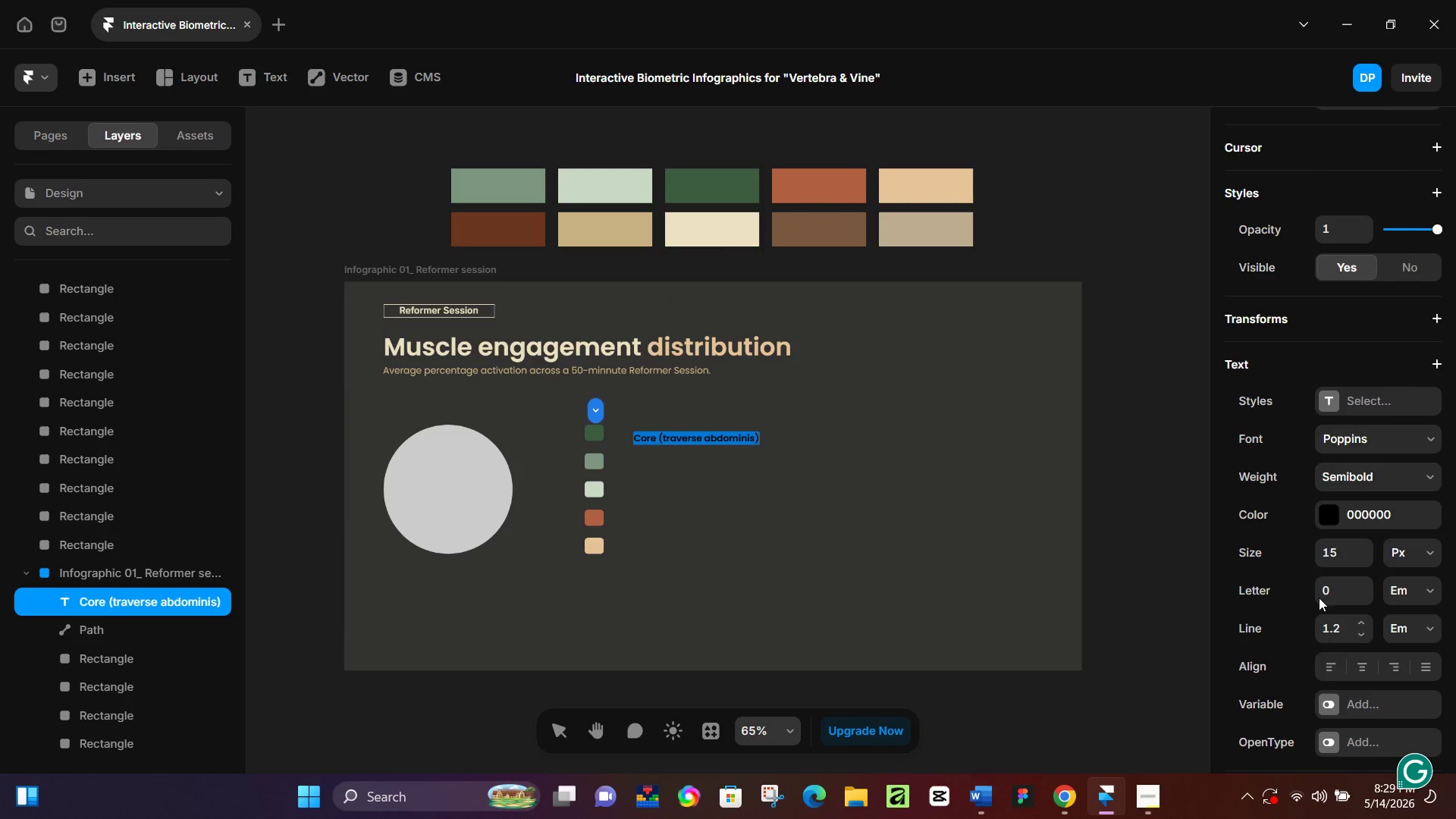 
left_click([1329, 526])
 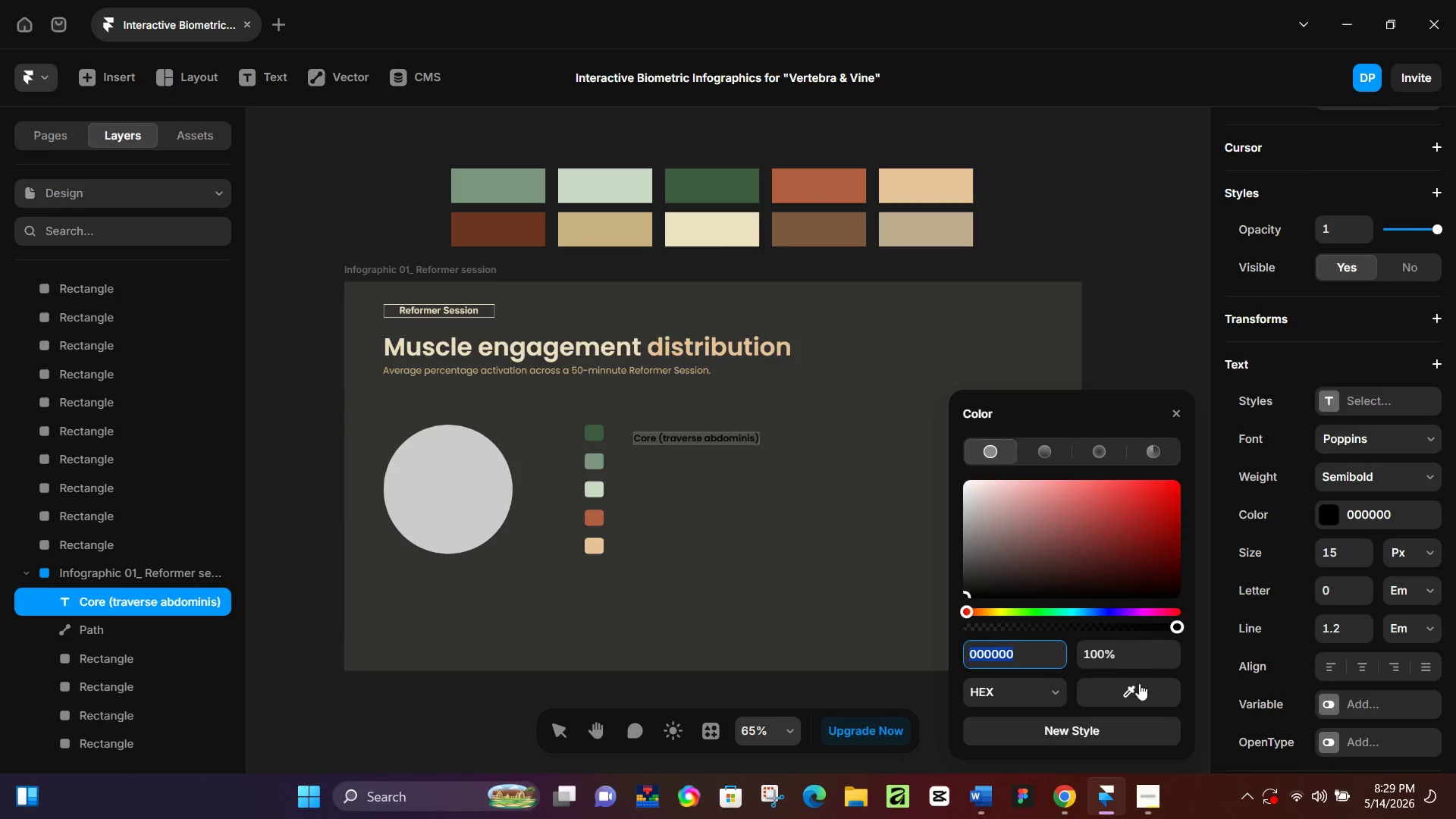 
left_click_drag(start_coordinate=[1134, 693], to_coordinate=[930, 231])
 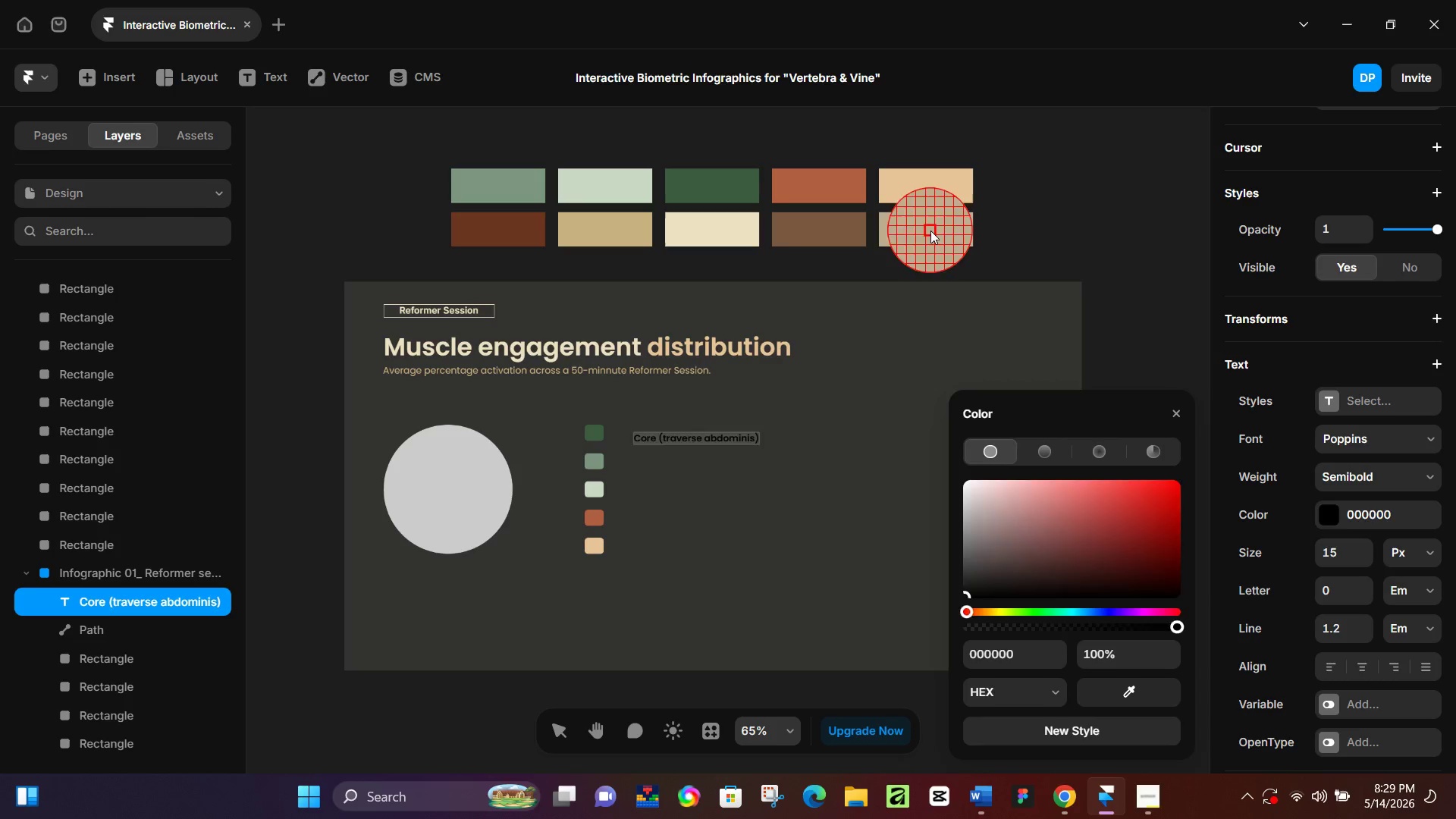 
left_click([930, 231])
 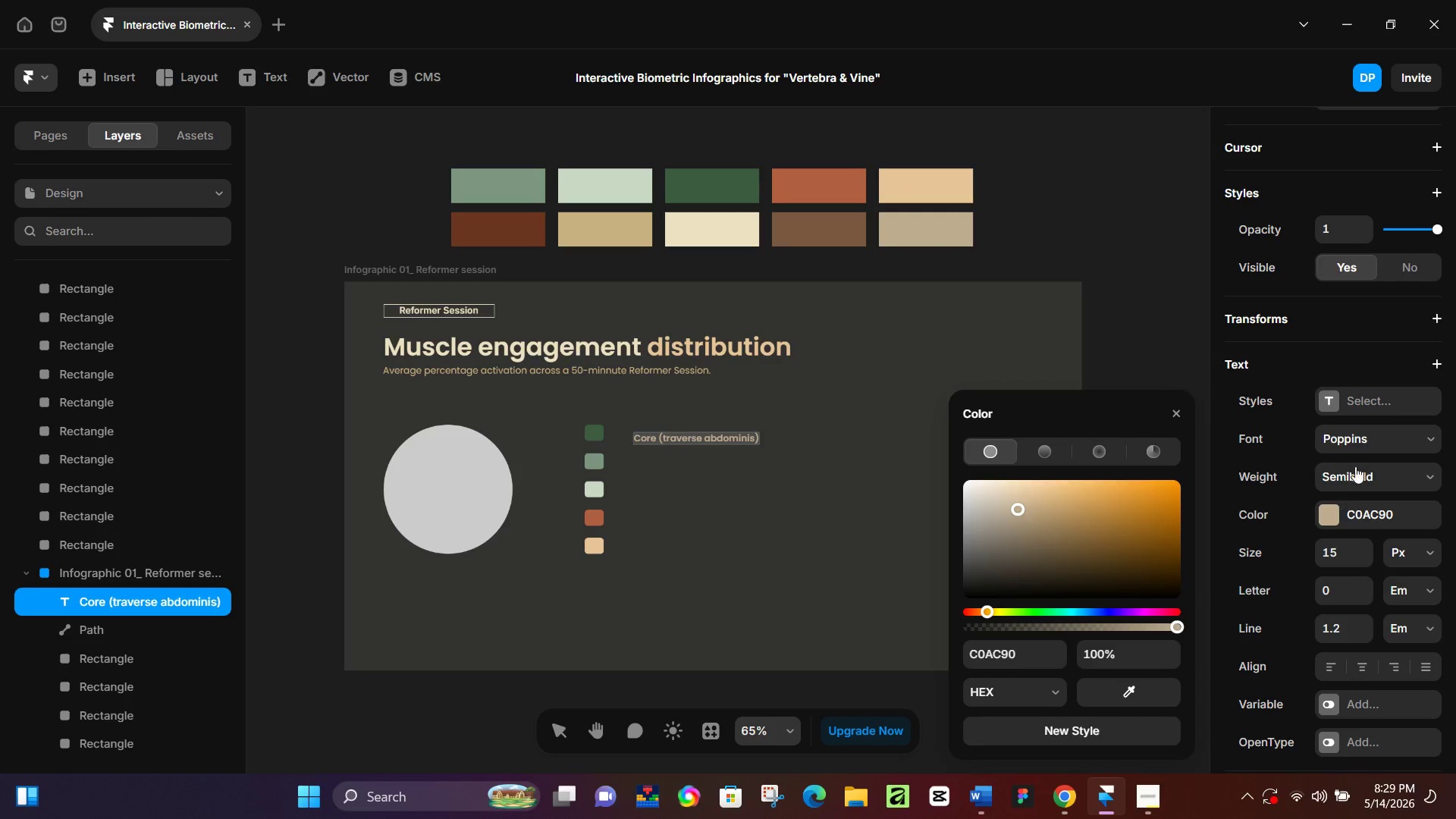 
left_click([1360, 475])
 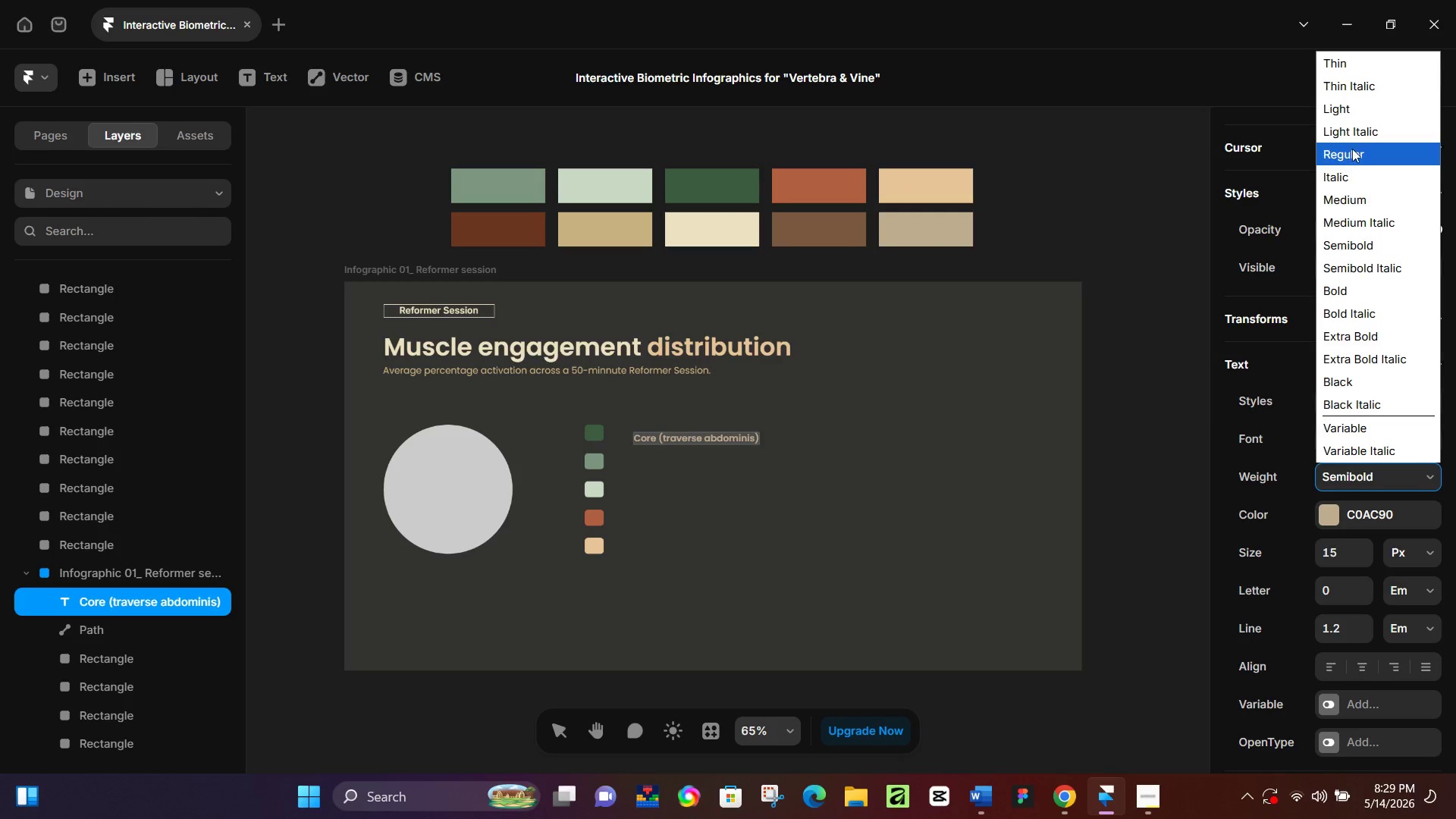 
left_click([1352, 149])
 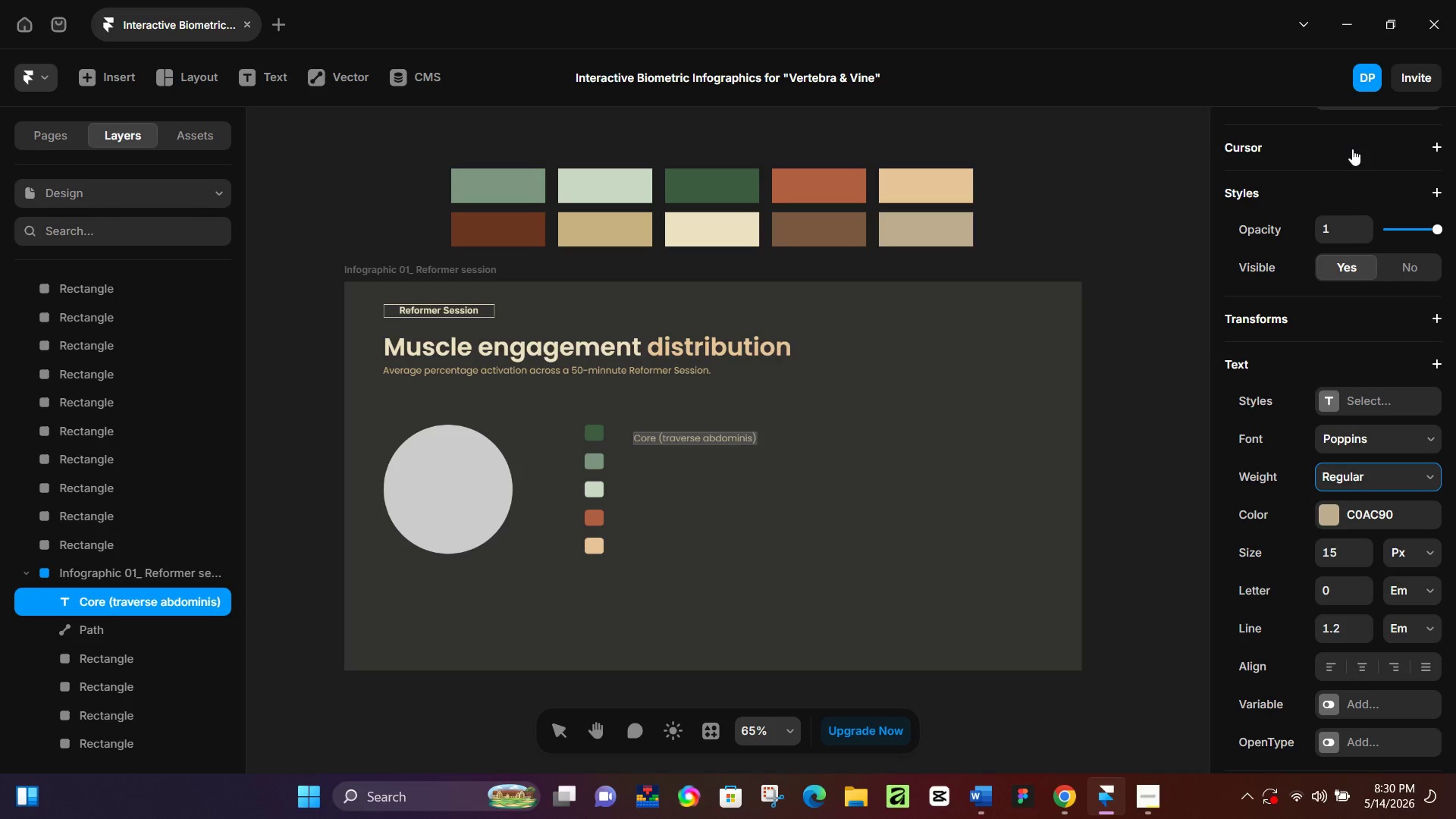 
wait(56.55)
 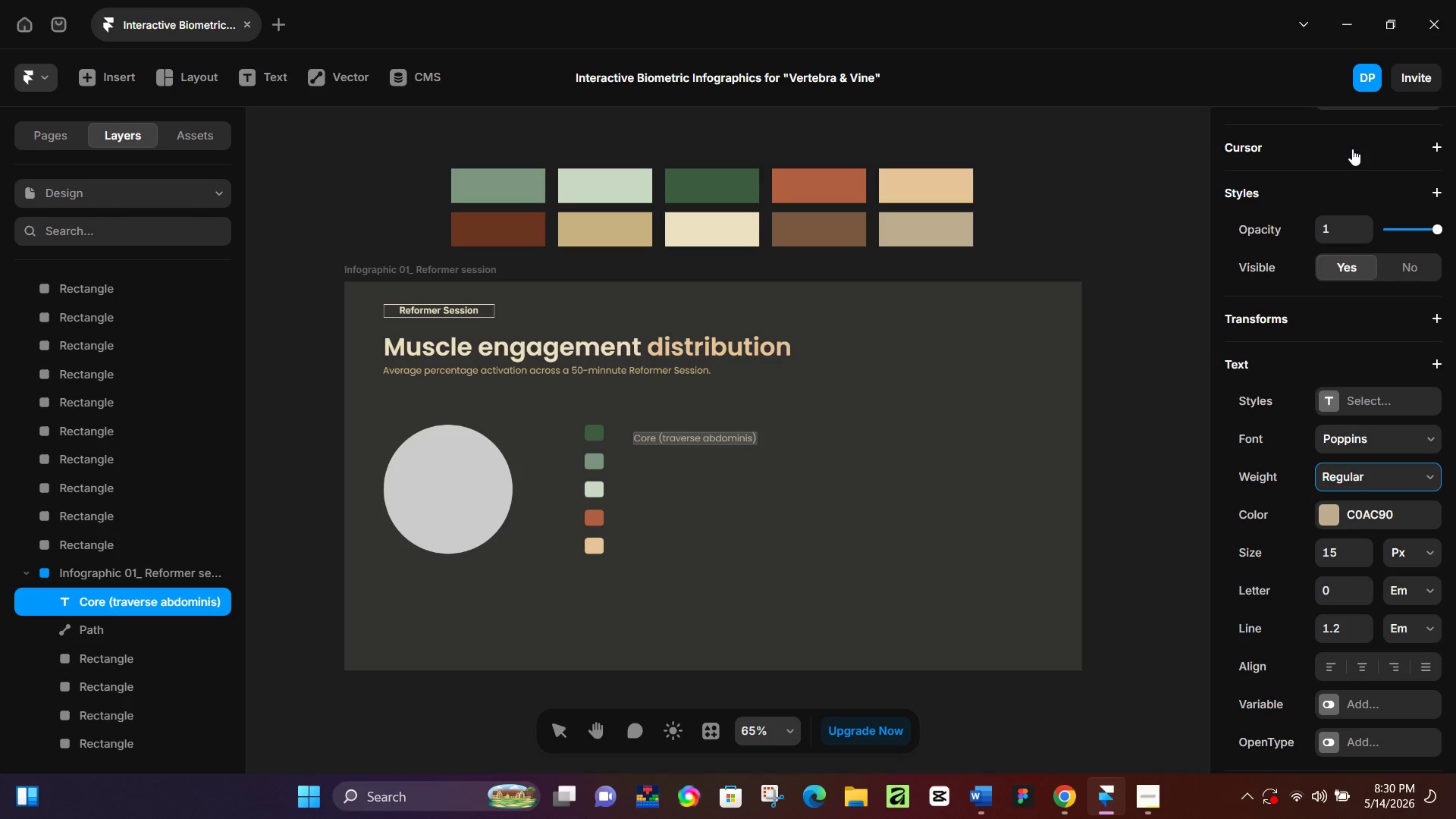 
scroll: coordinate [633, 488], scroll_direction: down, amount: 3.0
 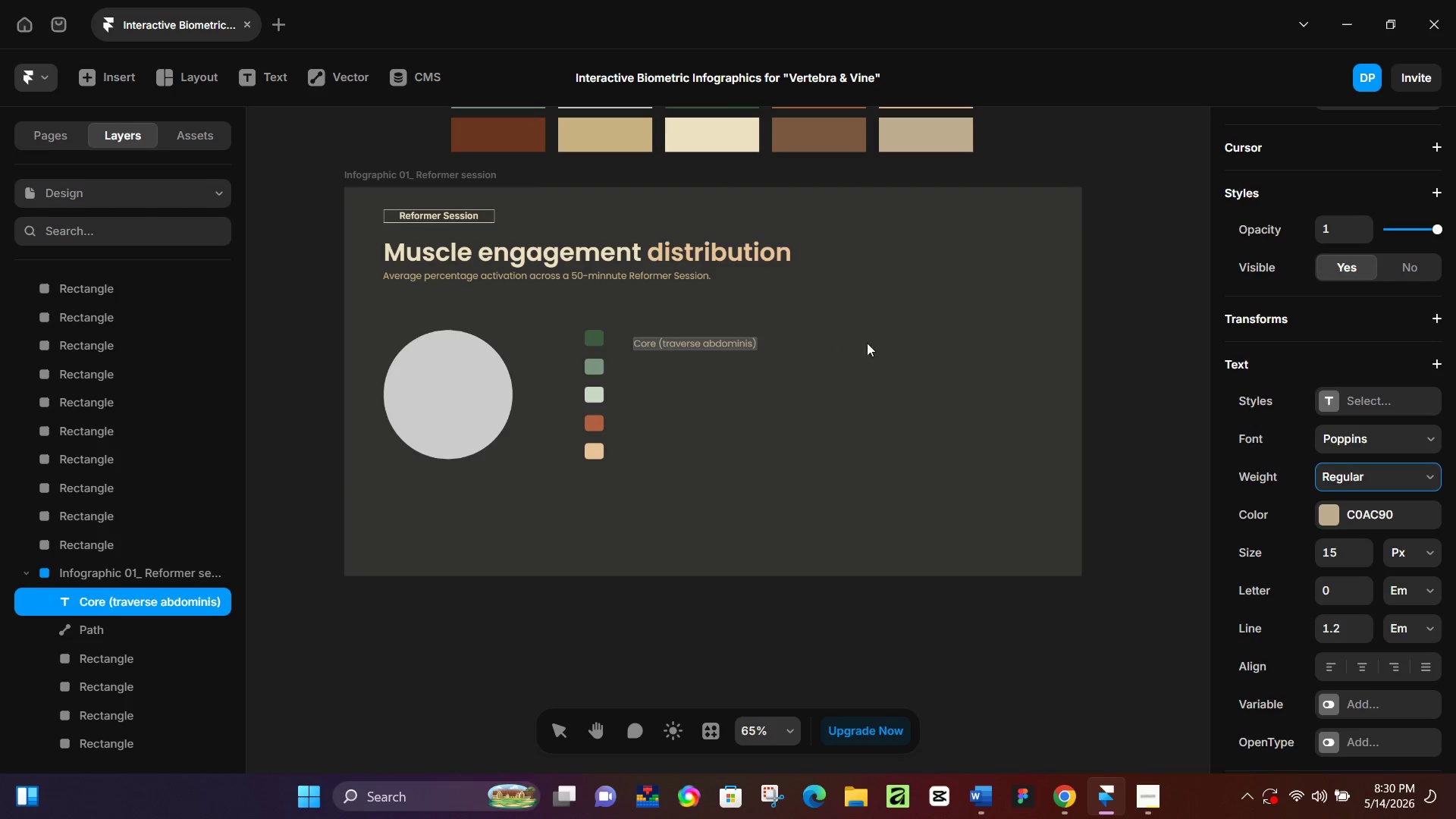 
double_click([824, 344])
 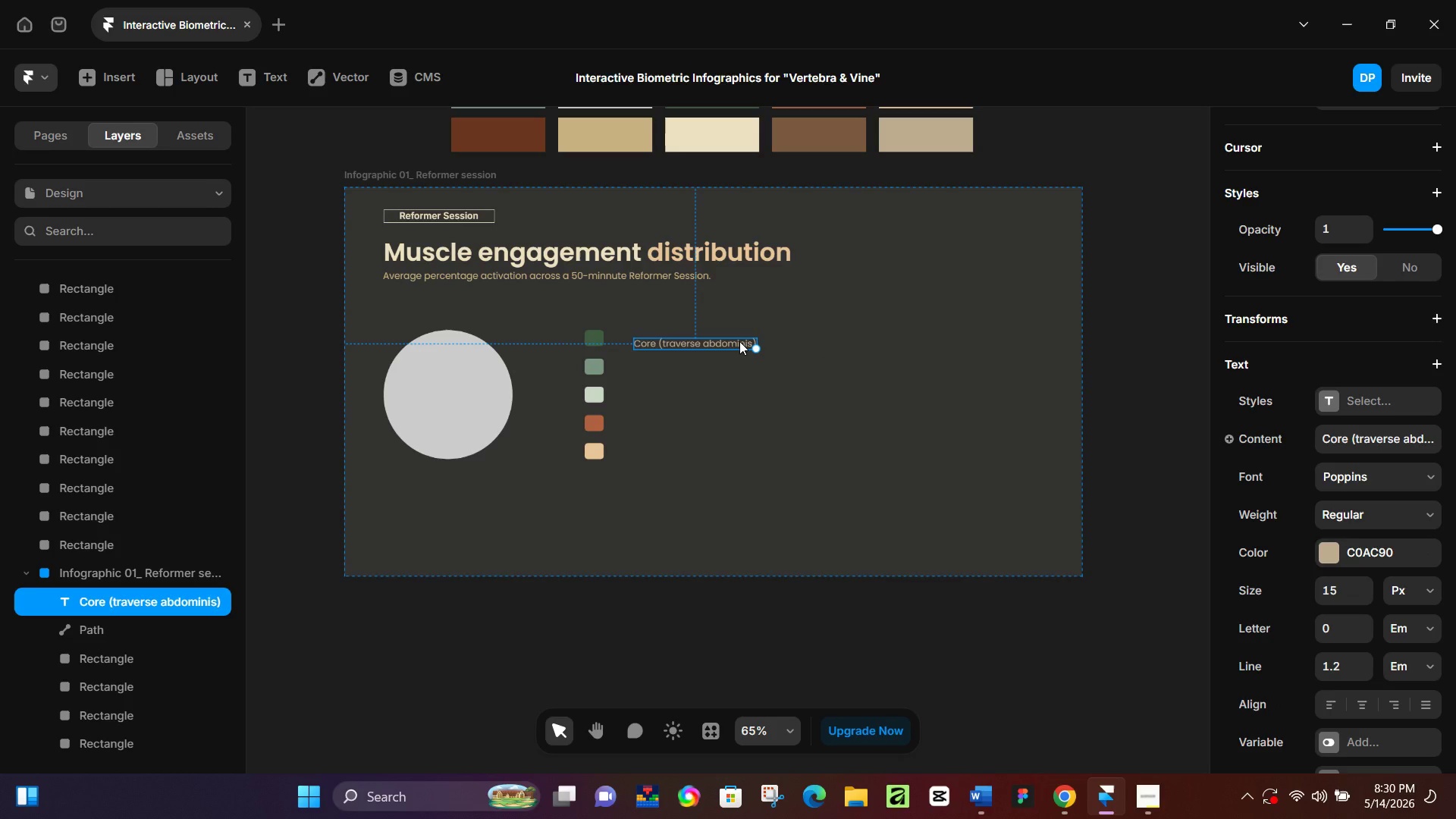 
key(Alt+AltLeft)
 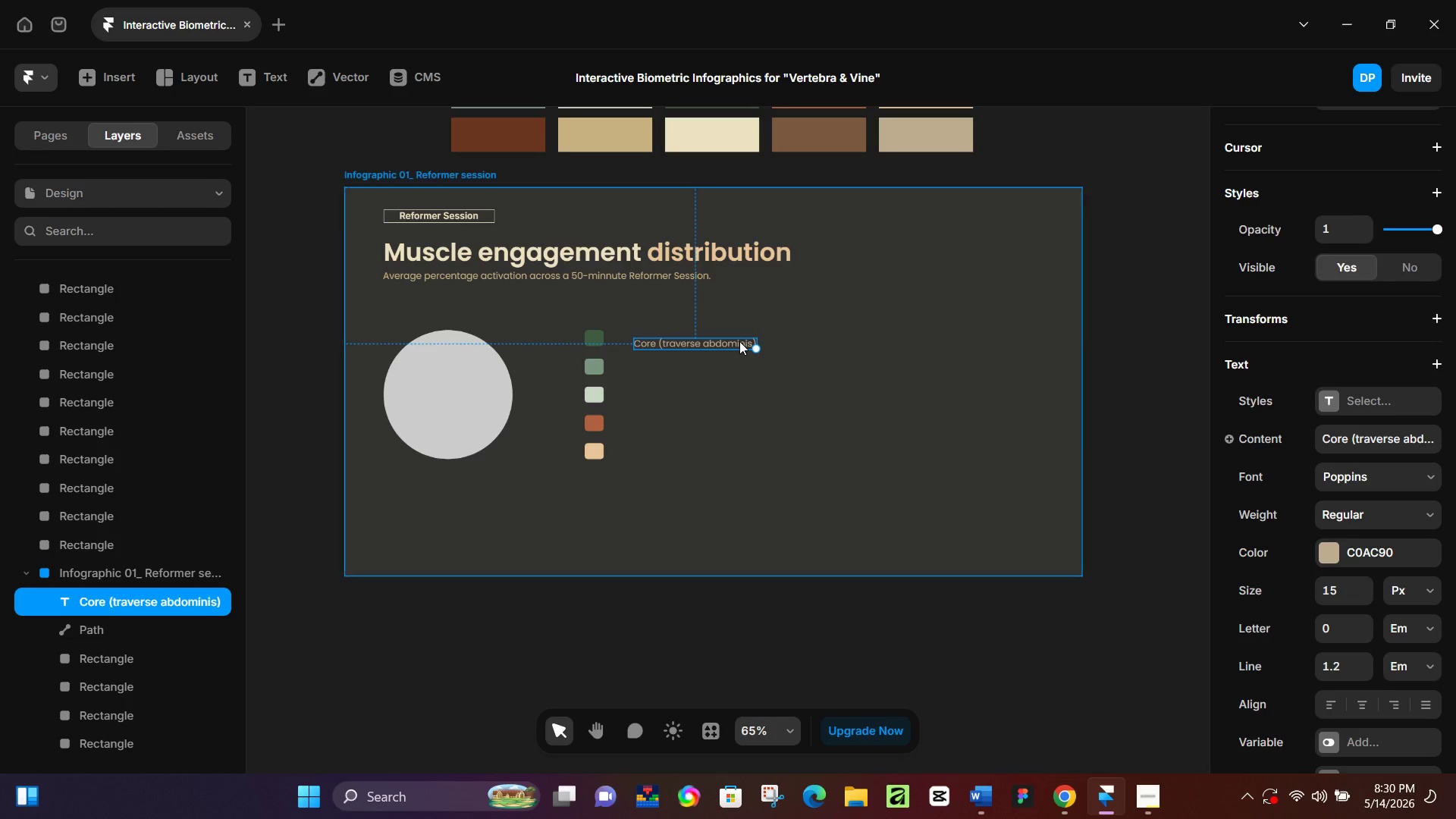 
key(Control+D)
 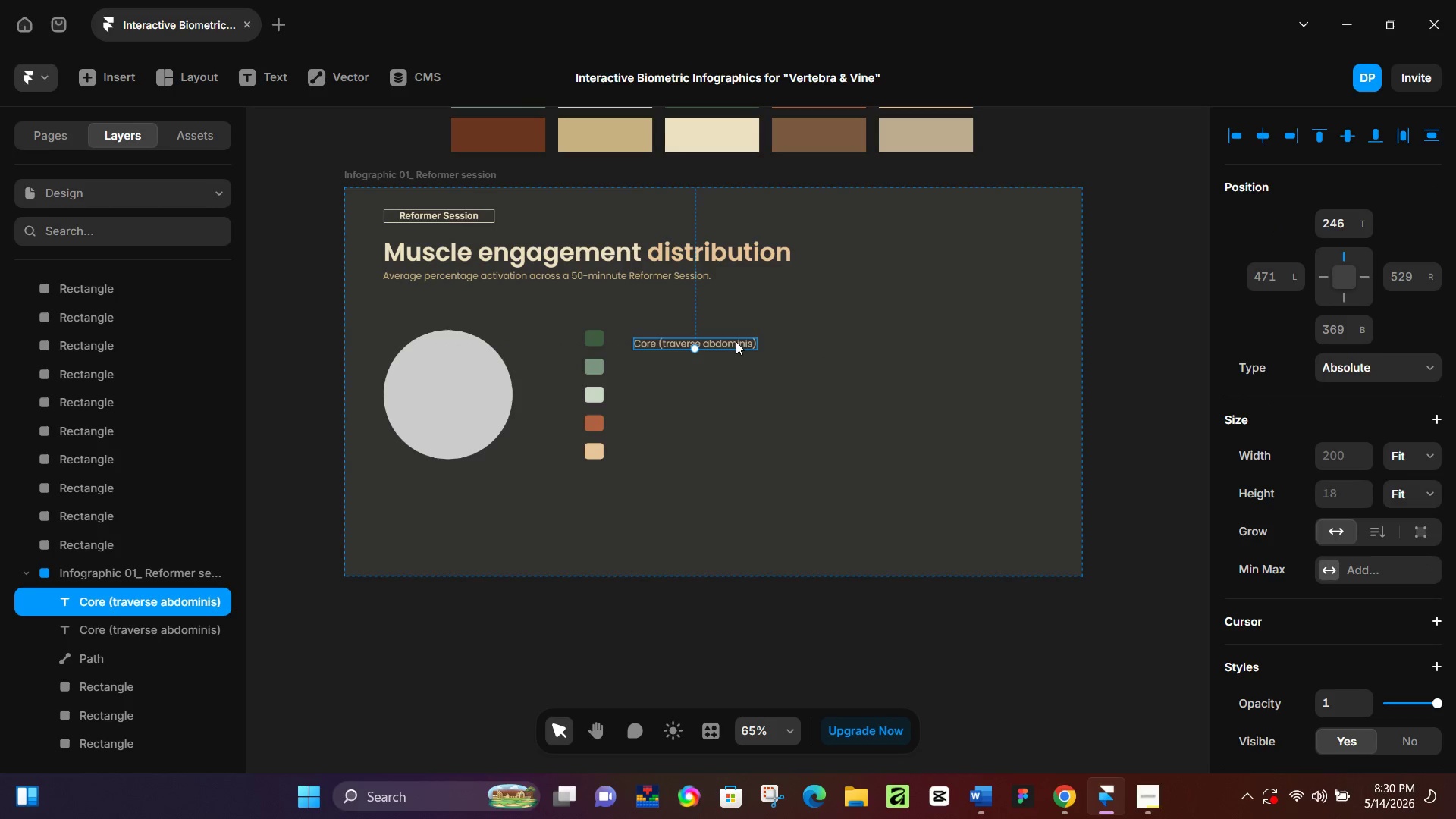 
left_click_drag(start_coordinate=[736, 341], to_coordinate=[1010, 337])
 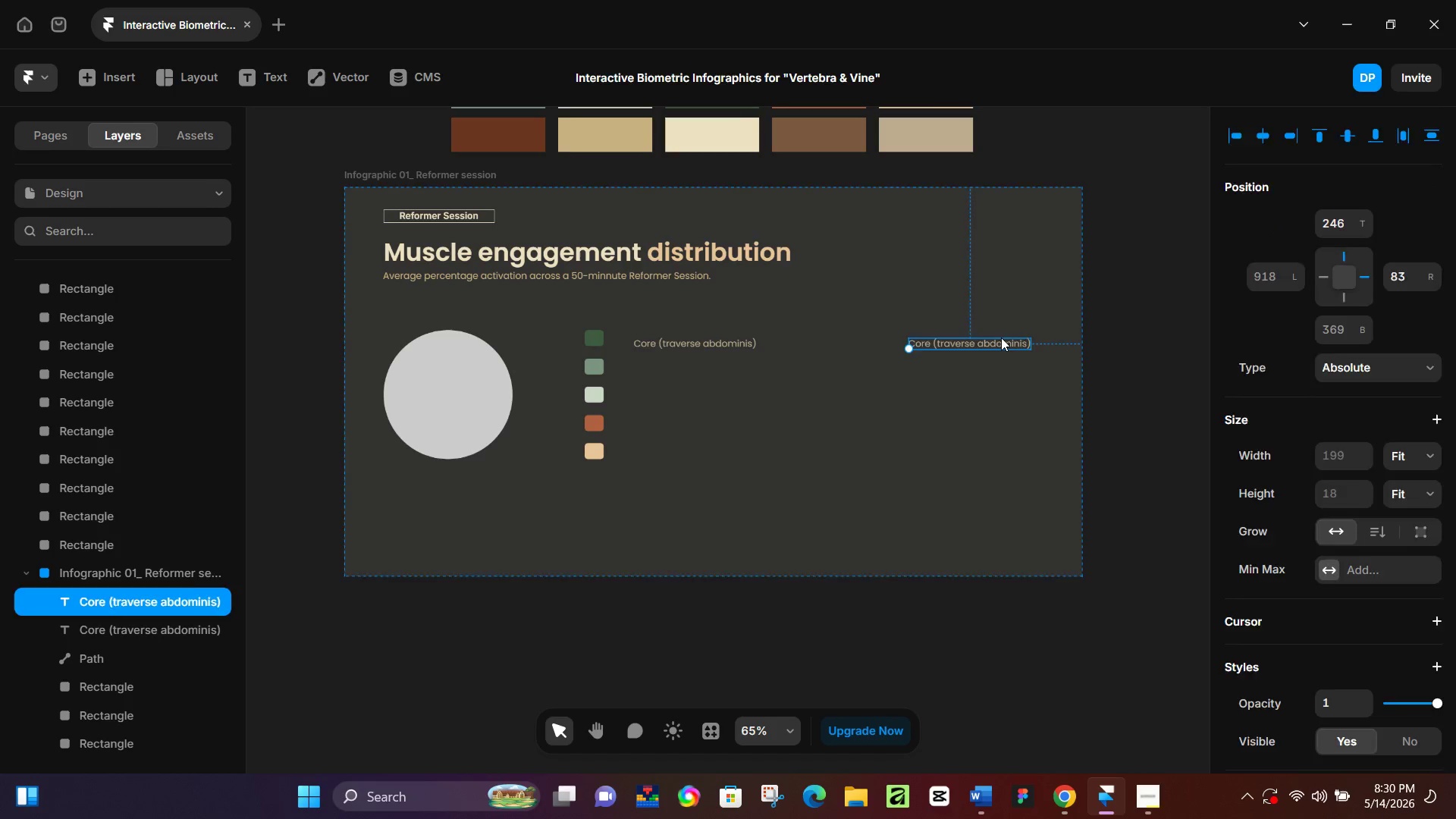 
left_click_drag(start_coordinate=[1001, 337], to_coordinate=[981, 337])
 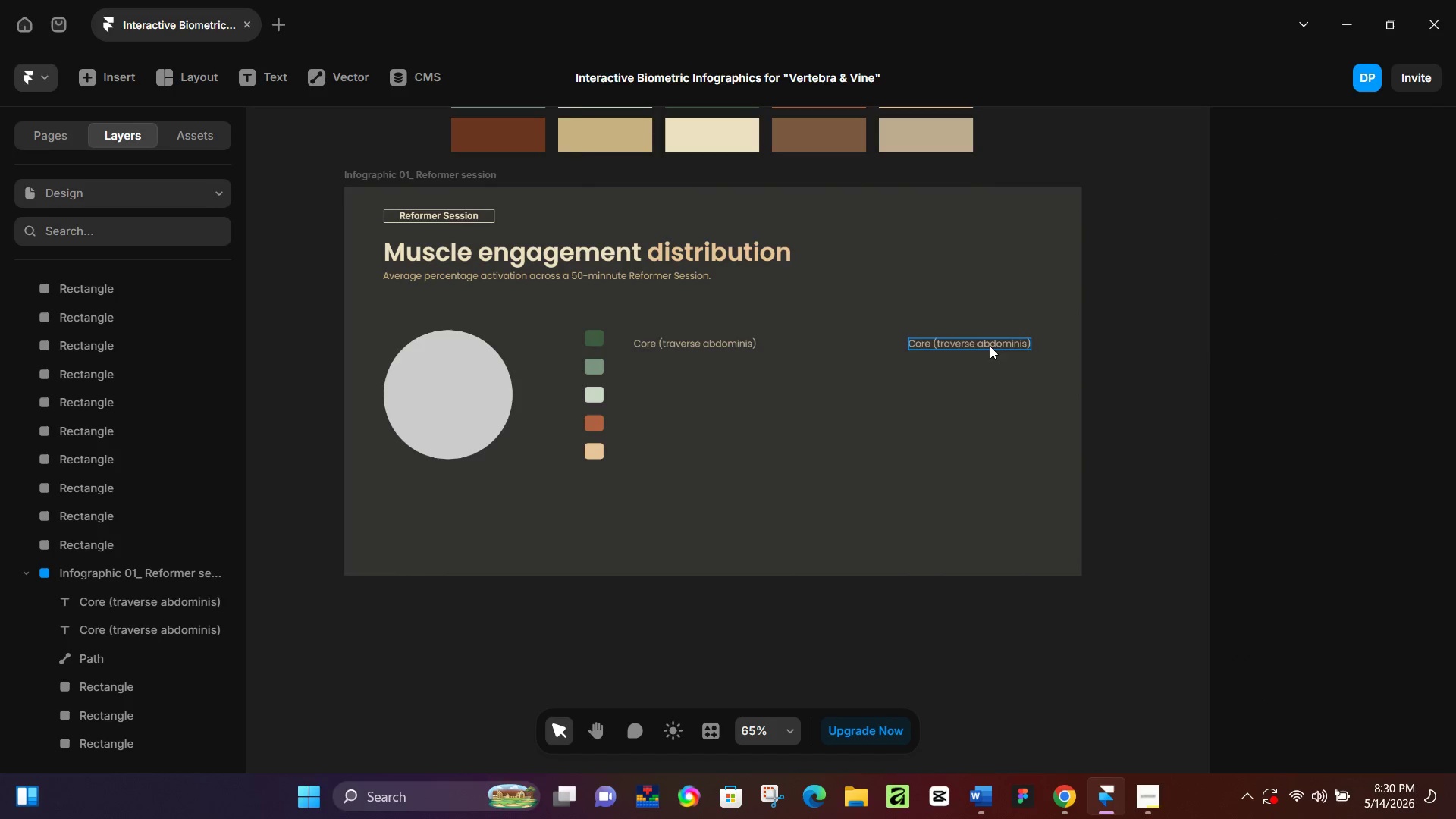 
left_click_drag(start_coordinate=[990, 346], to_coordinate=[974, 347])
 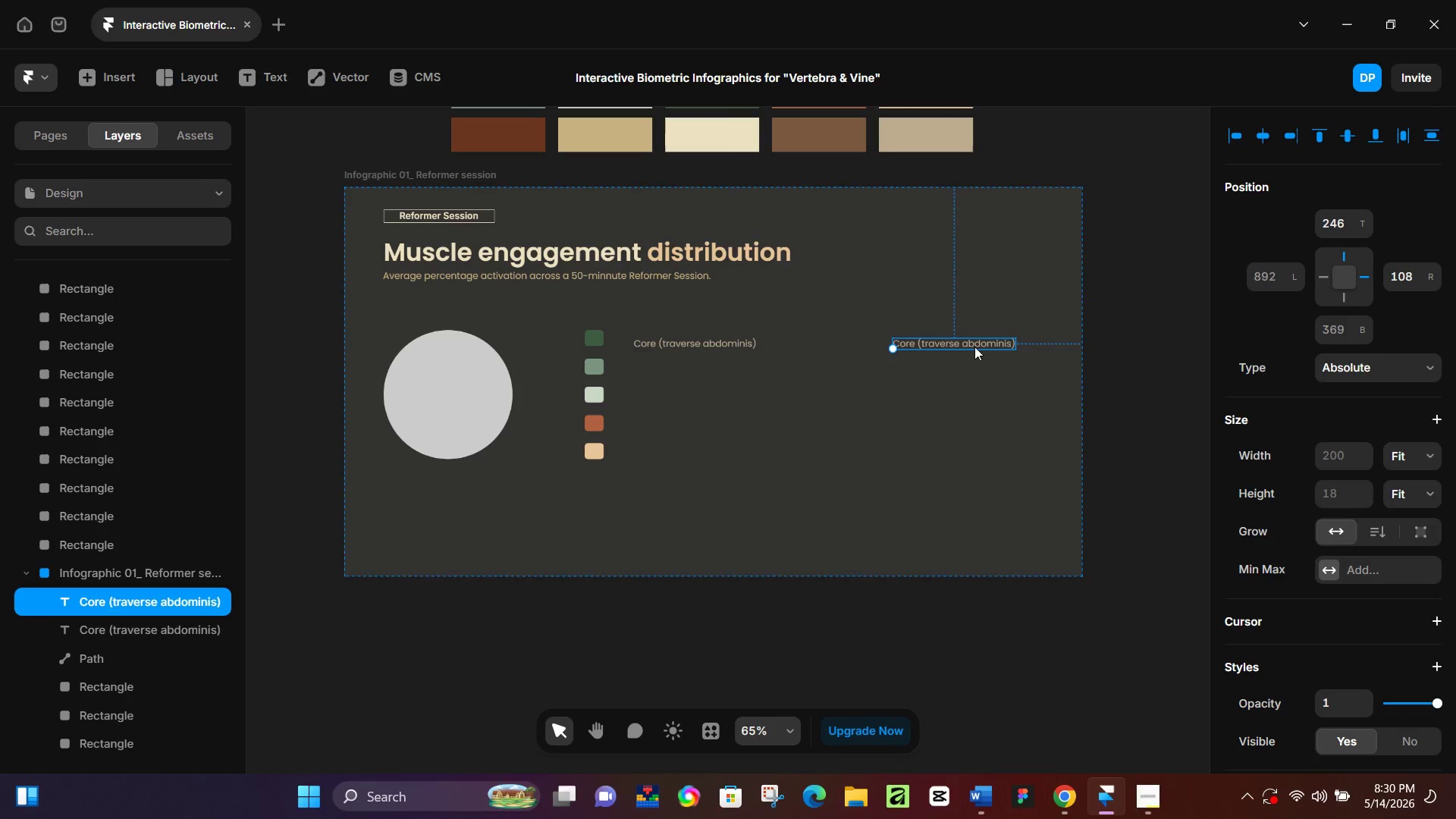 
double_click([974, 347])
 